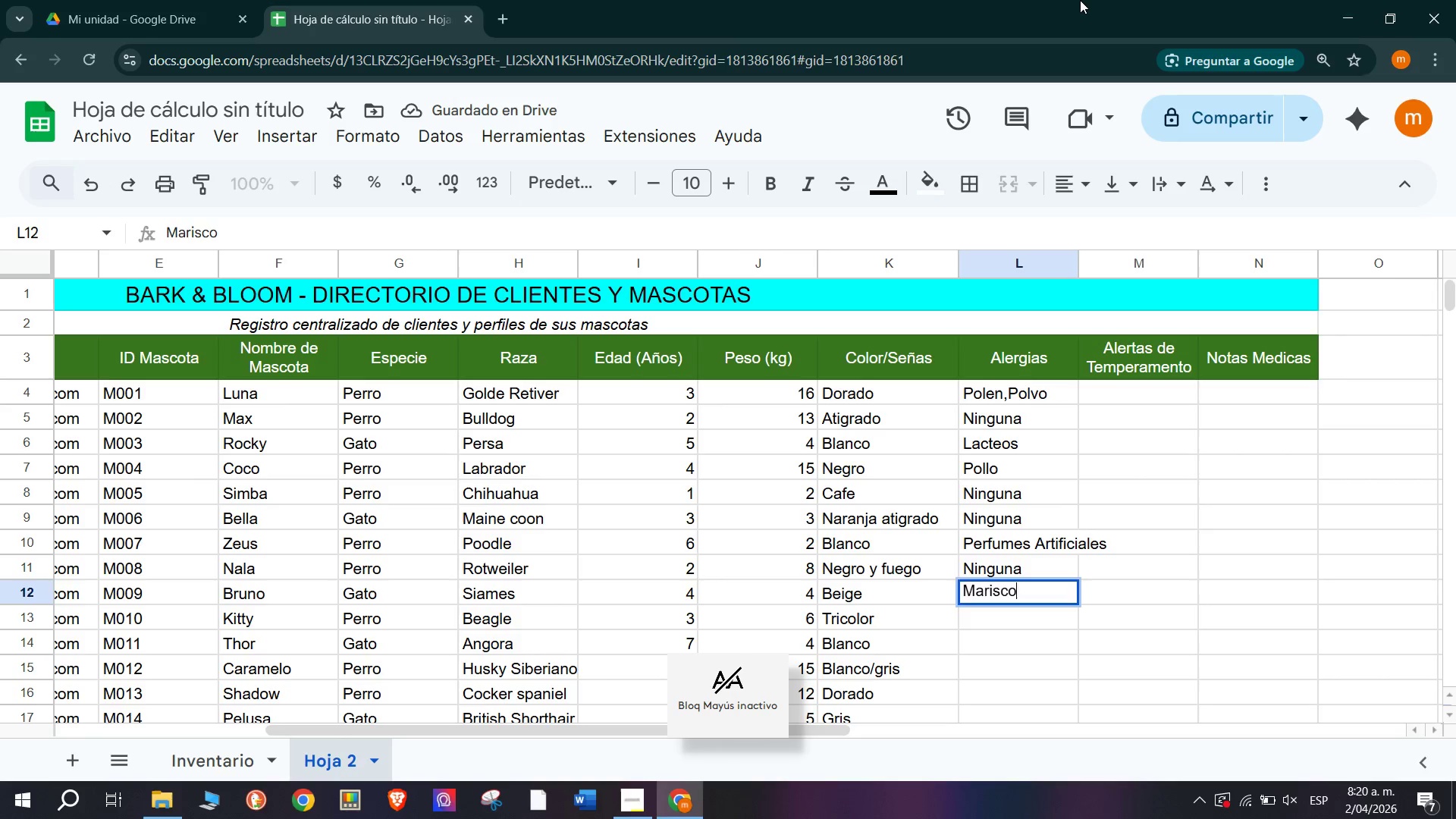 
key(Enter)
 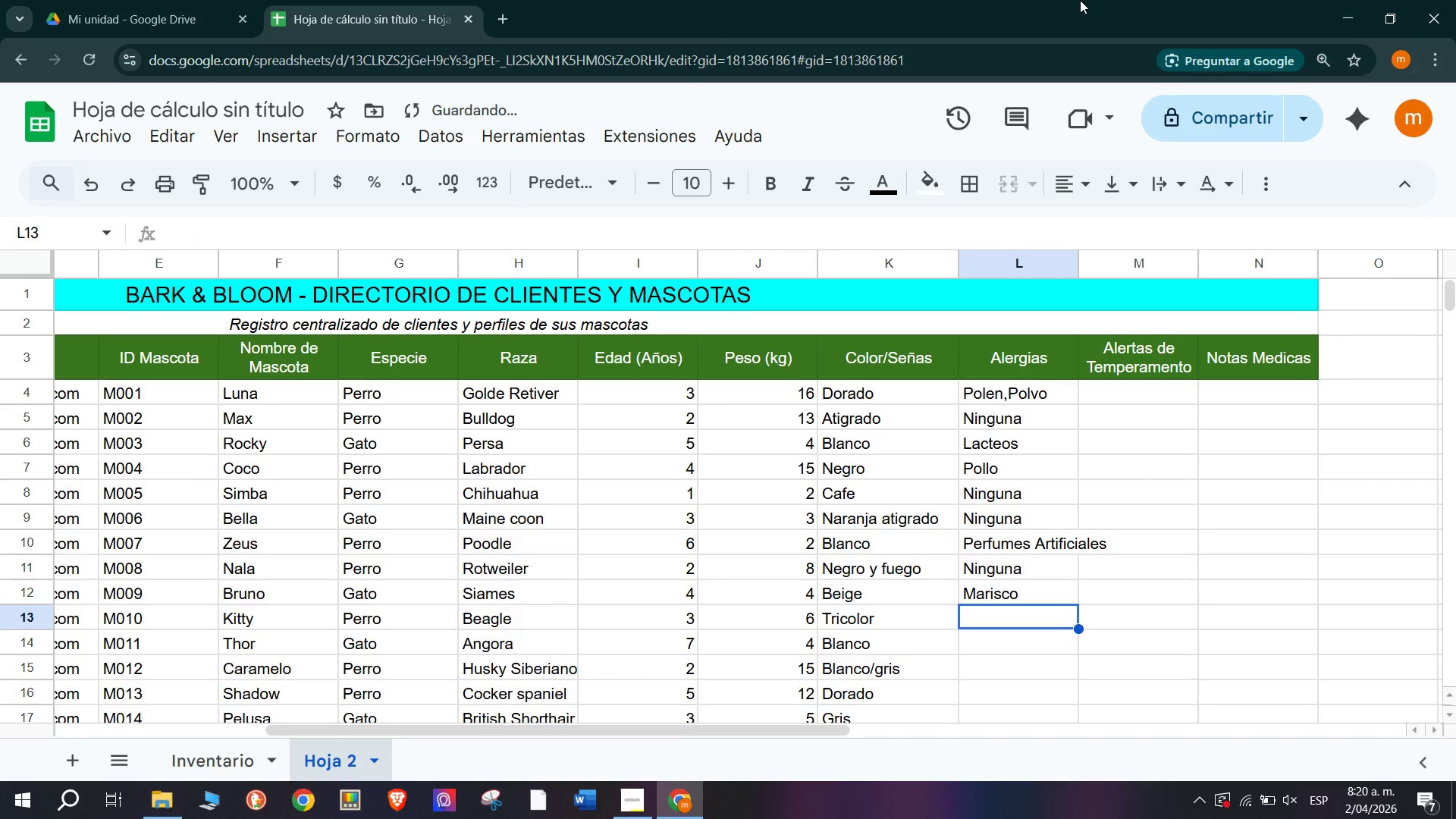 
type(Nin)
 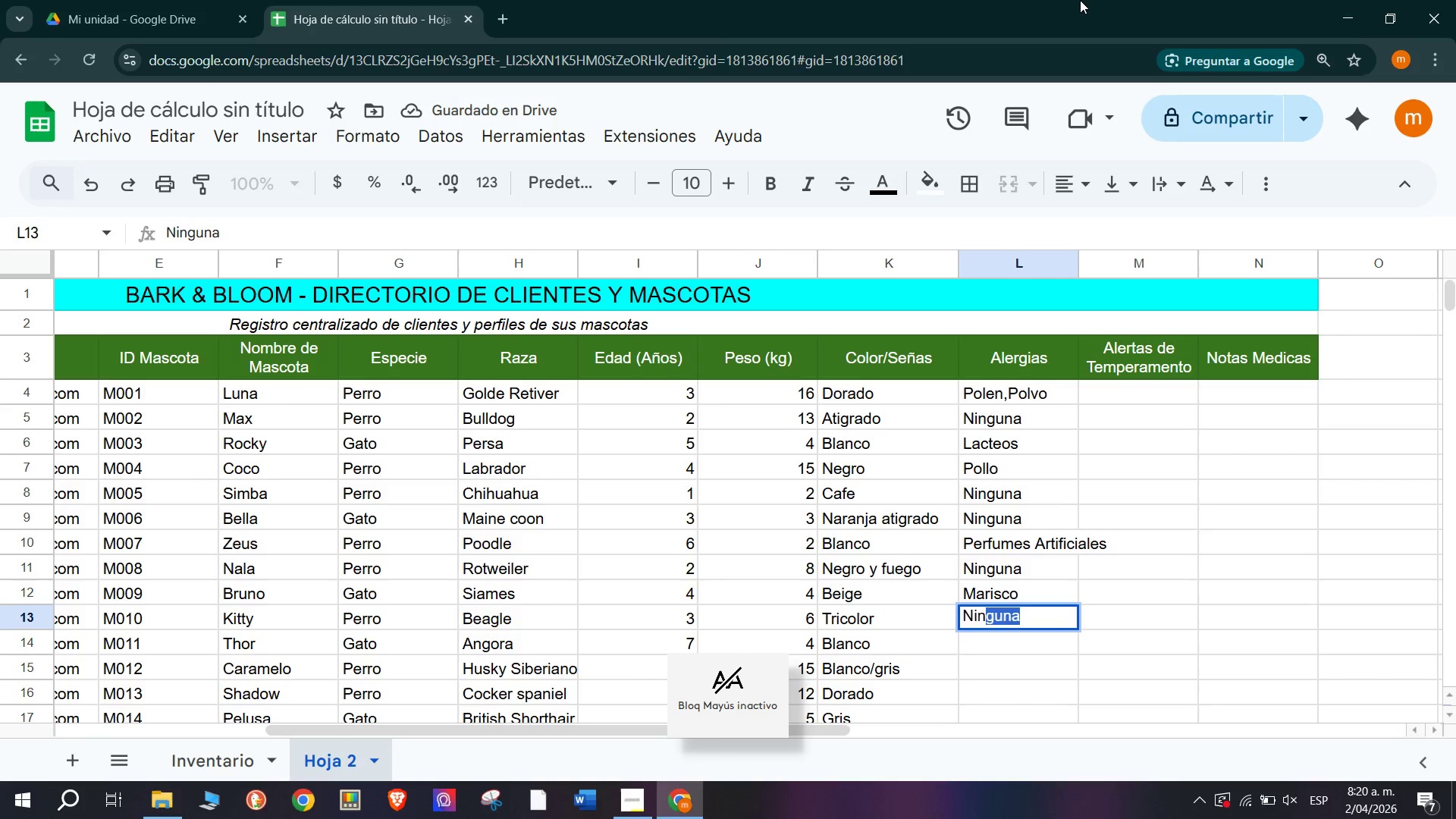 
key(Enter)
 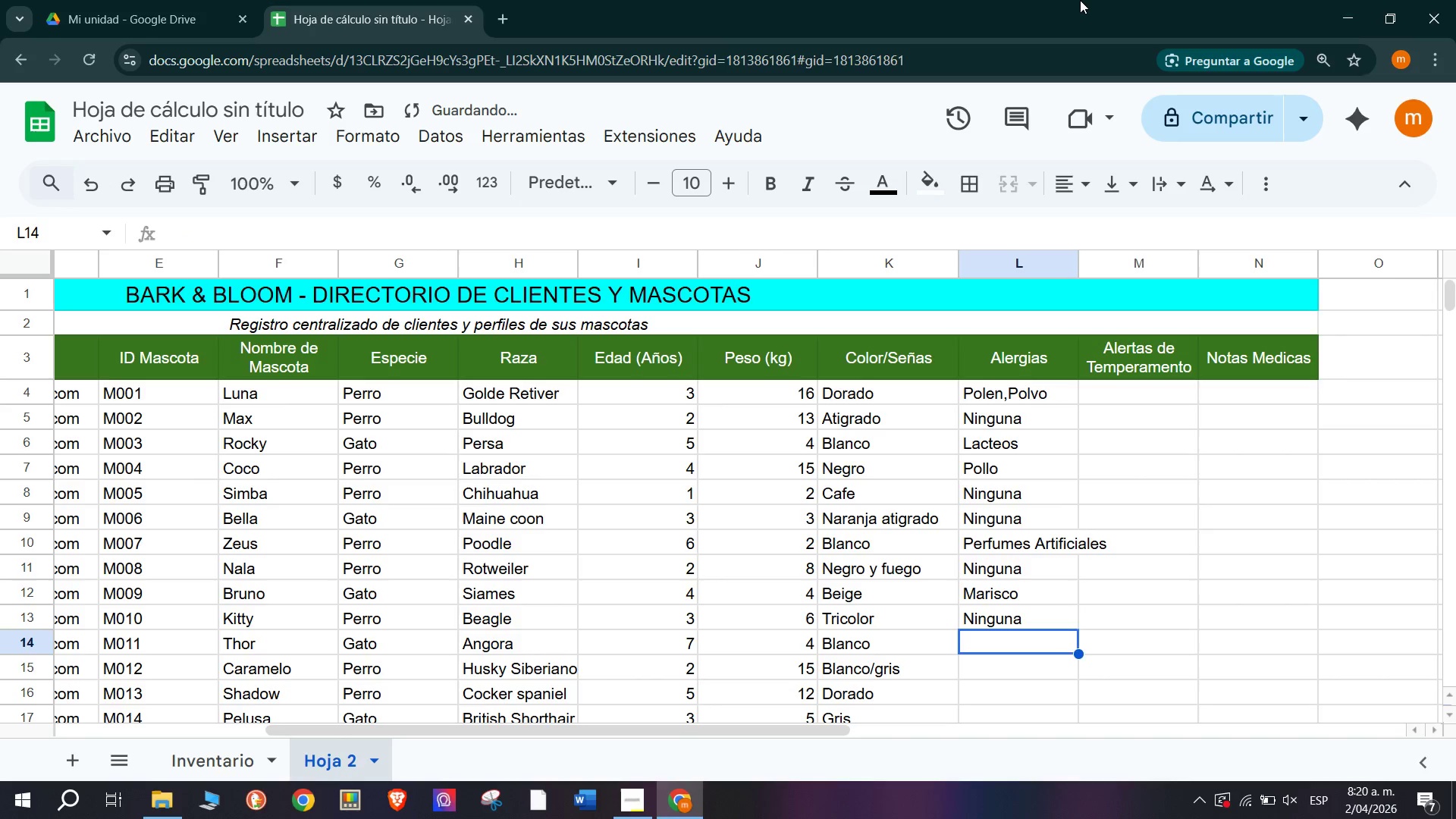 
type(Polemn)
key(Backspace)
 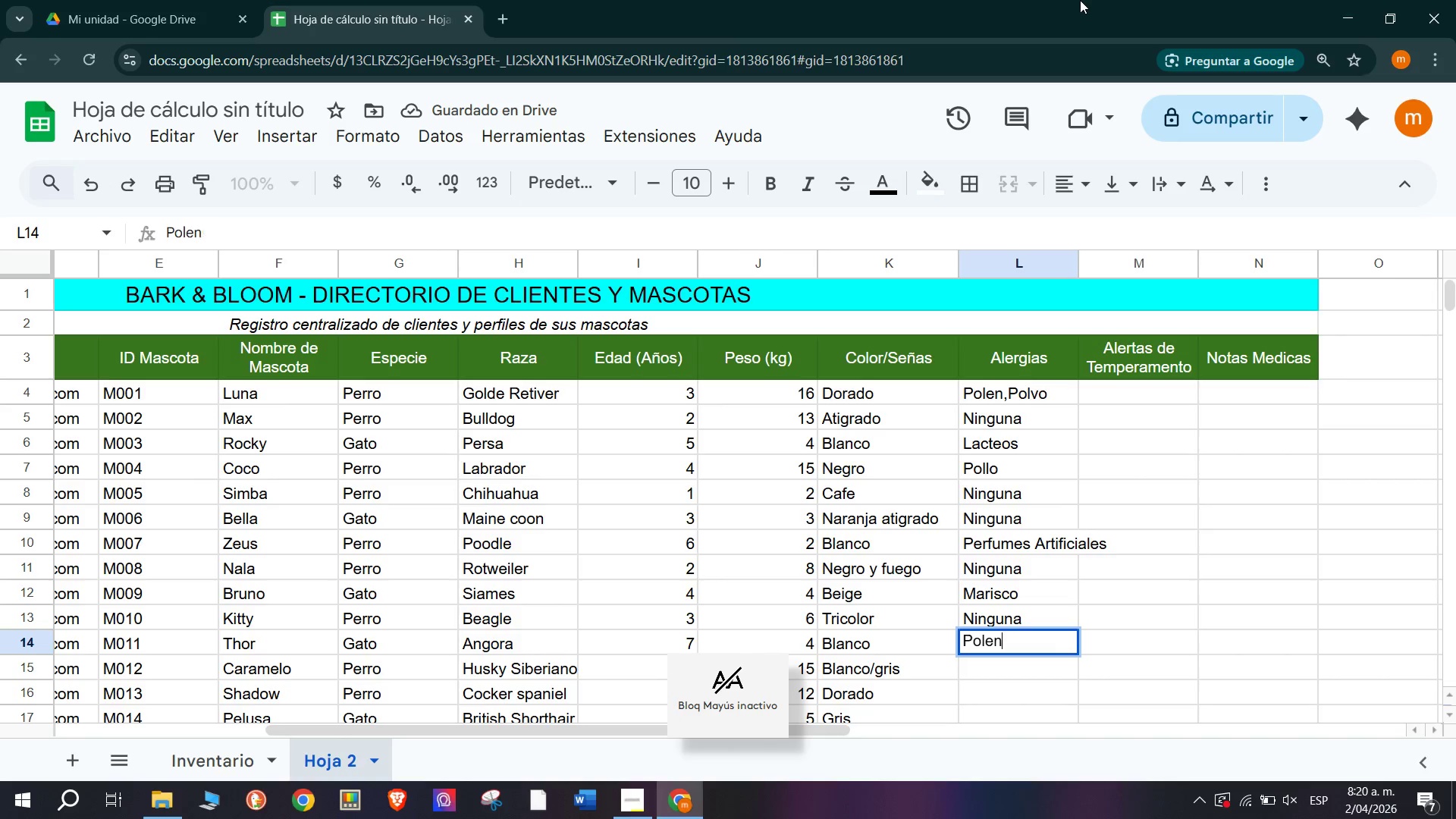 
key(Enter)
 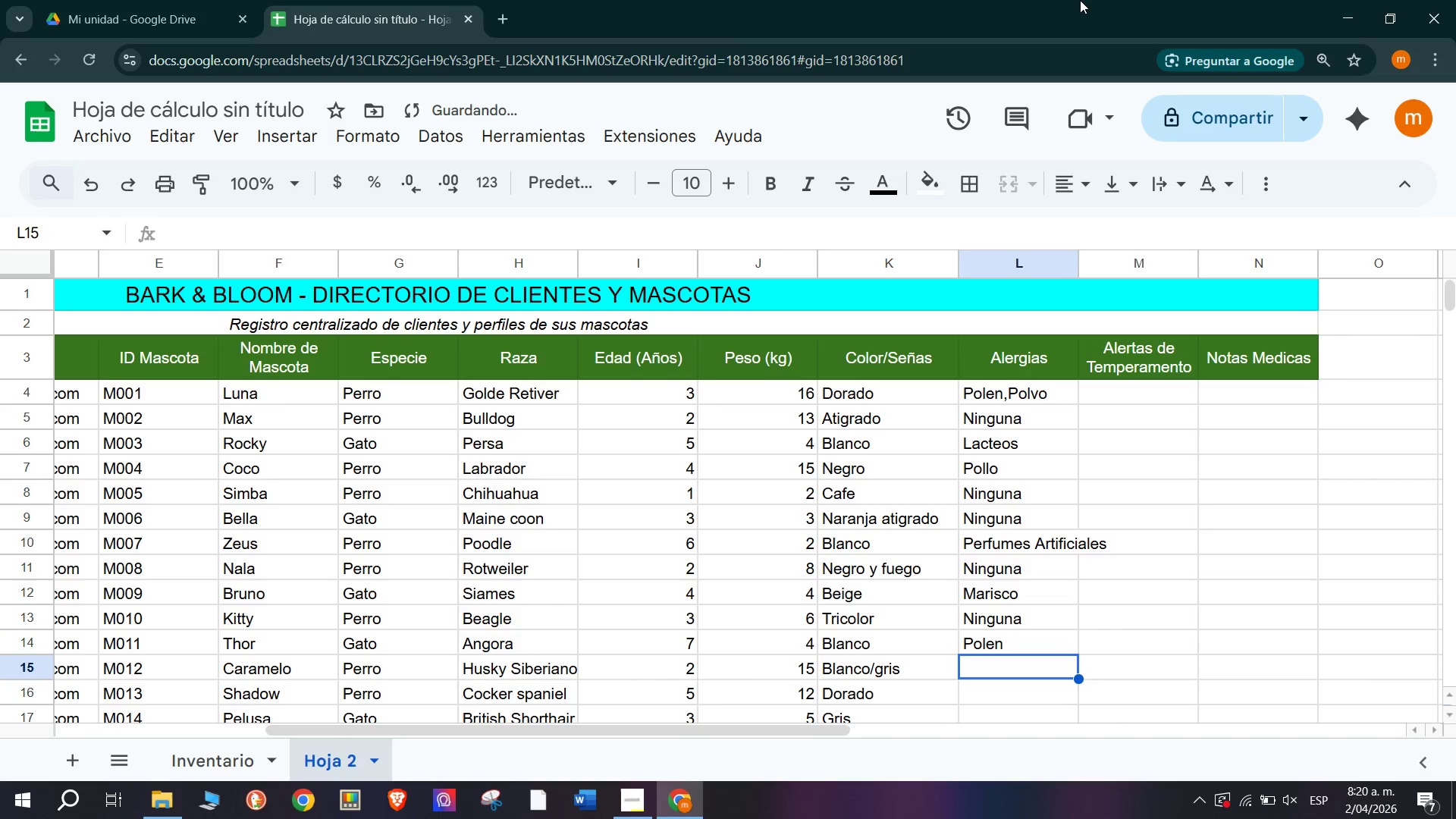 
type(Antin)
key(Backspace)
type(bioticos pemn)
key(Backspace)
key(Backspace)
type(nicilina)
 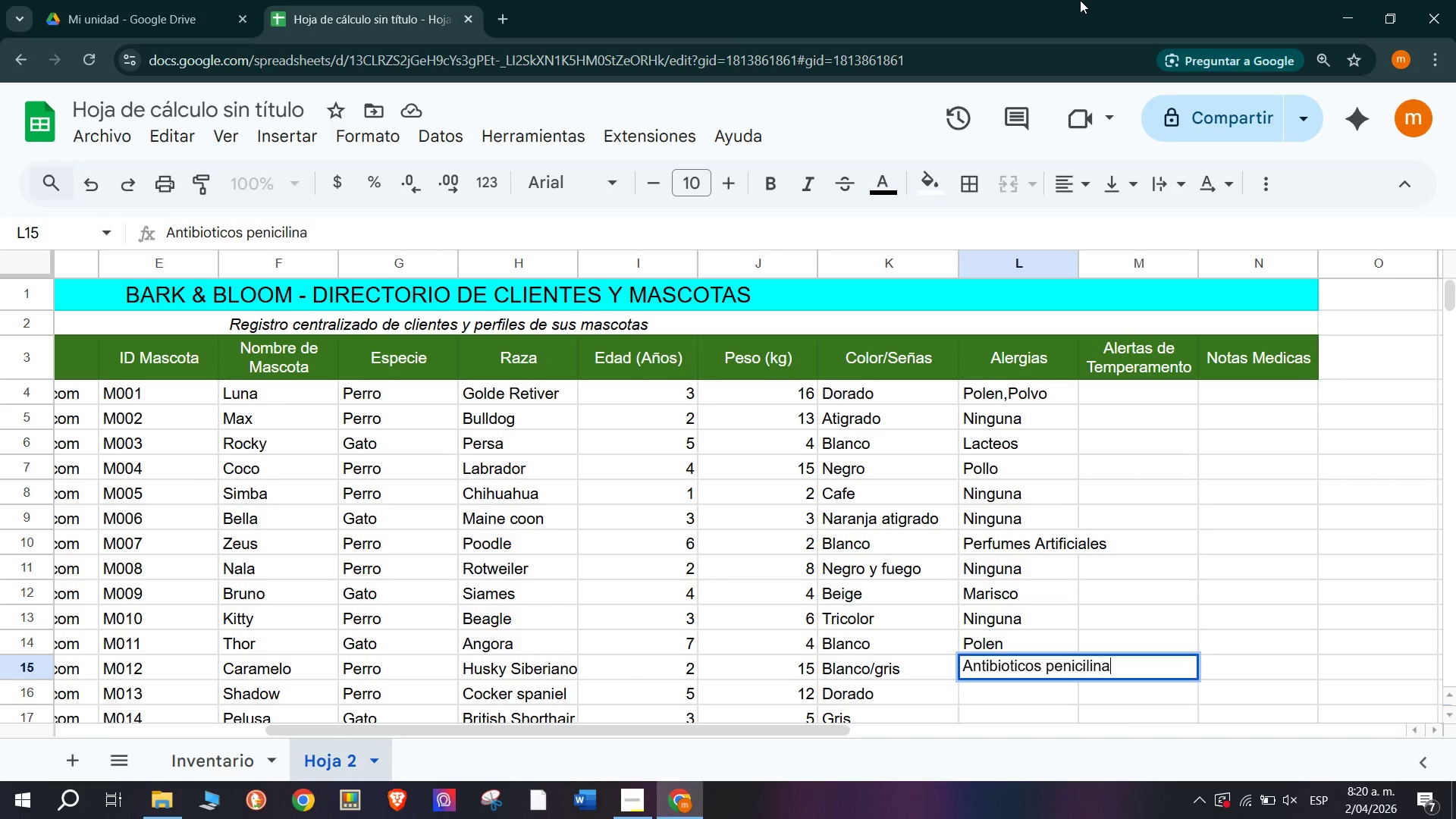 
key(Enter)
 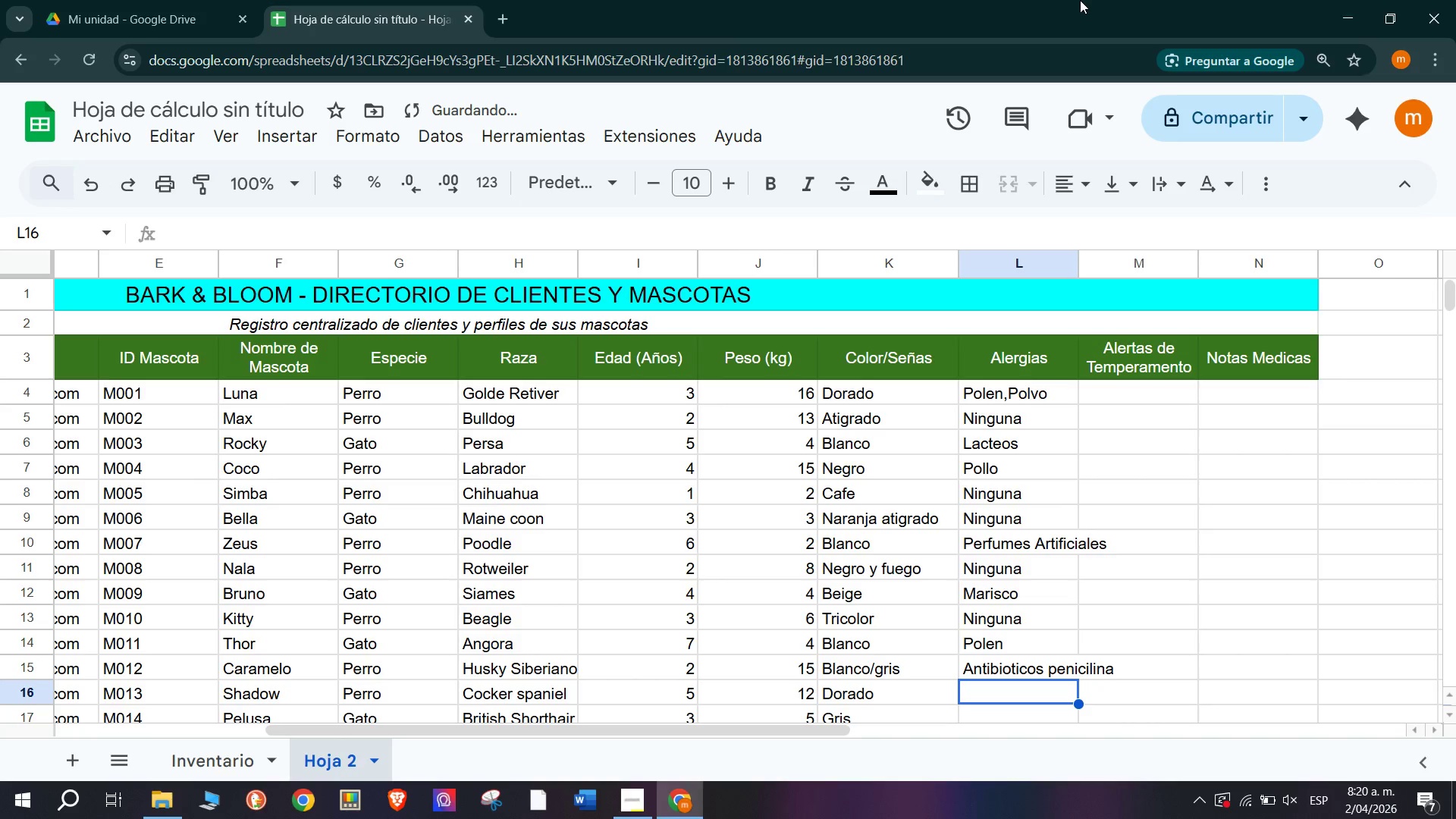 
type(Ninguna)
 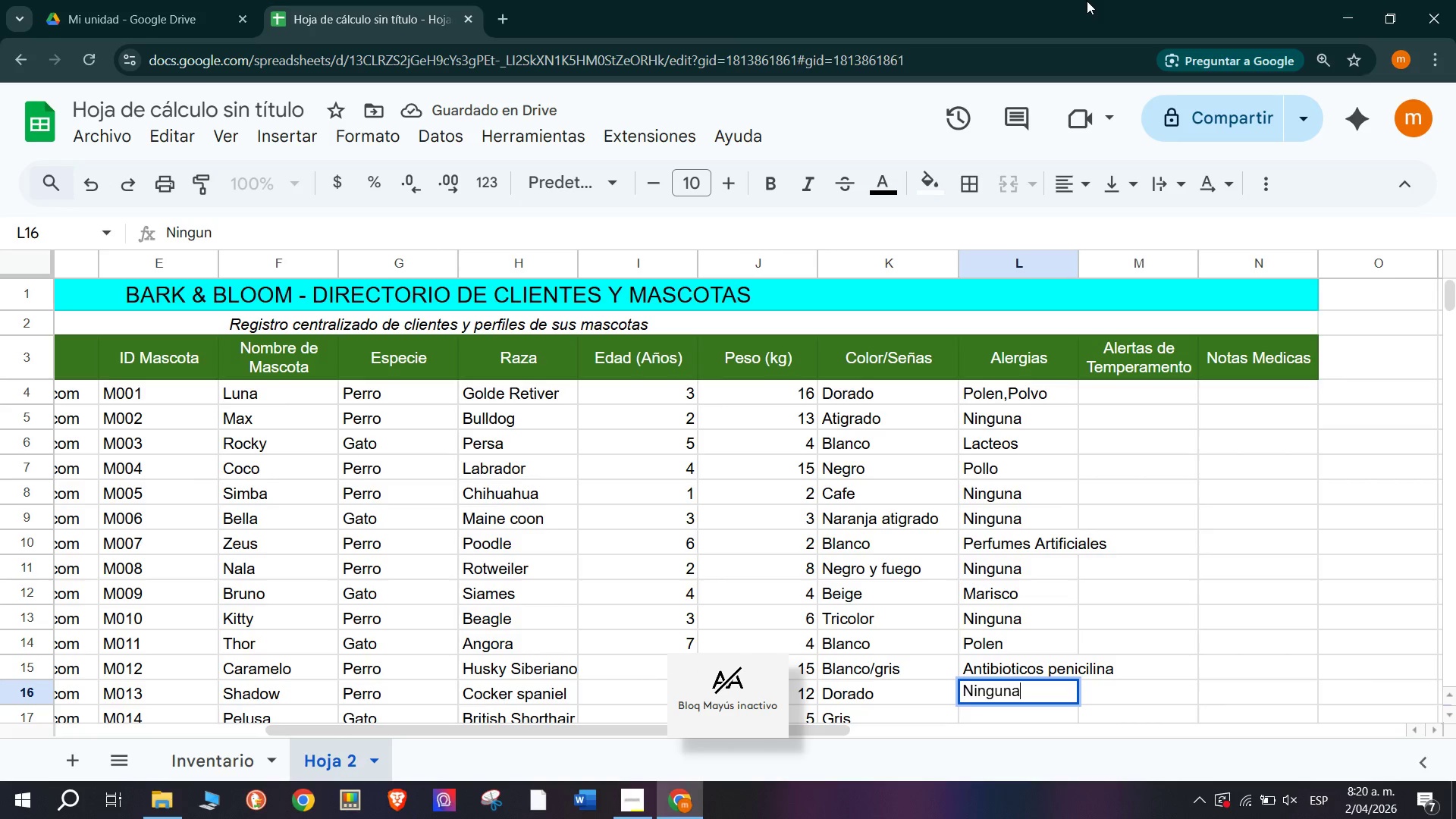 
key(Enter)
 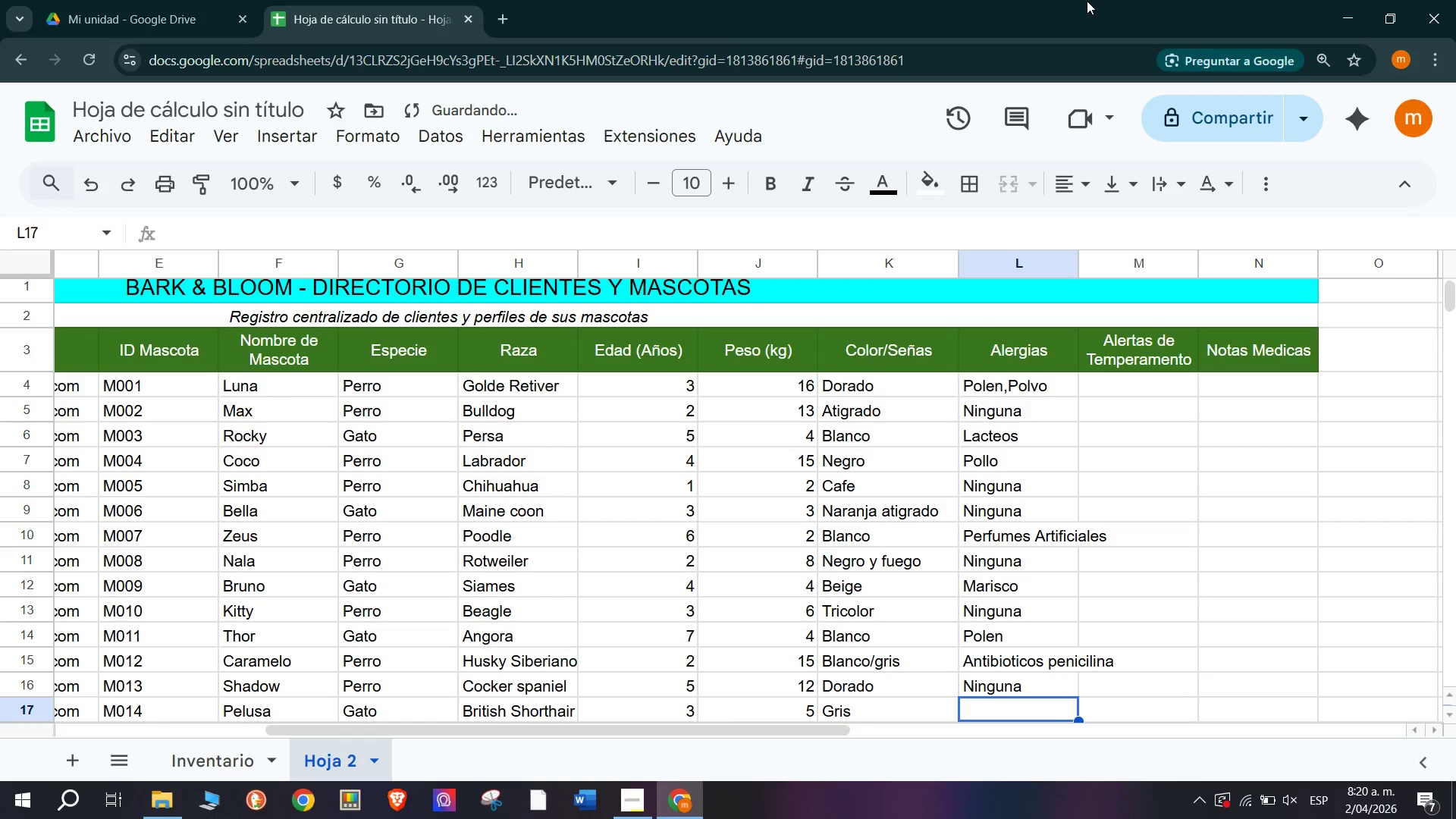 
hold_key(key=CapsLock, duration=0.64)
 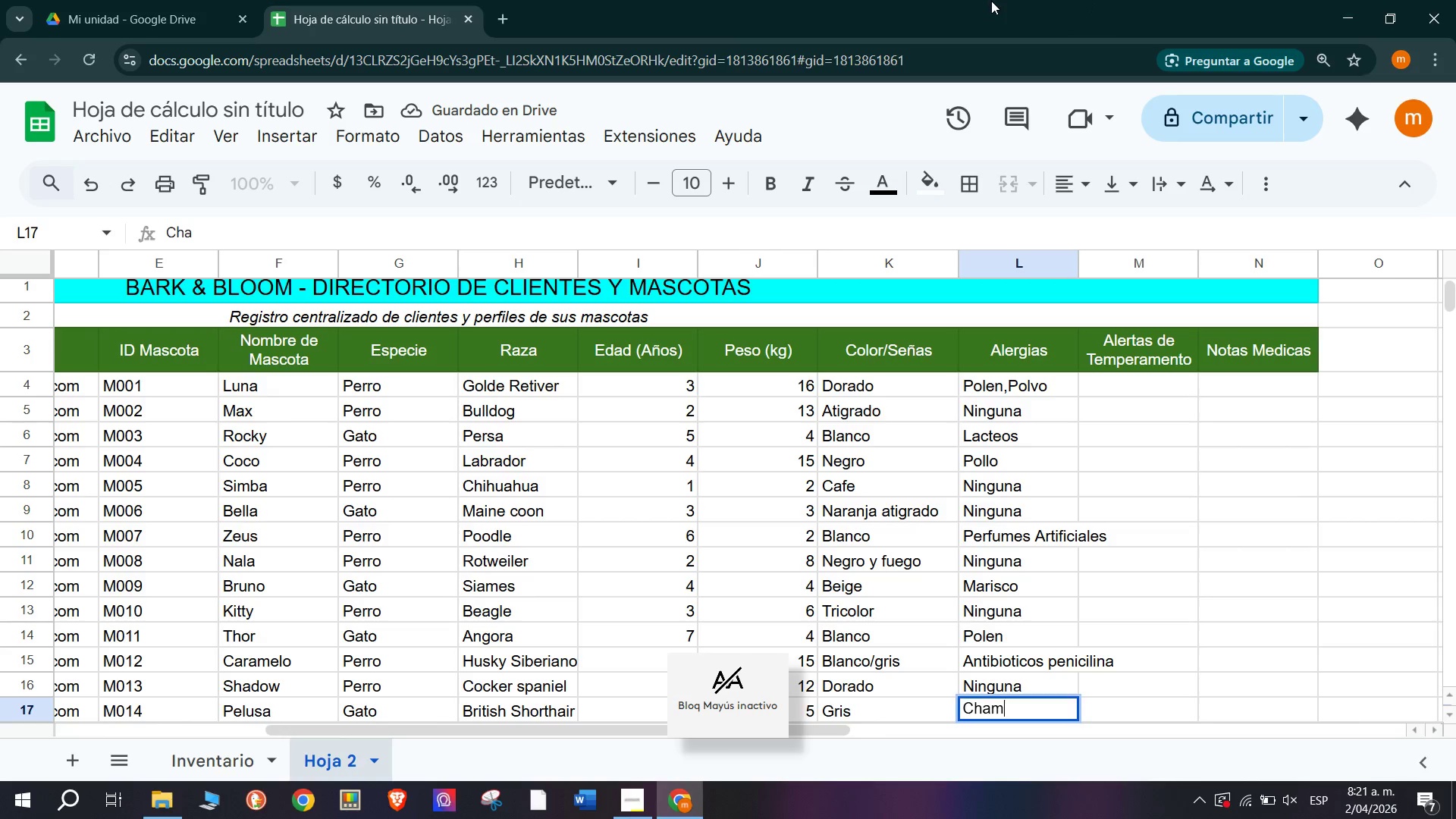 
key(C)
 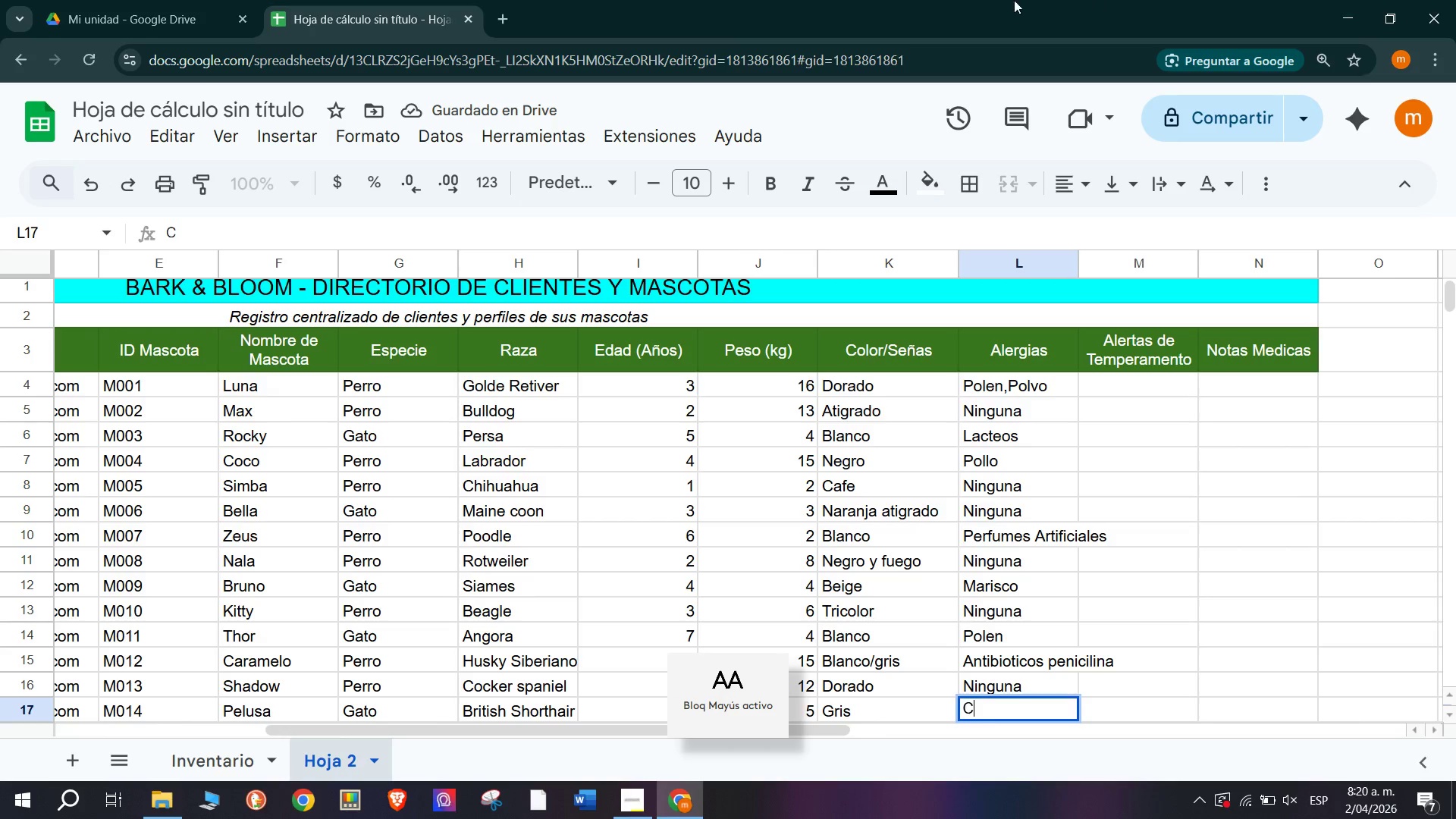 
type(HAMPU CON PARABENOSA)
key(Backspace)
 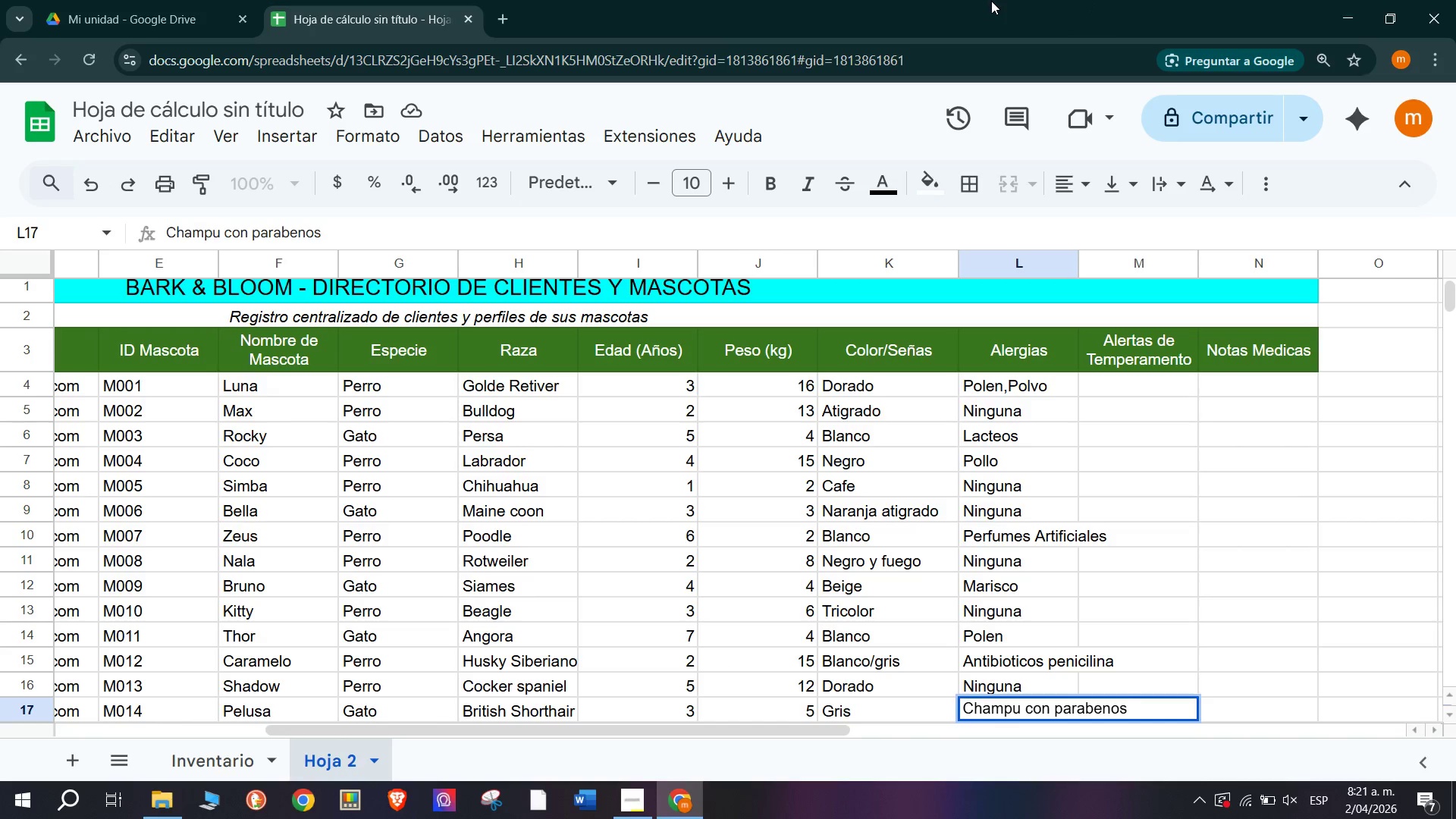 
key(Enter)
 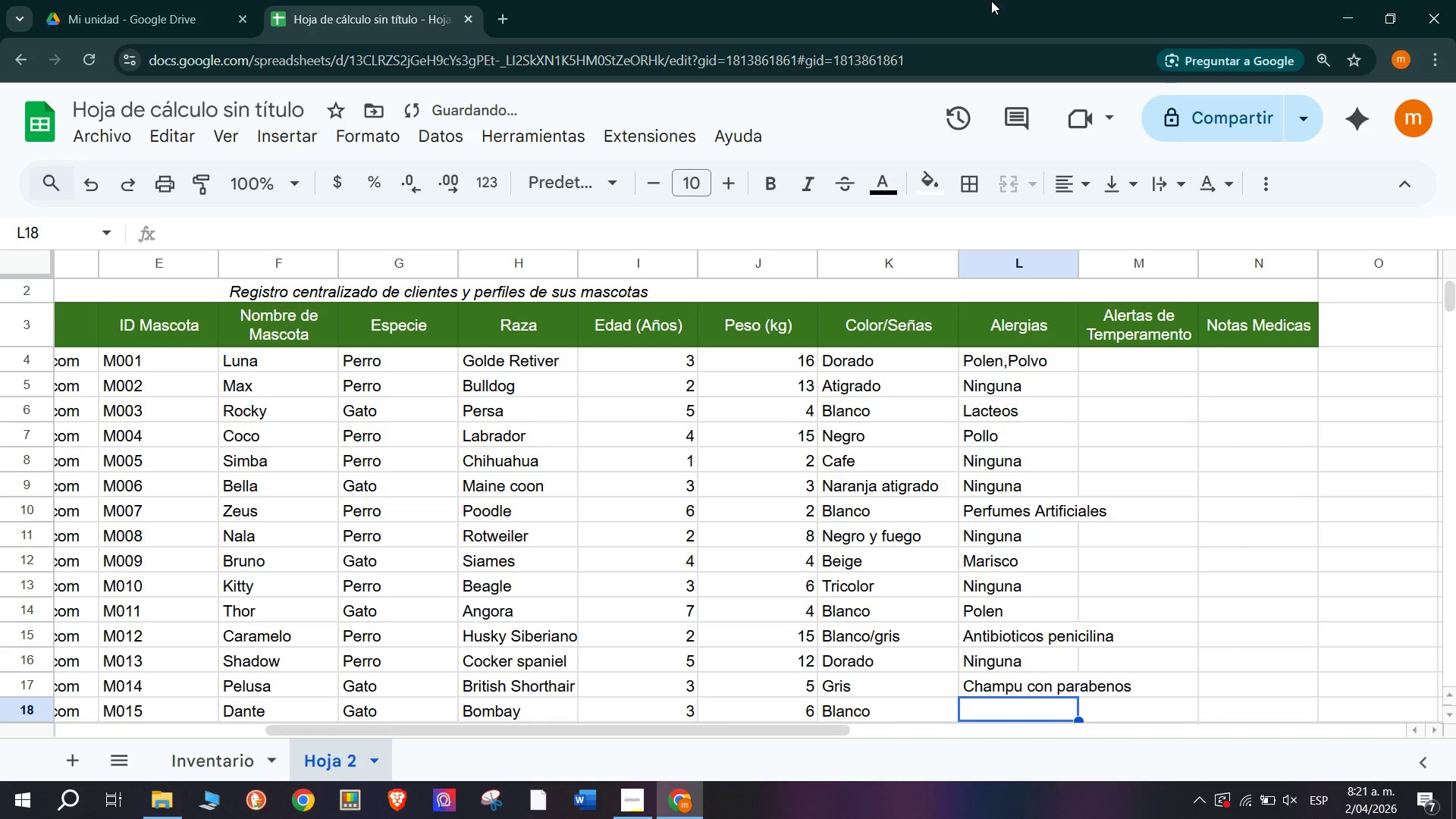 
type(NINGUNA)
 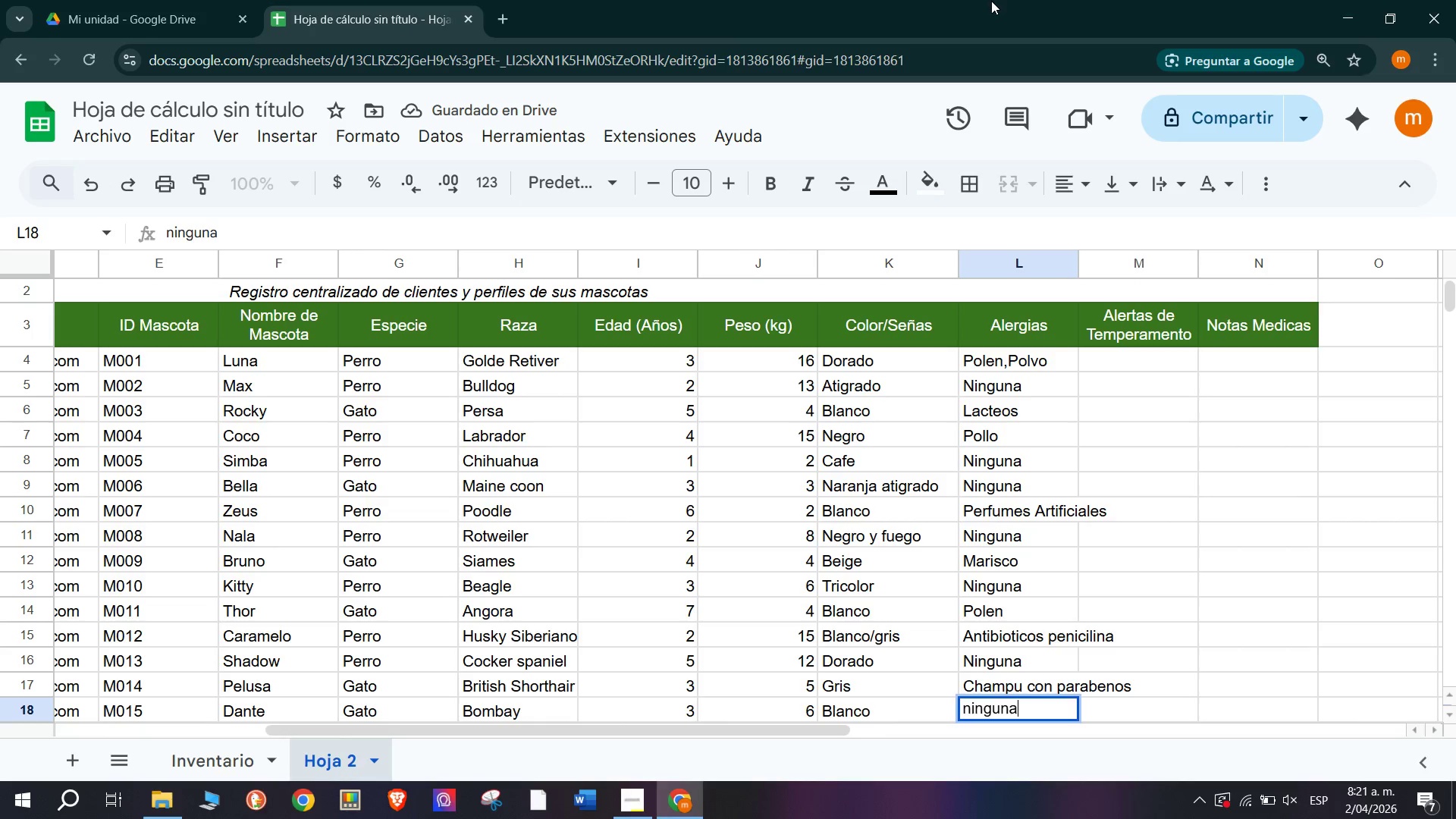 
key(Enter)
 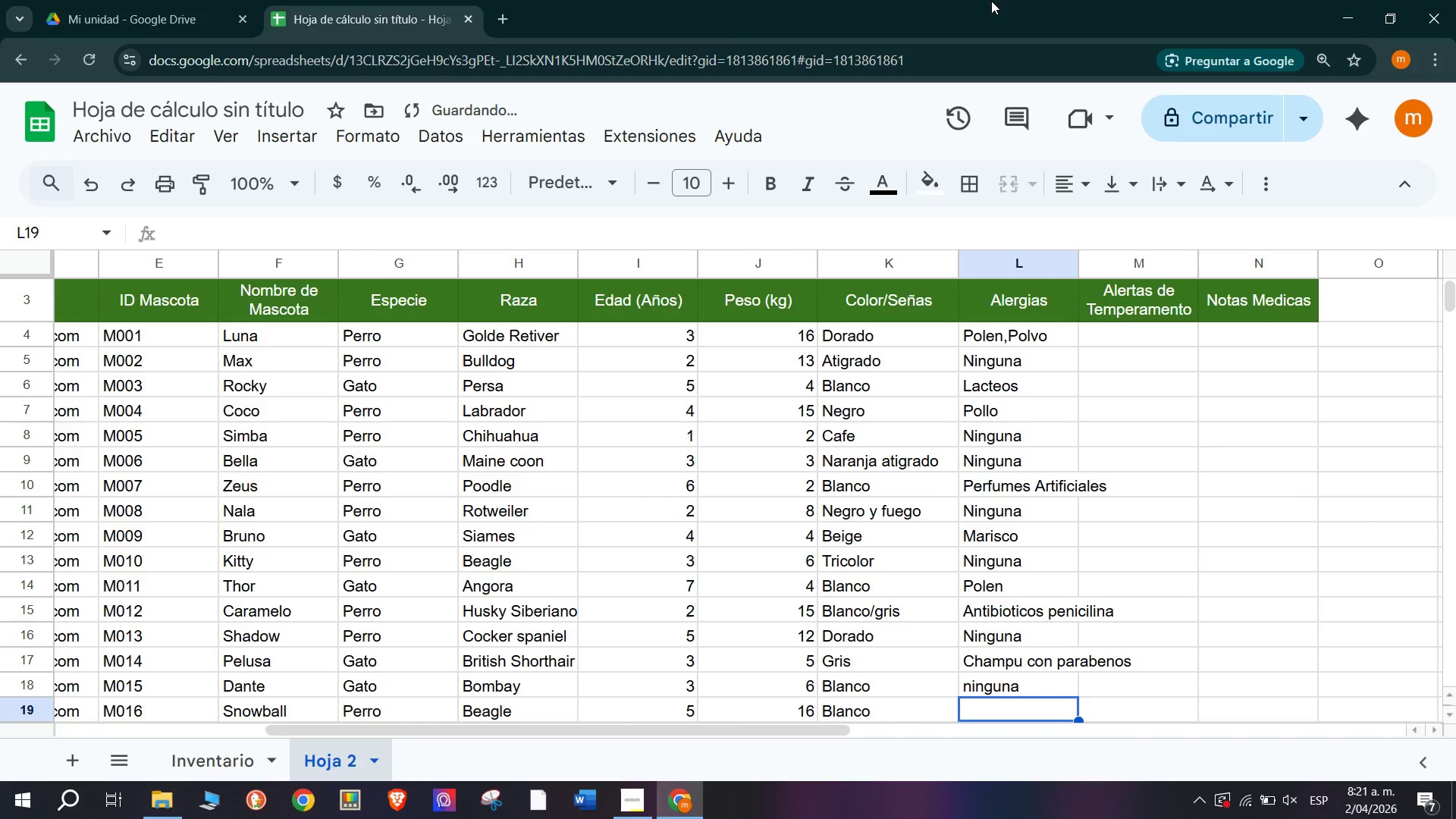 
type(Vegetales criciferos)
 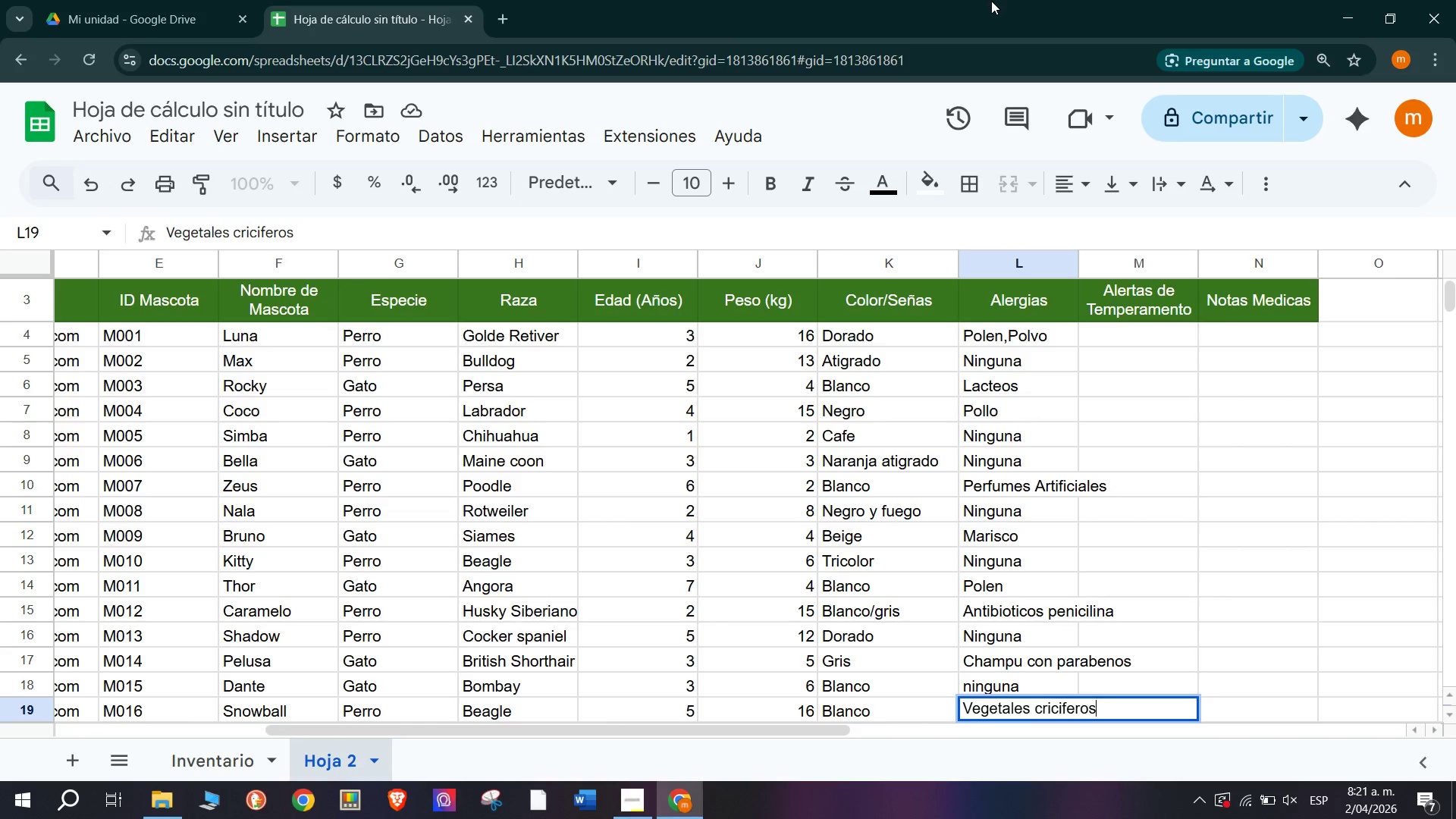 
key(Enter)
 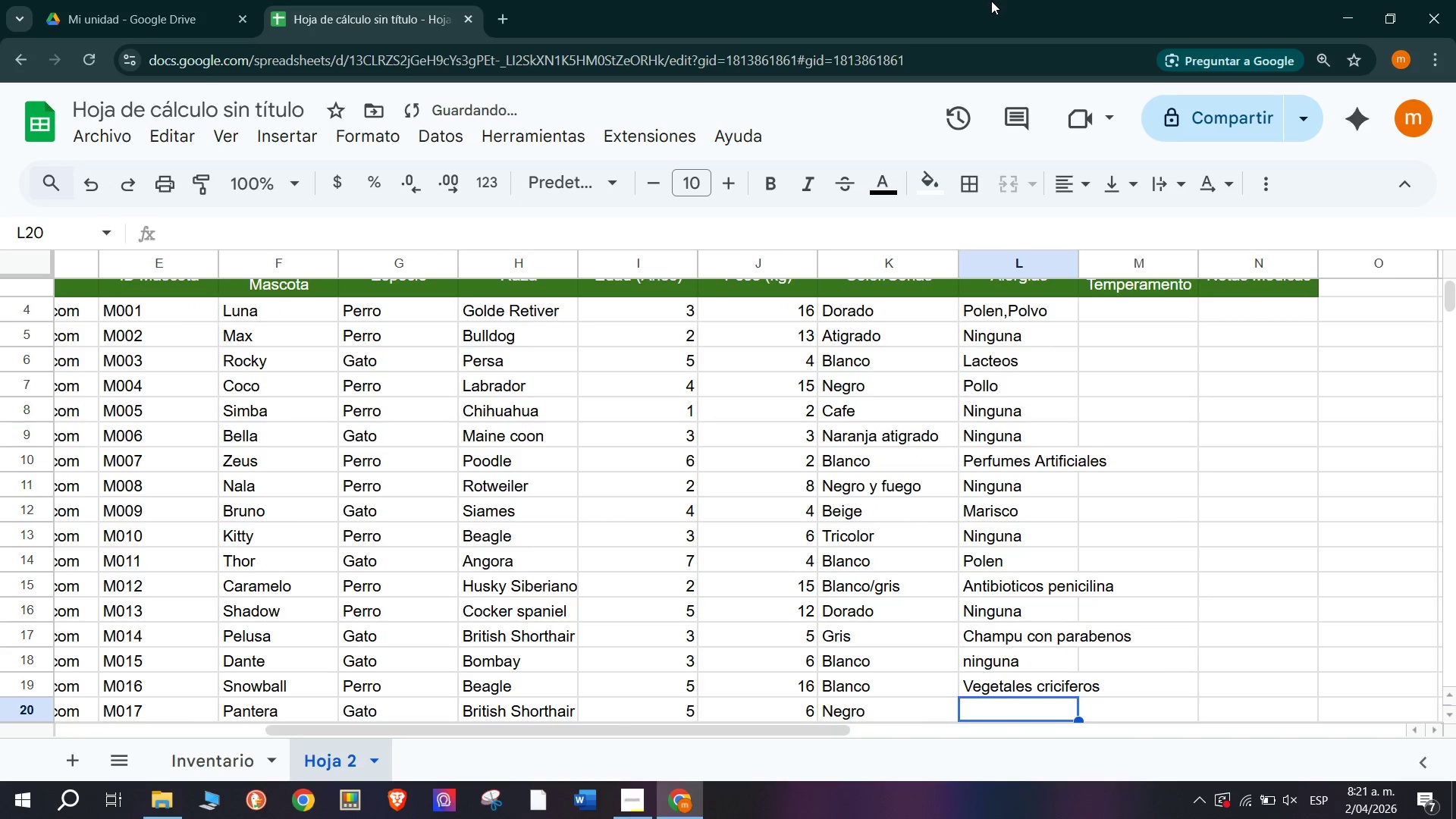 
type(Fragancias fuertes)
 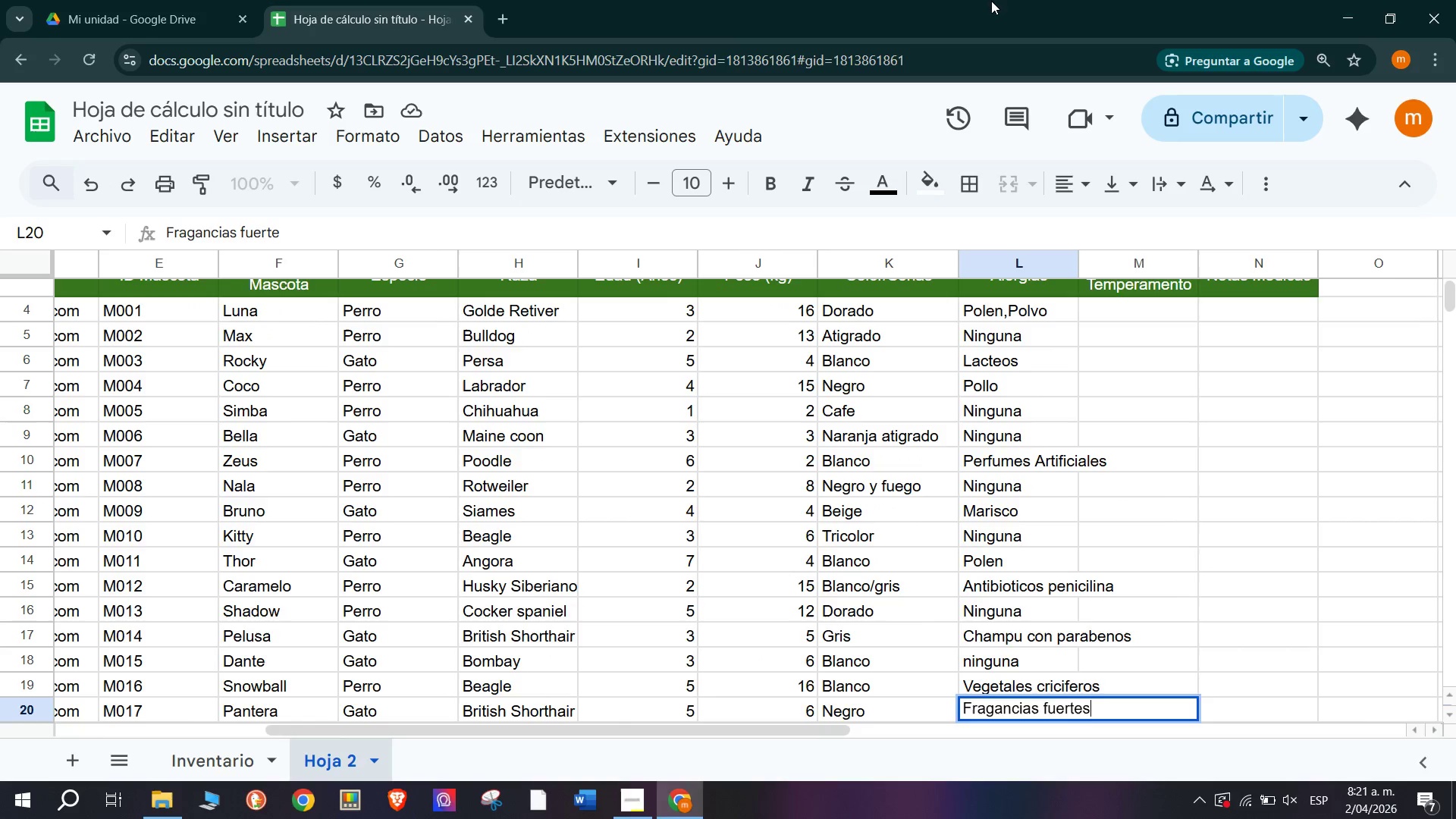 
key(Enter)
 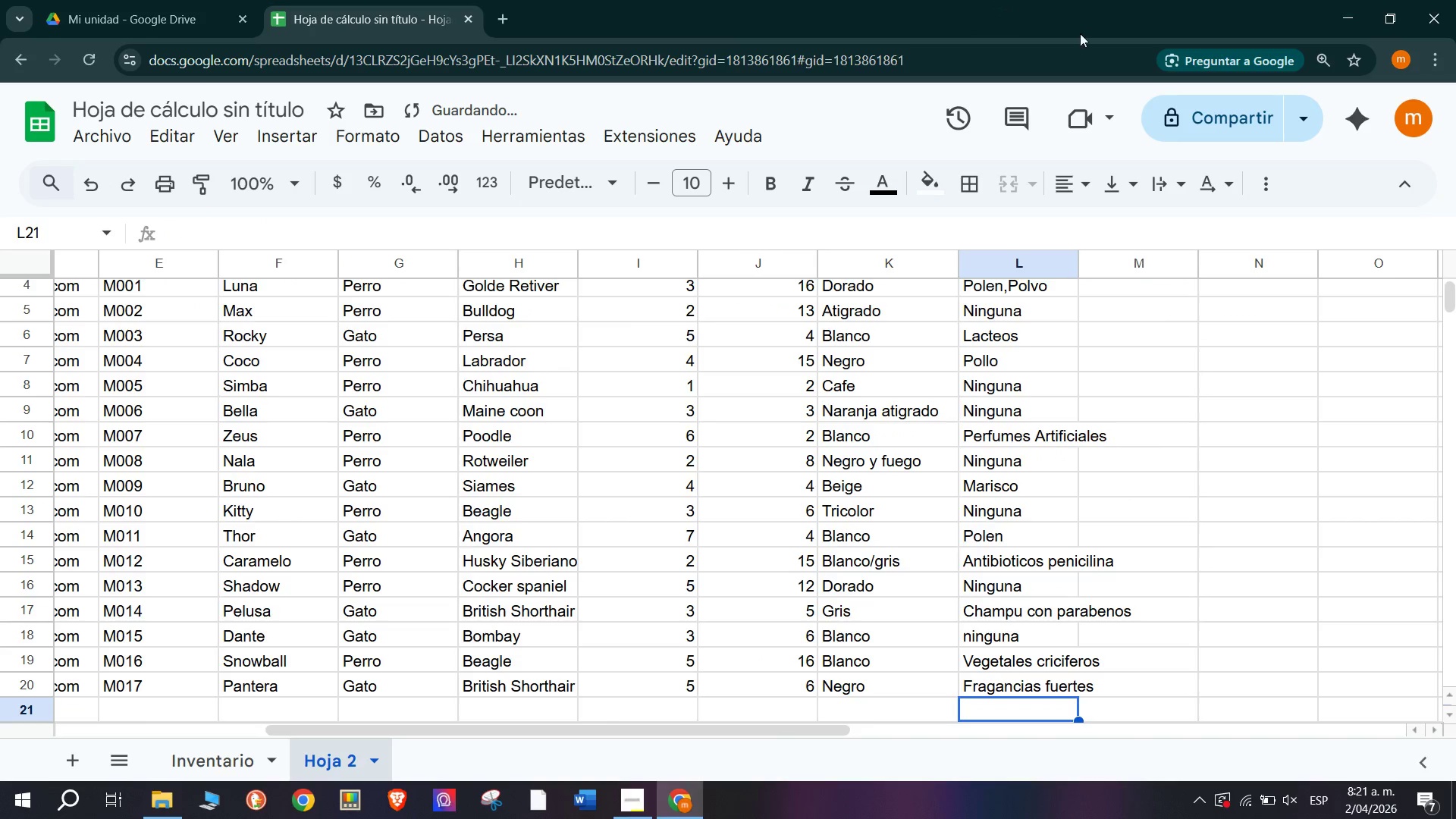 
scroll: coordinate [1062, 488], scroll_direction: up, amount: 1.0
 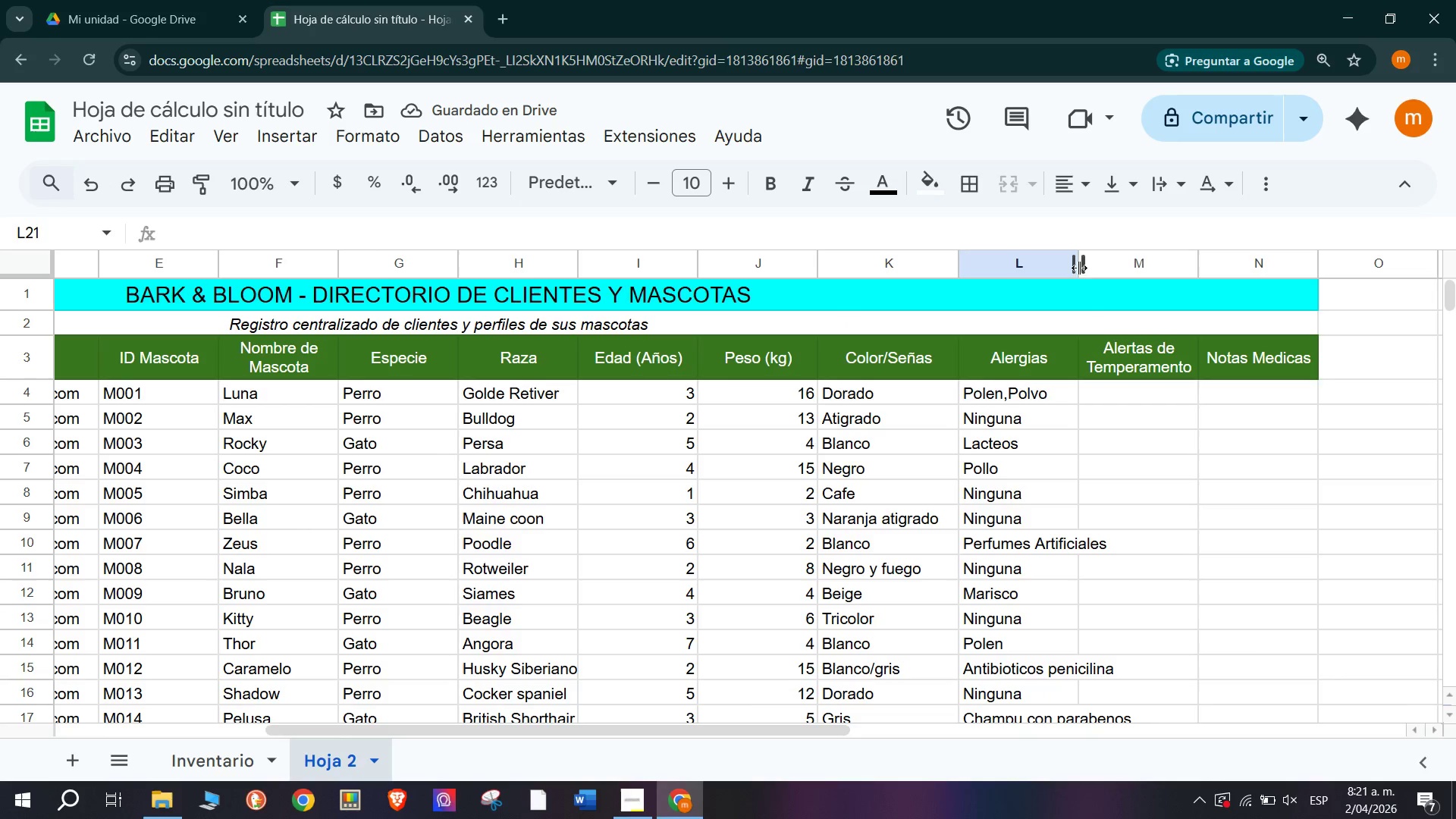 
left_click_drag(start_coordinate=[1072, 263], to_coordinate=[1137, 273])
 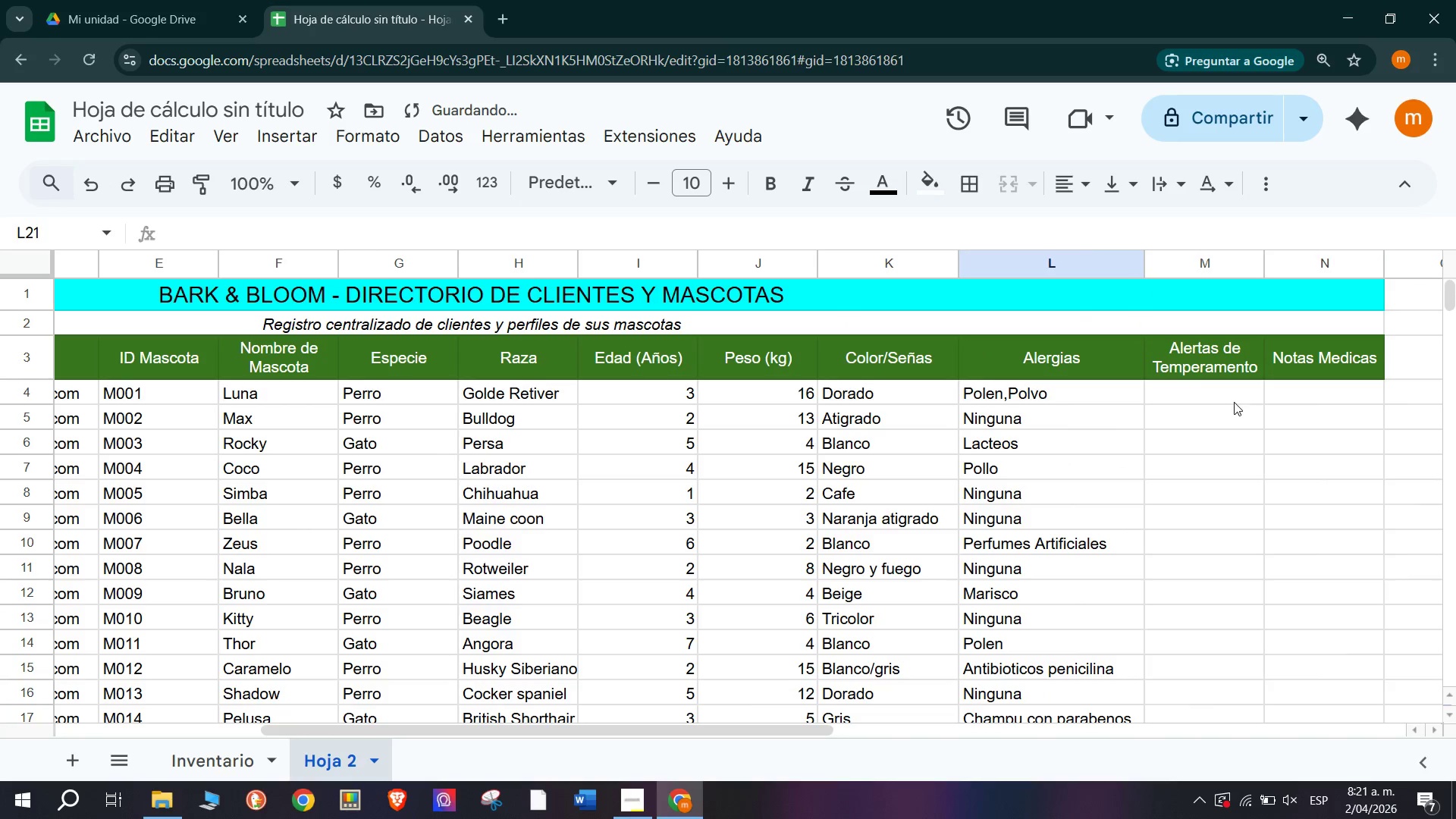 
scroll: coordinate [1159, 429], scroll_direction: down, amount: 1.0
 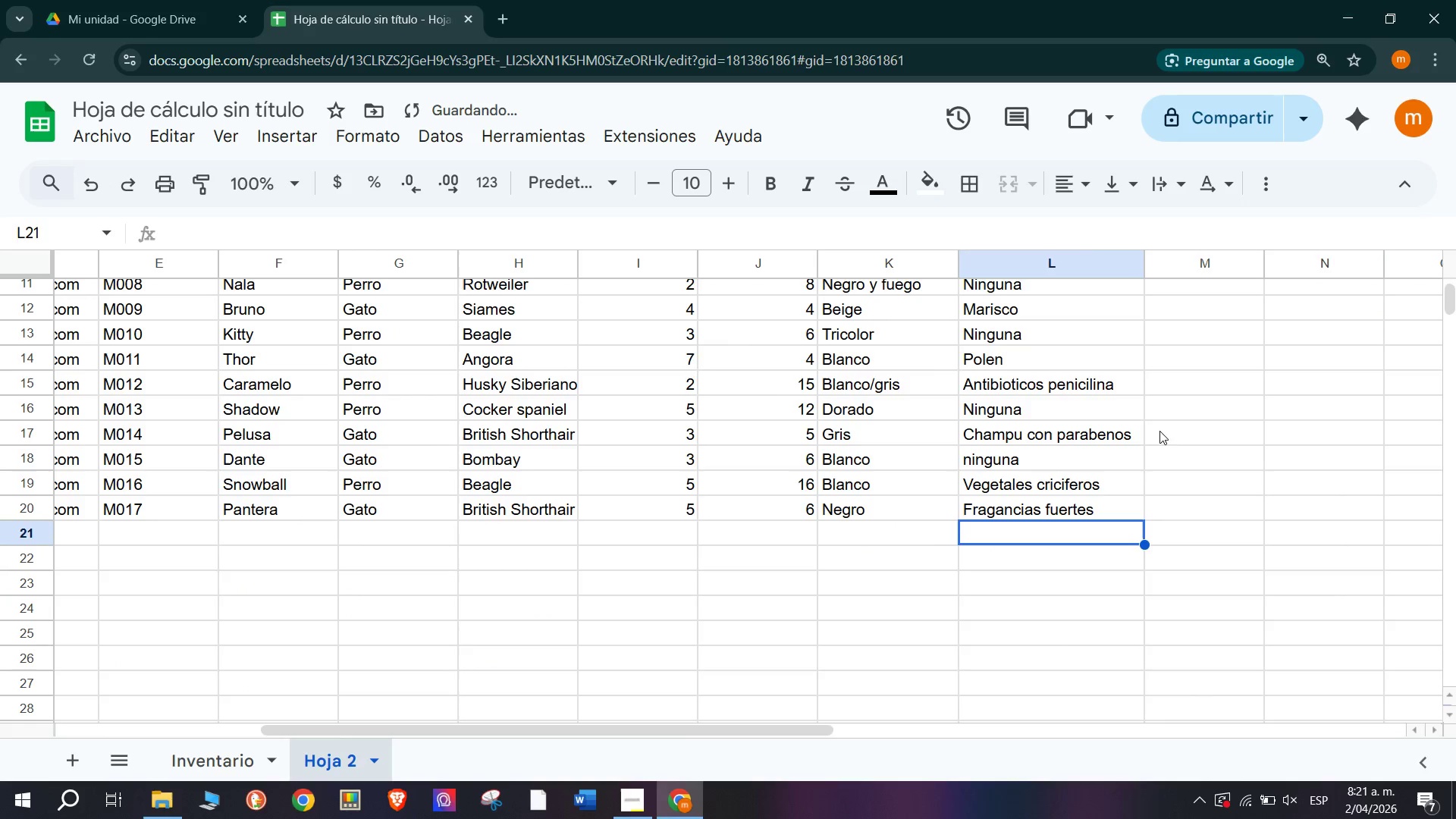 
scroll: coordinate [1159, 430], scroll_direction: up, amount: 1.0
 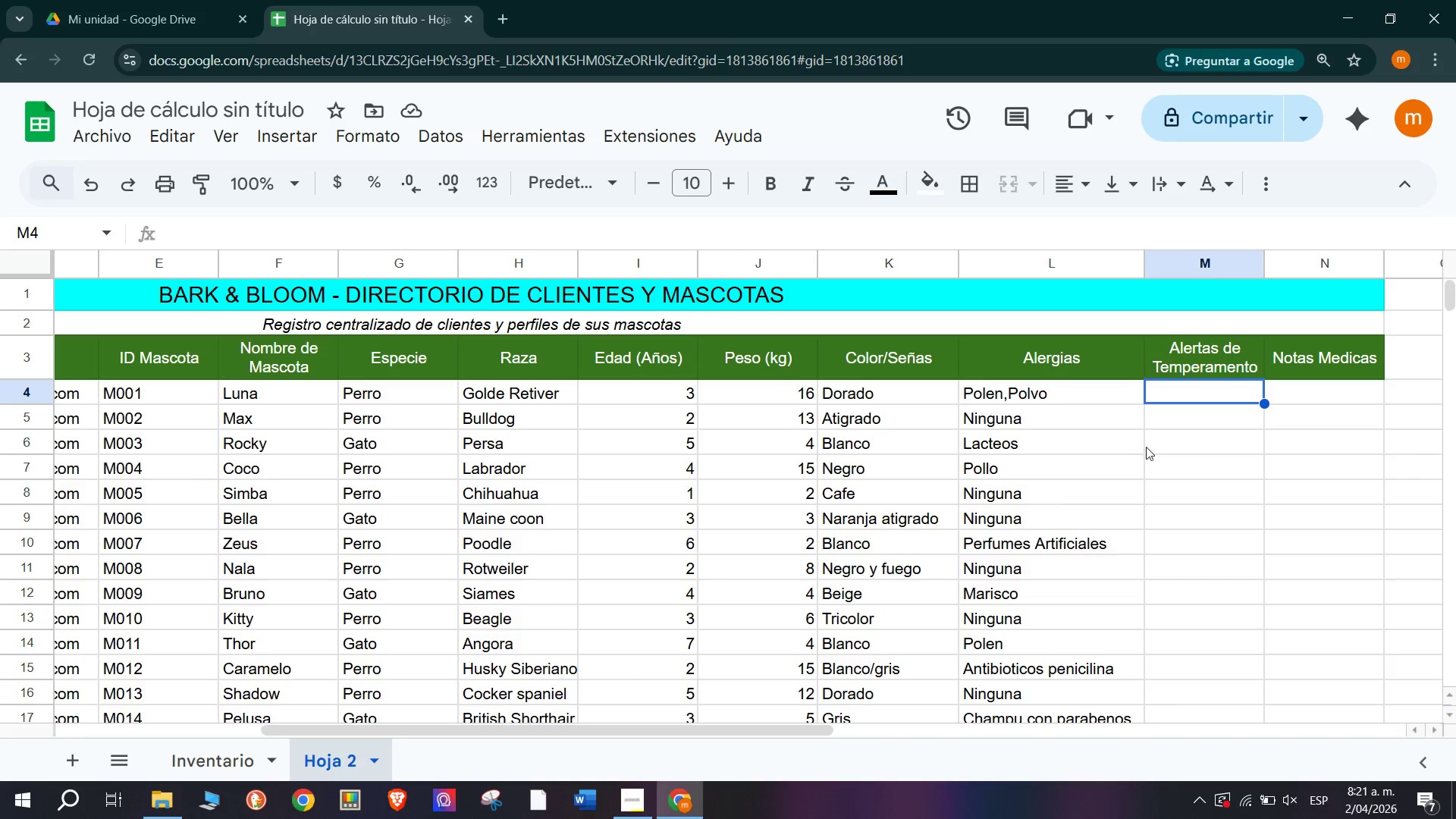 
wait(15.8)
 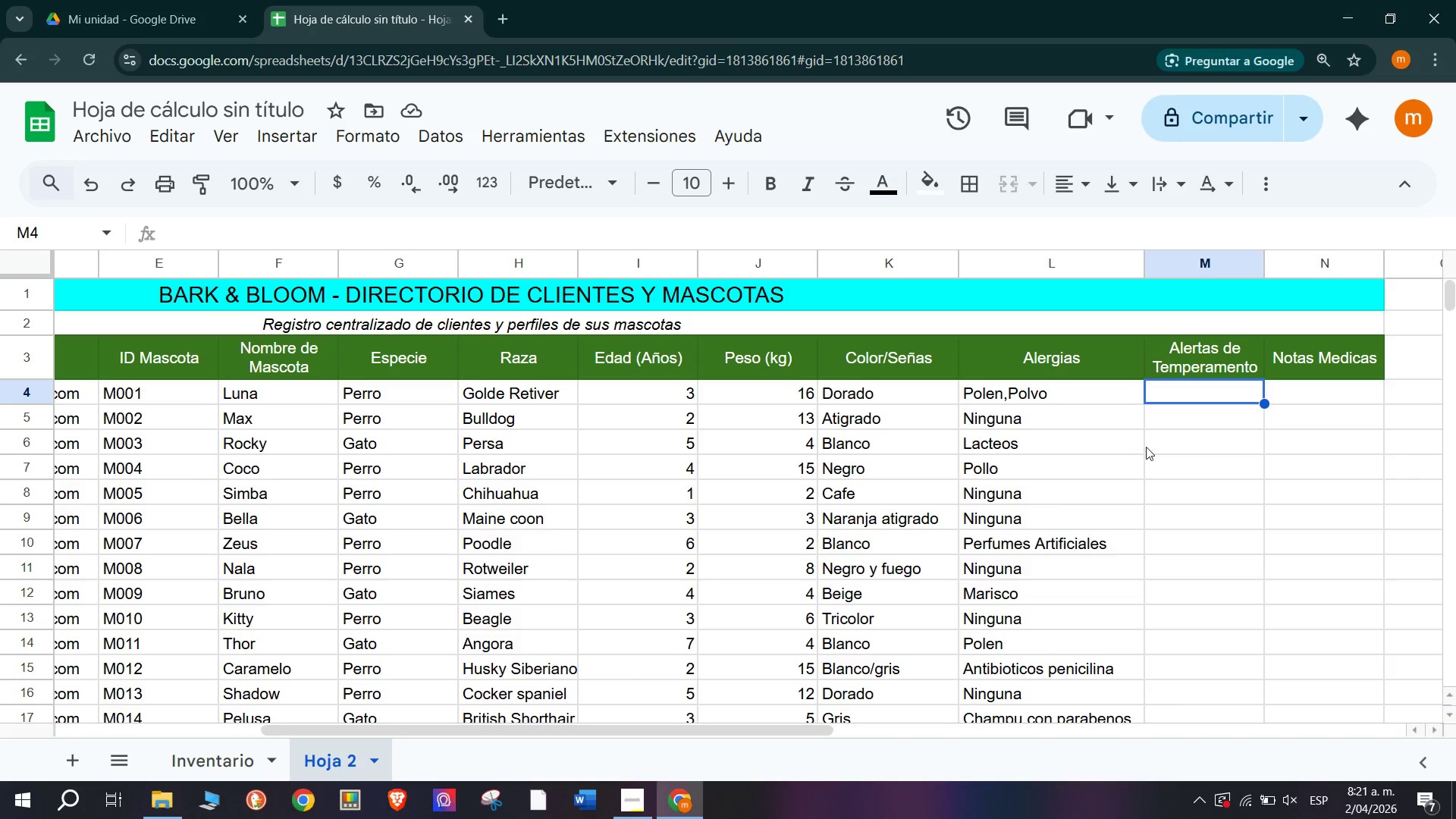 
type(Amigable con todos)
 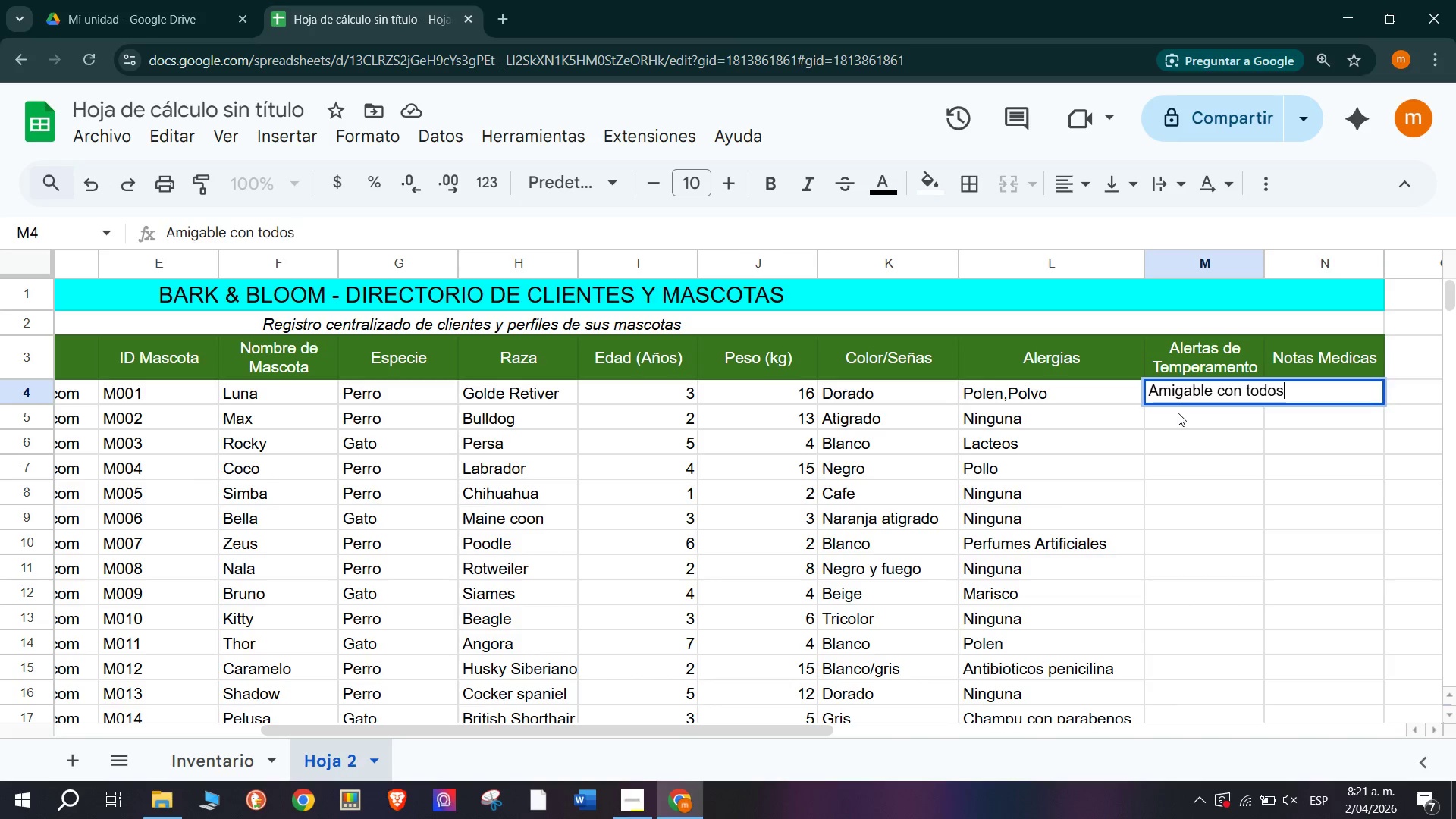 
key(Enter)
 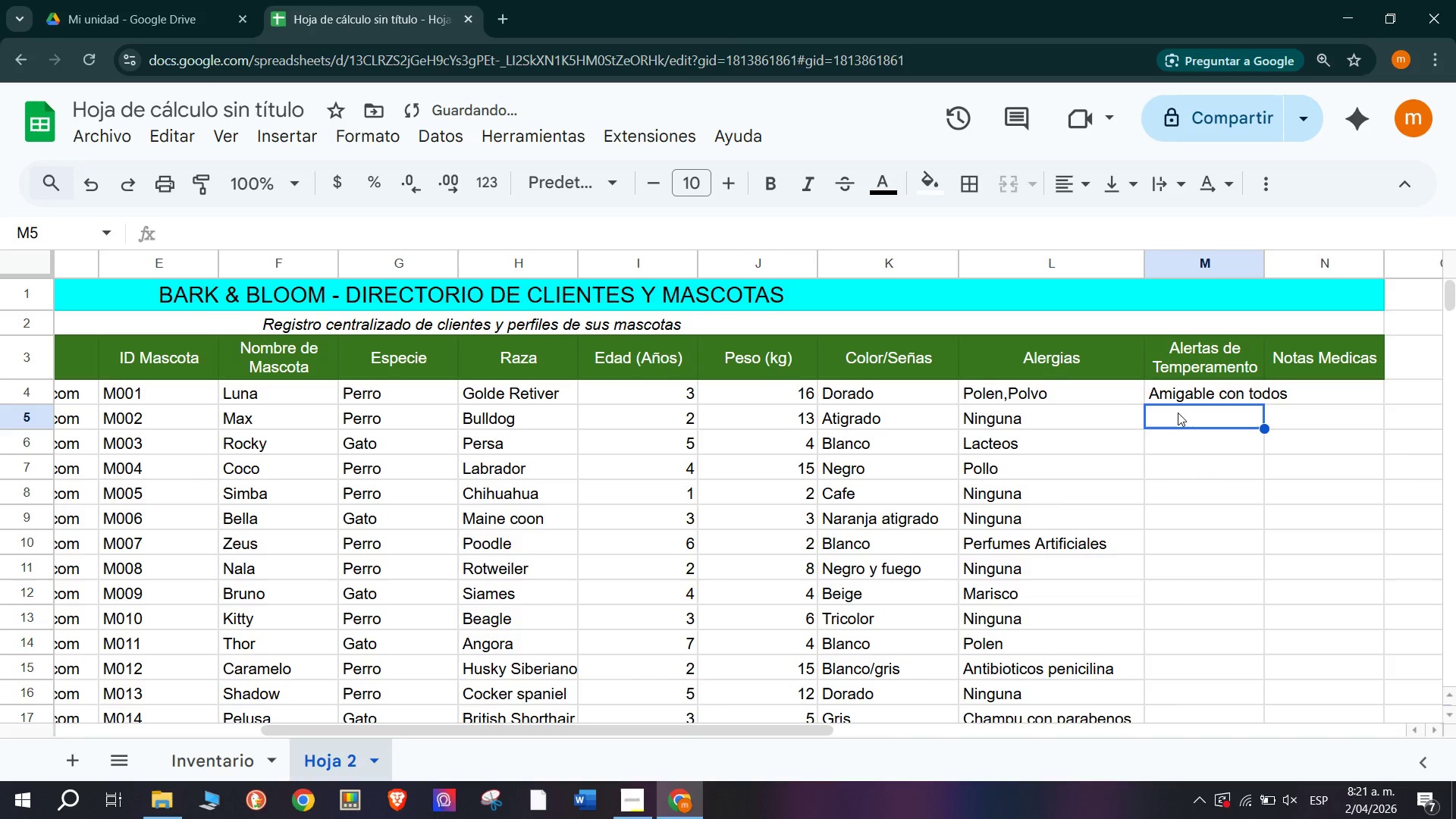 
type(Puede mordoer si se asusta)
 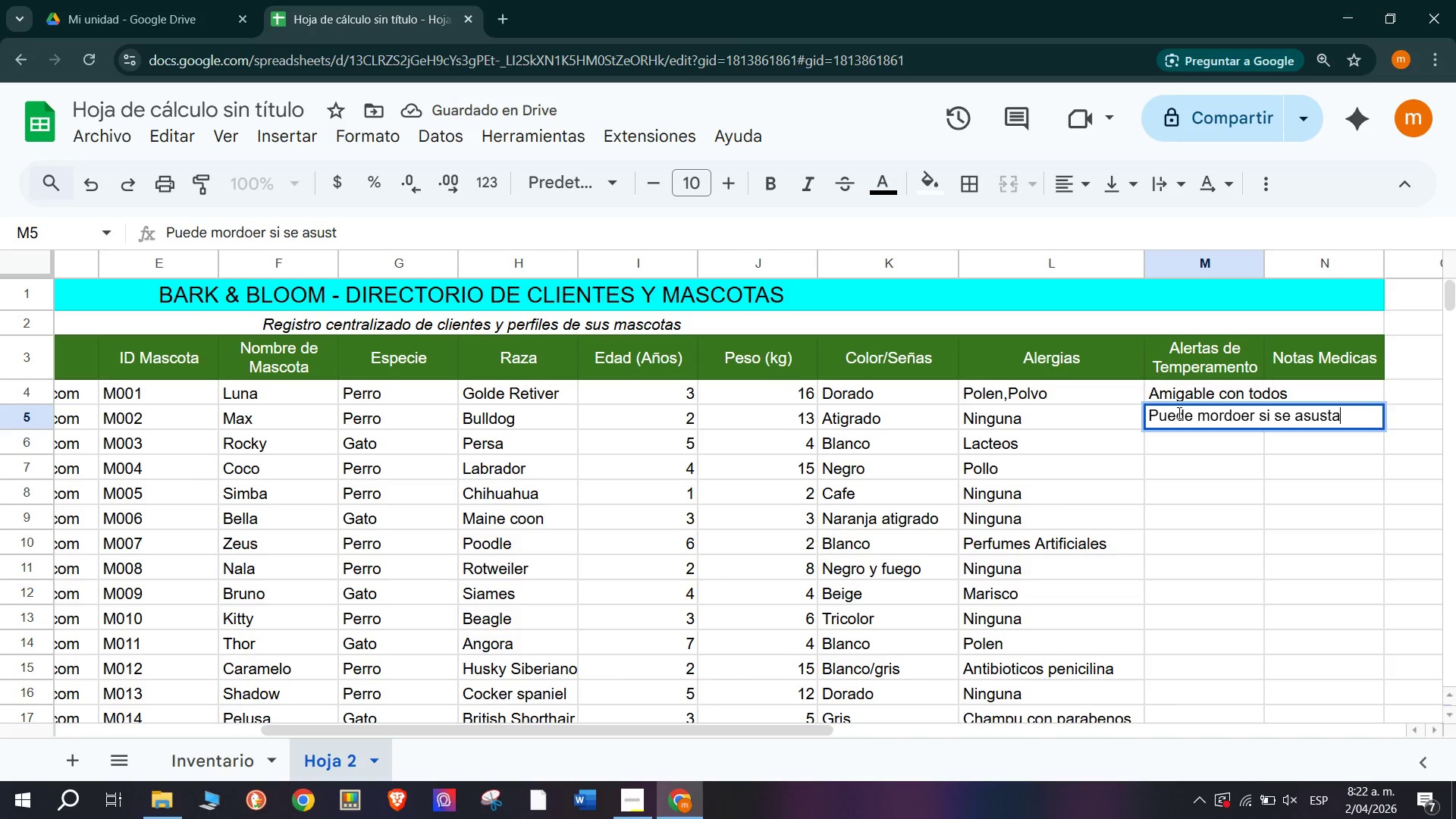 
key(Enter)
 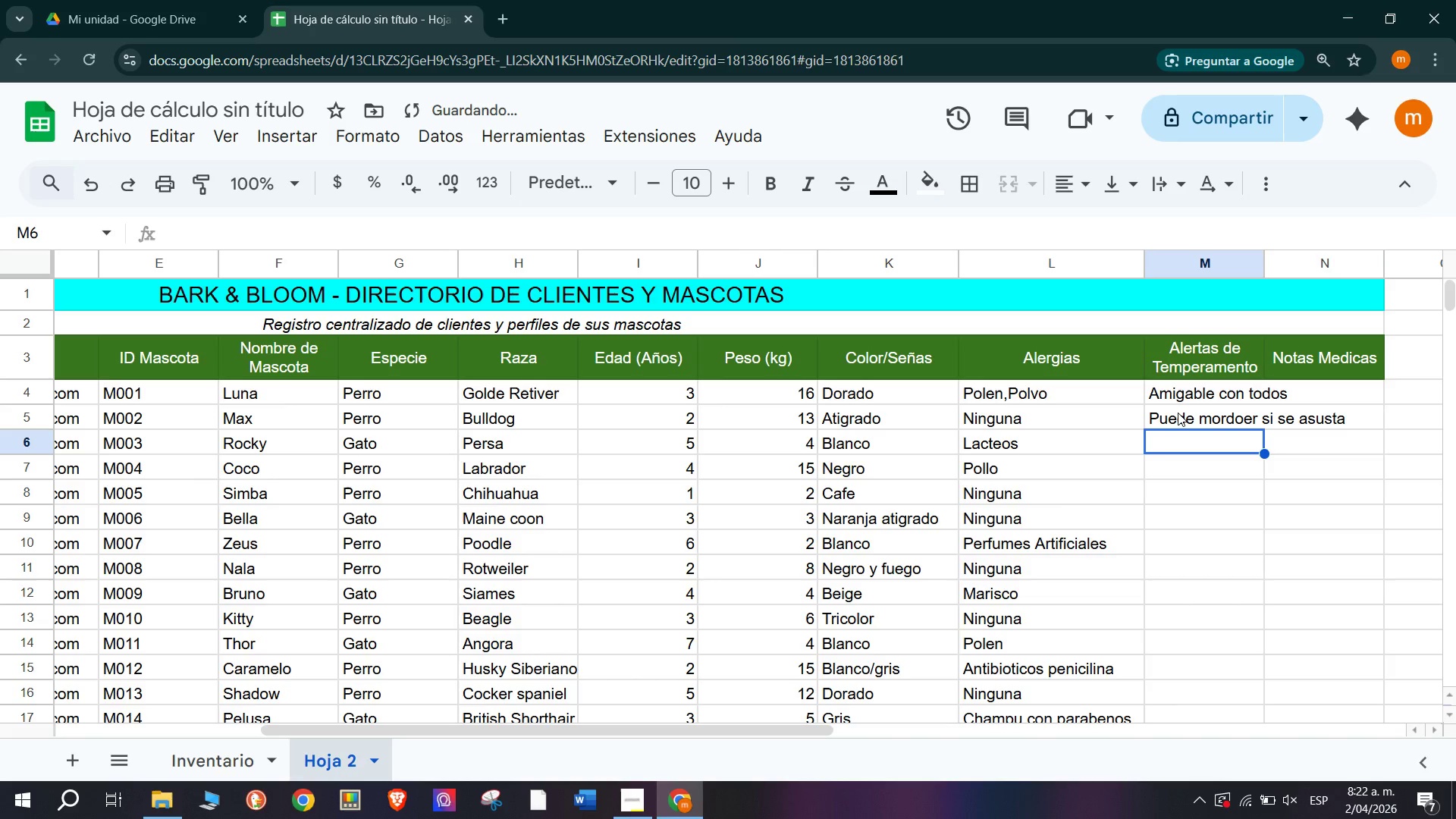 
type(estresado en entornos nuevos)
 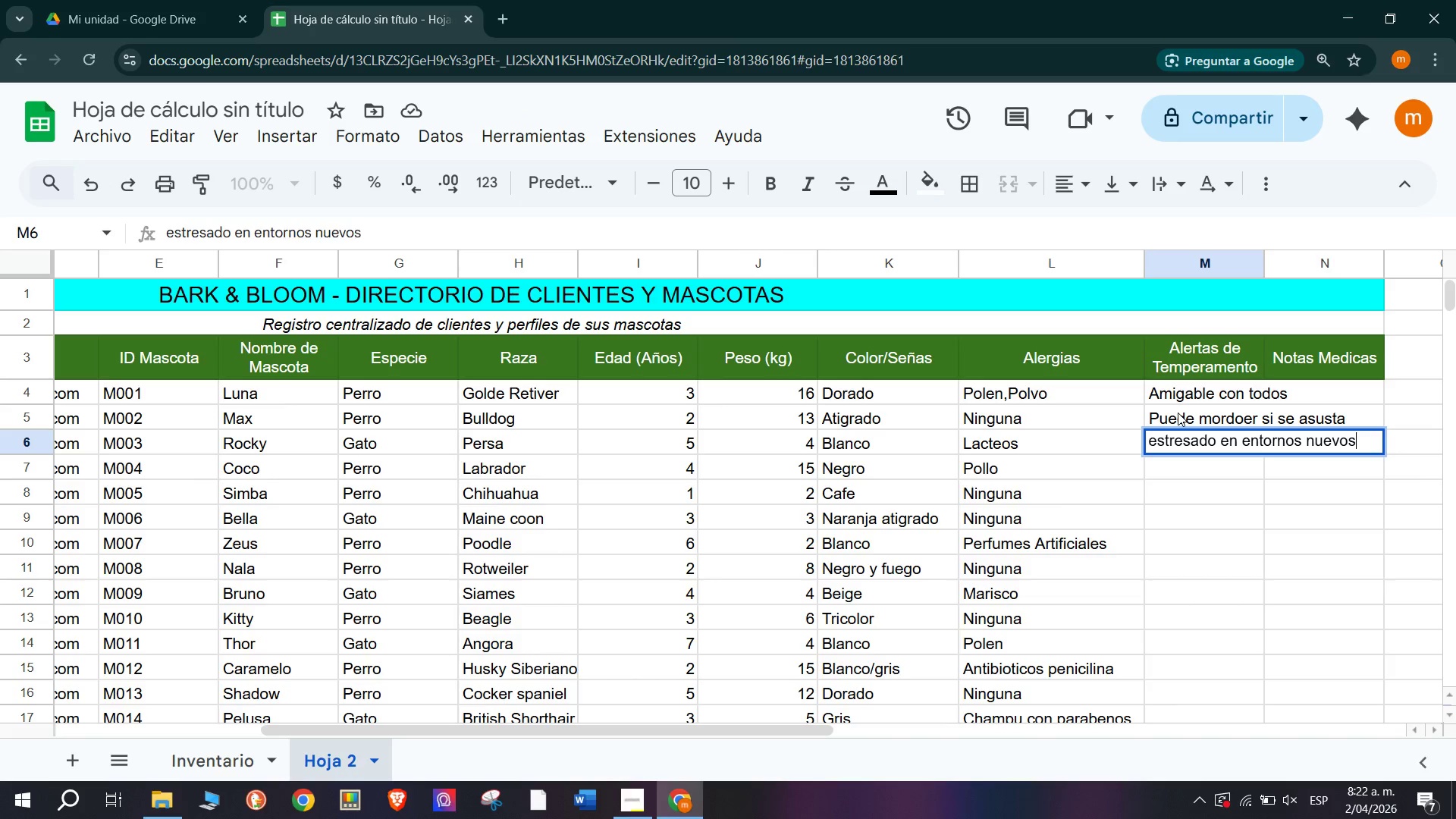 
key(Enter)
 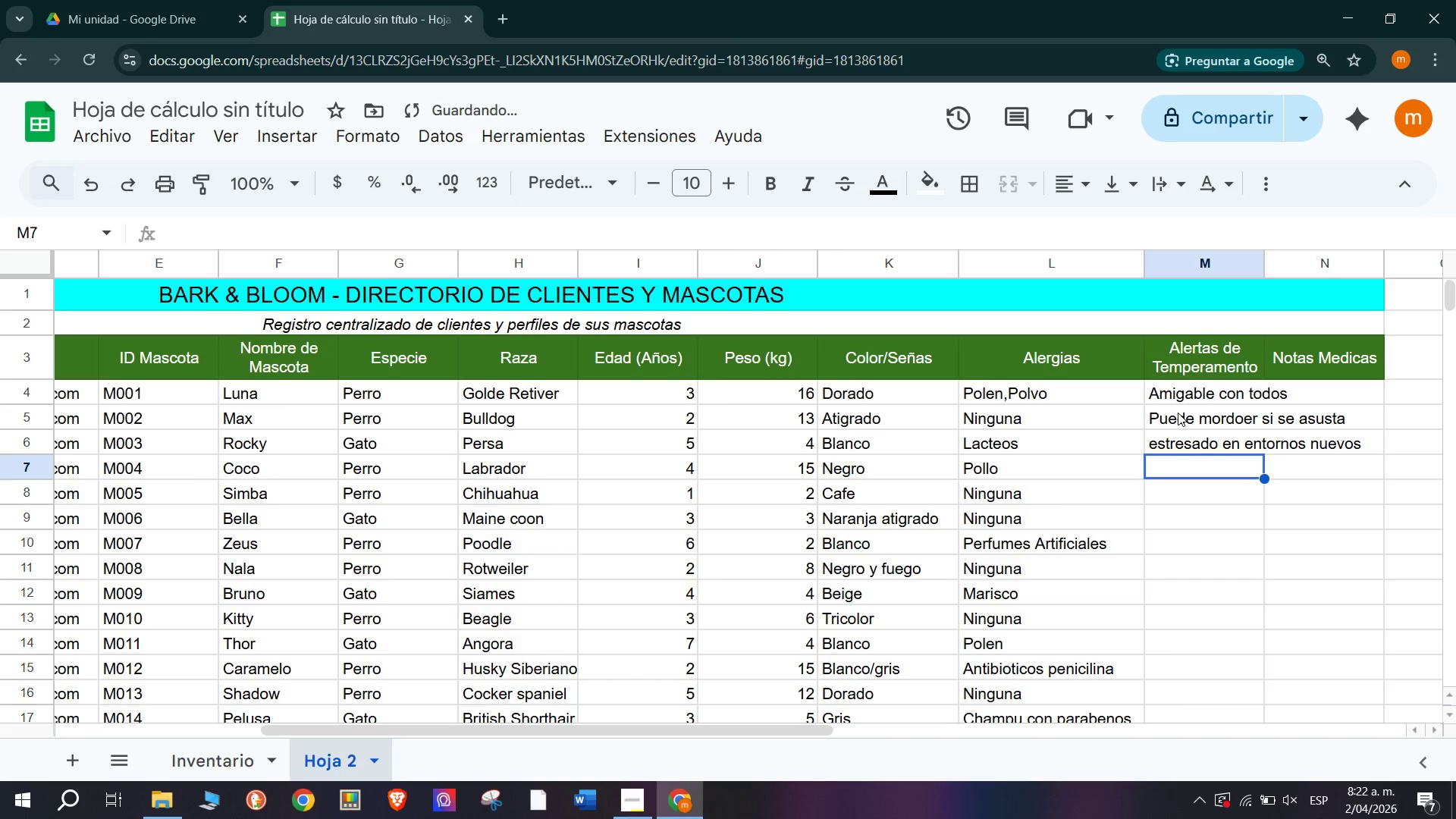 
type(Muy activo)
 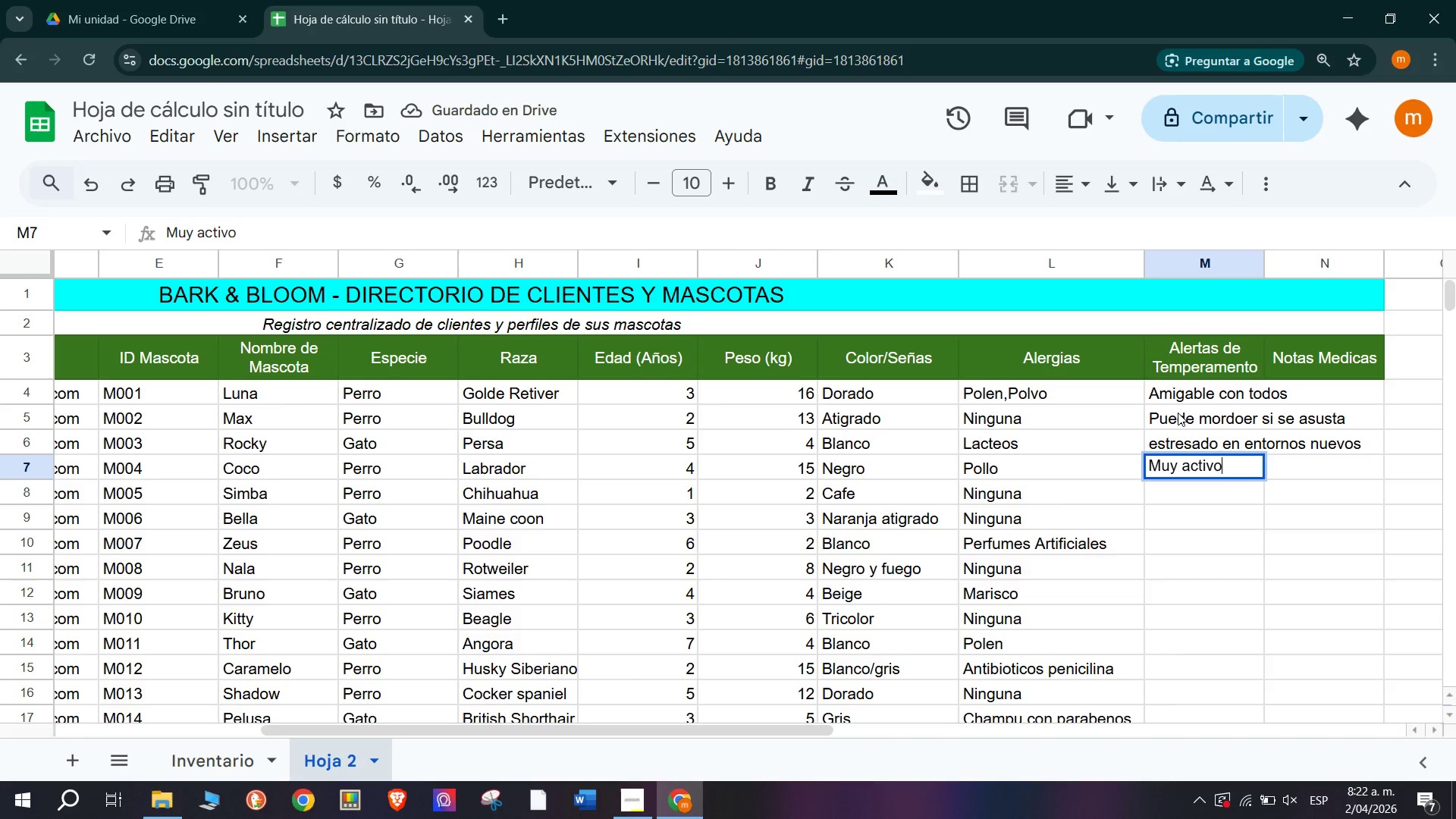 
key(Enter)
 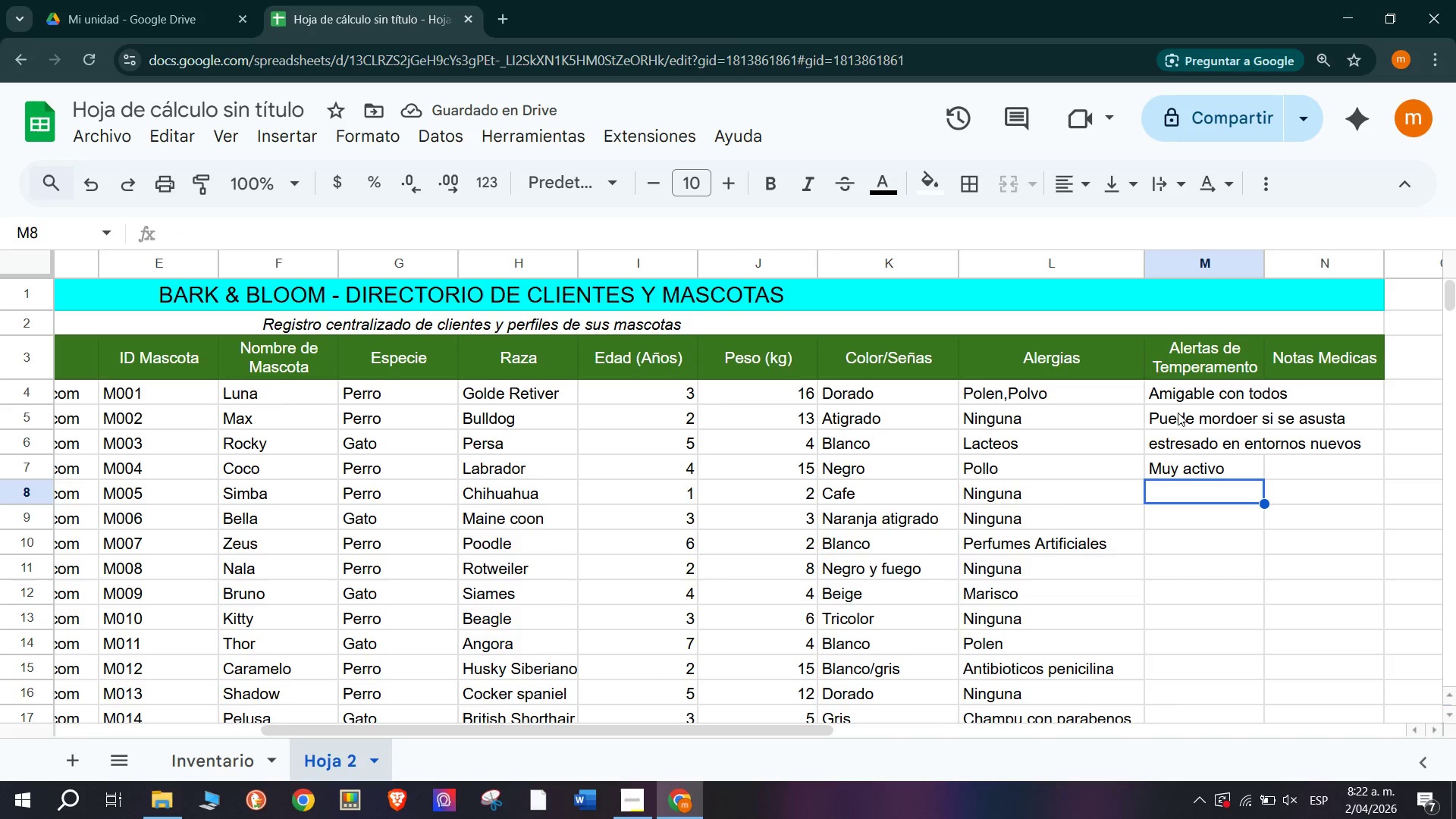 
type(Independiente )
key(Backspace)
type(, no forzar)
 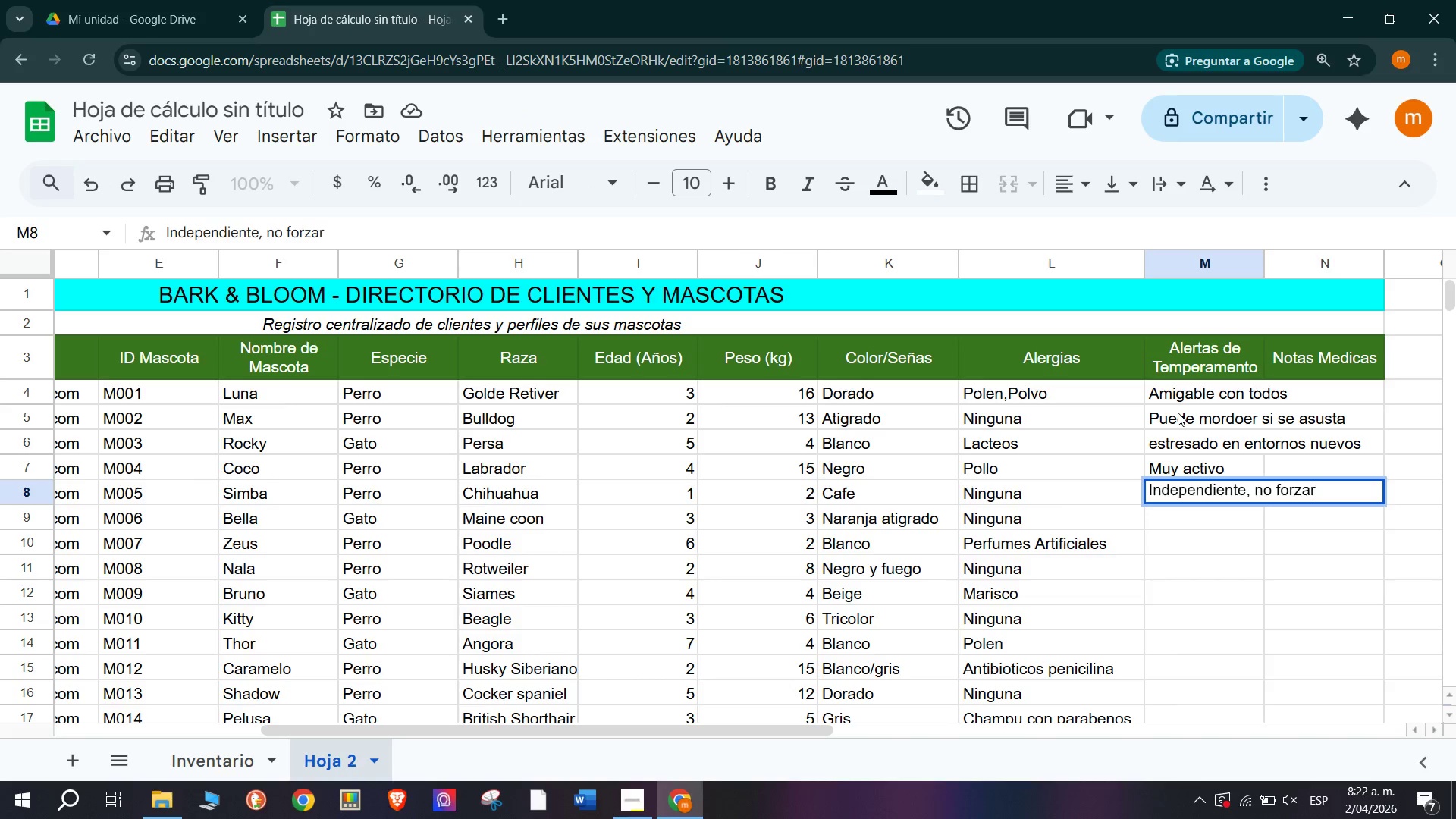 
key(Enter)
 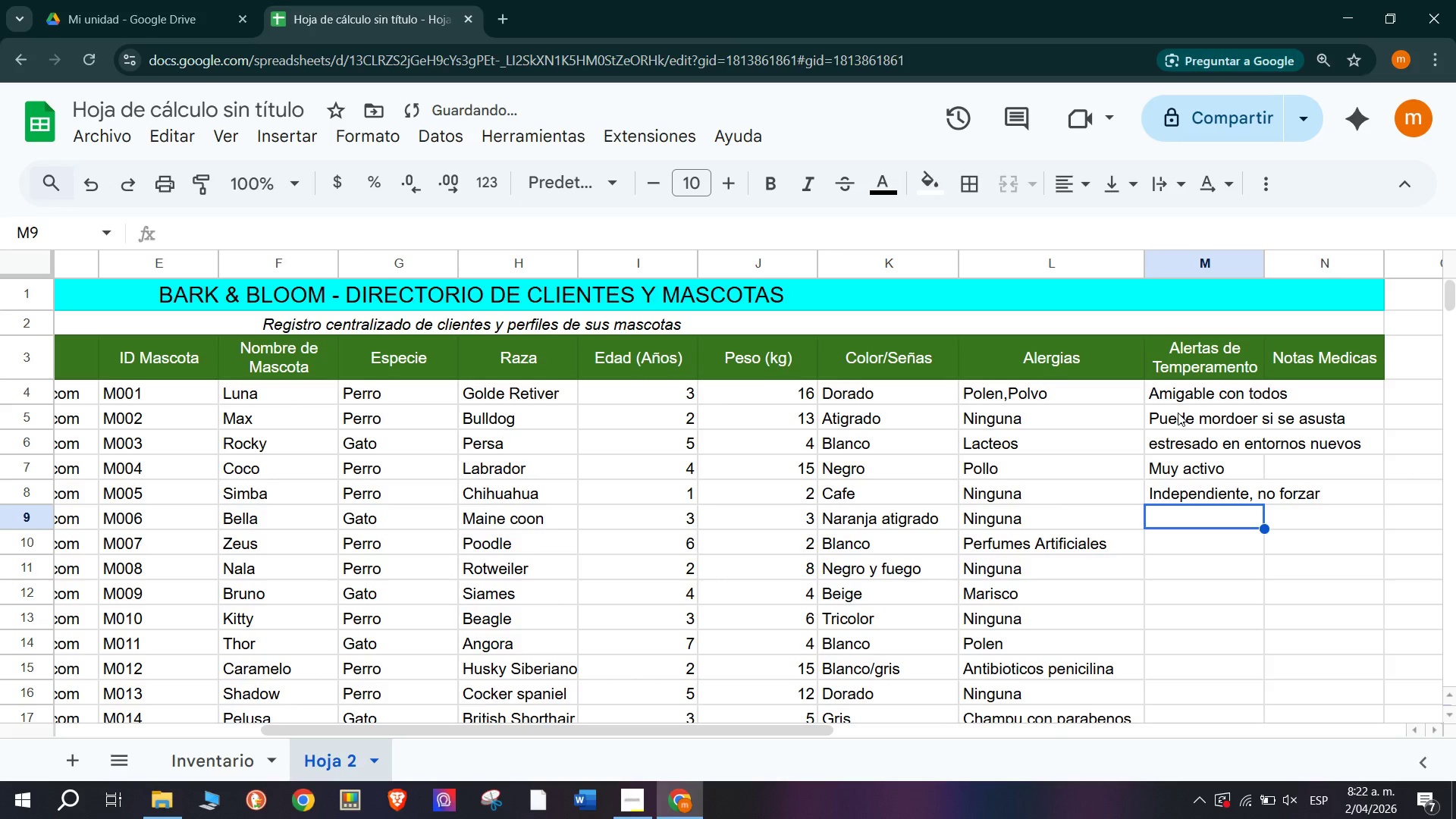 
type(Docil y obediend)
key(Backspace)
type(te)
 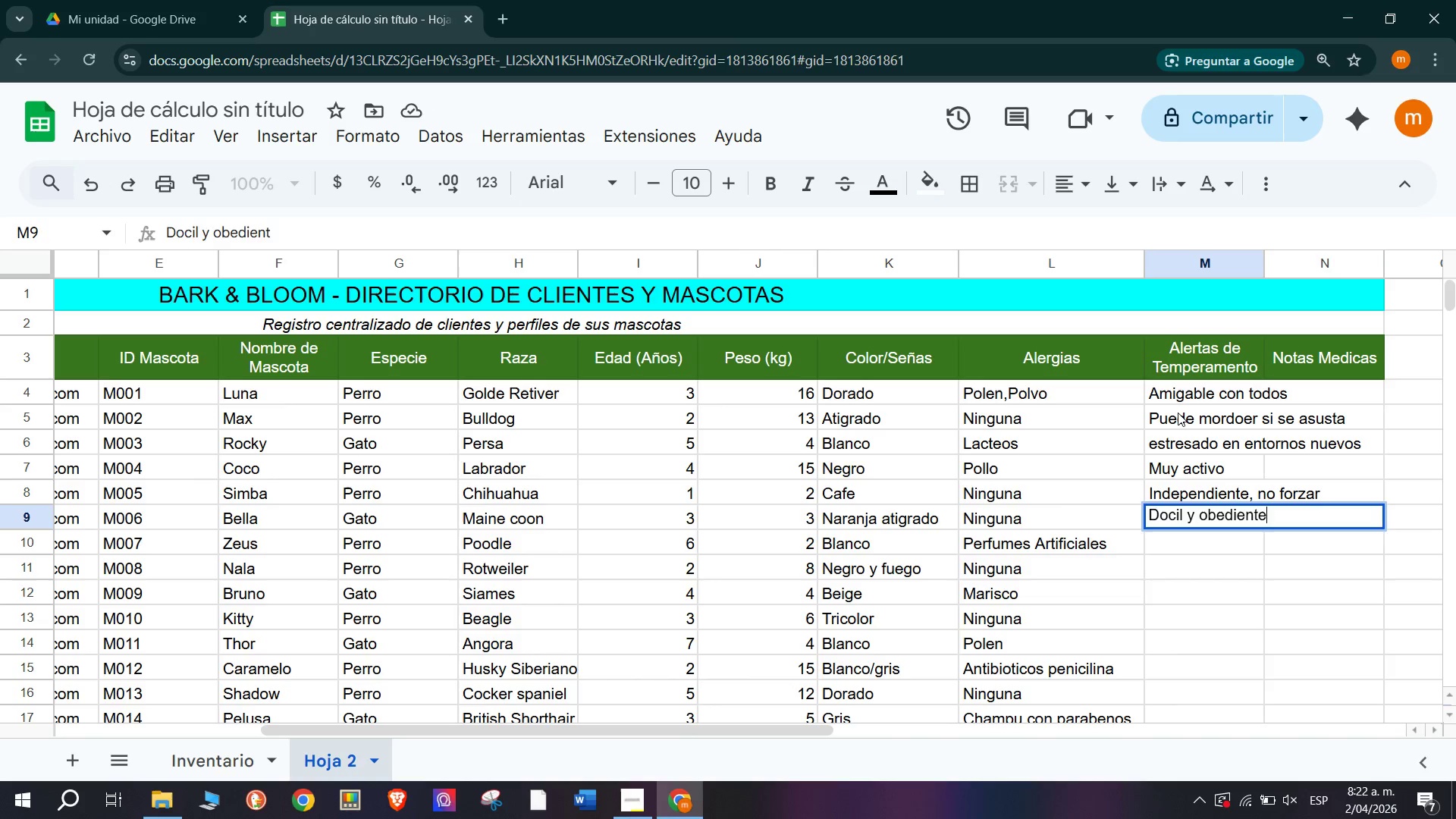 
key(Enter)
 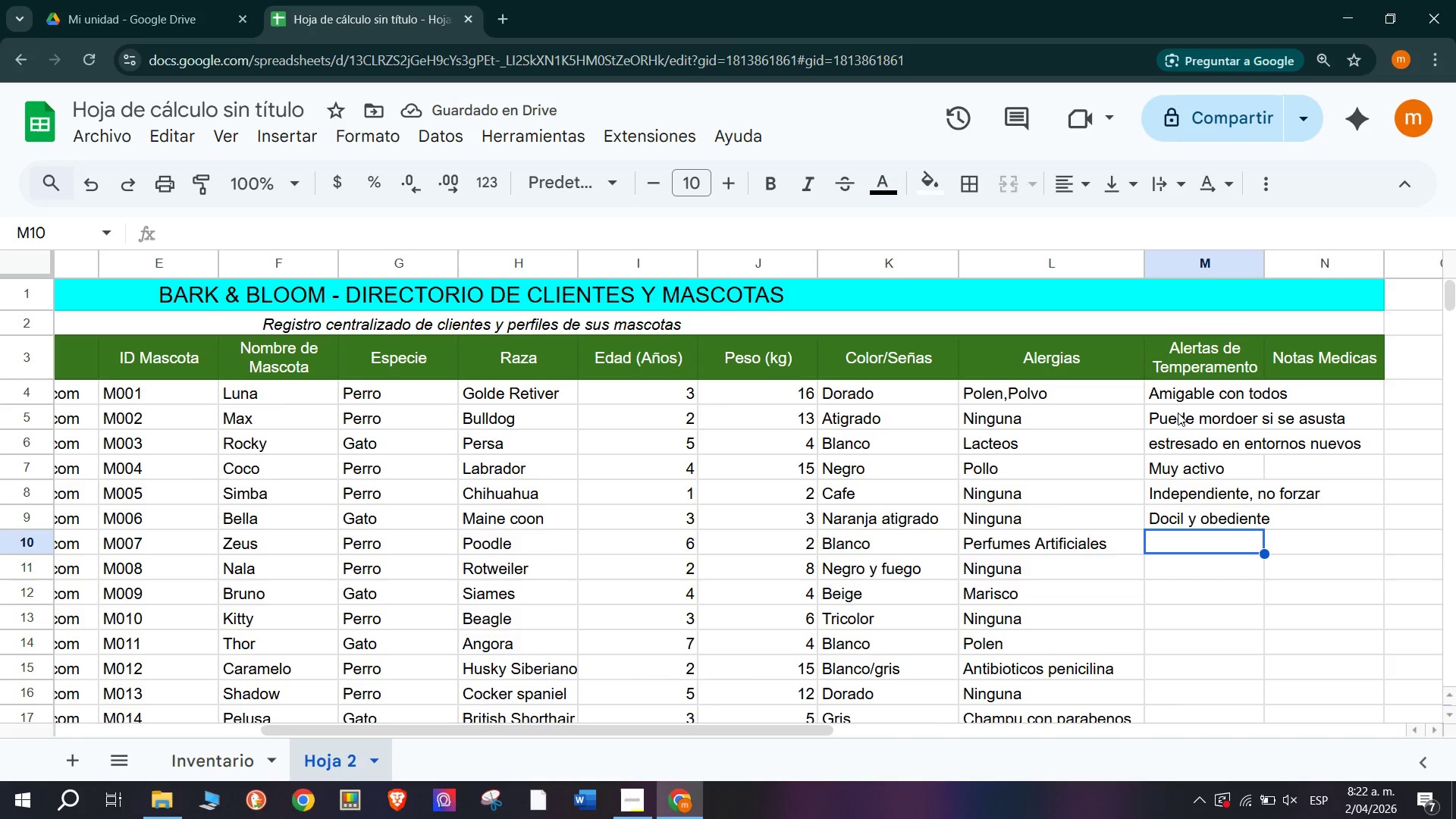 
type(Solo con c)
key(Backspace)
type(duelo )
key(Backspace)
key(Backspace)
key(Backspace)
type(`o conocido)
 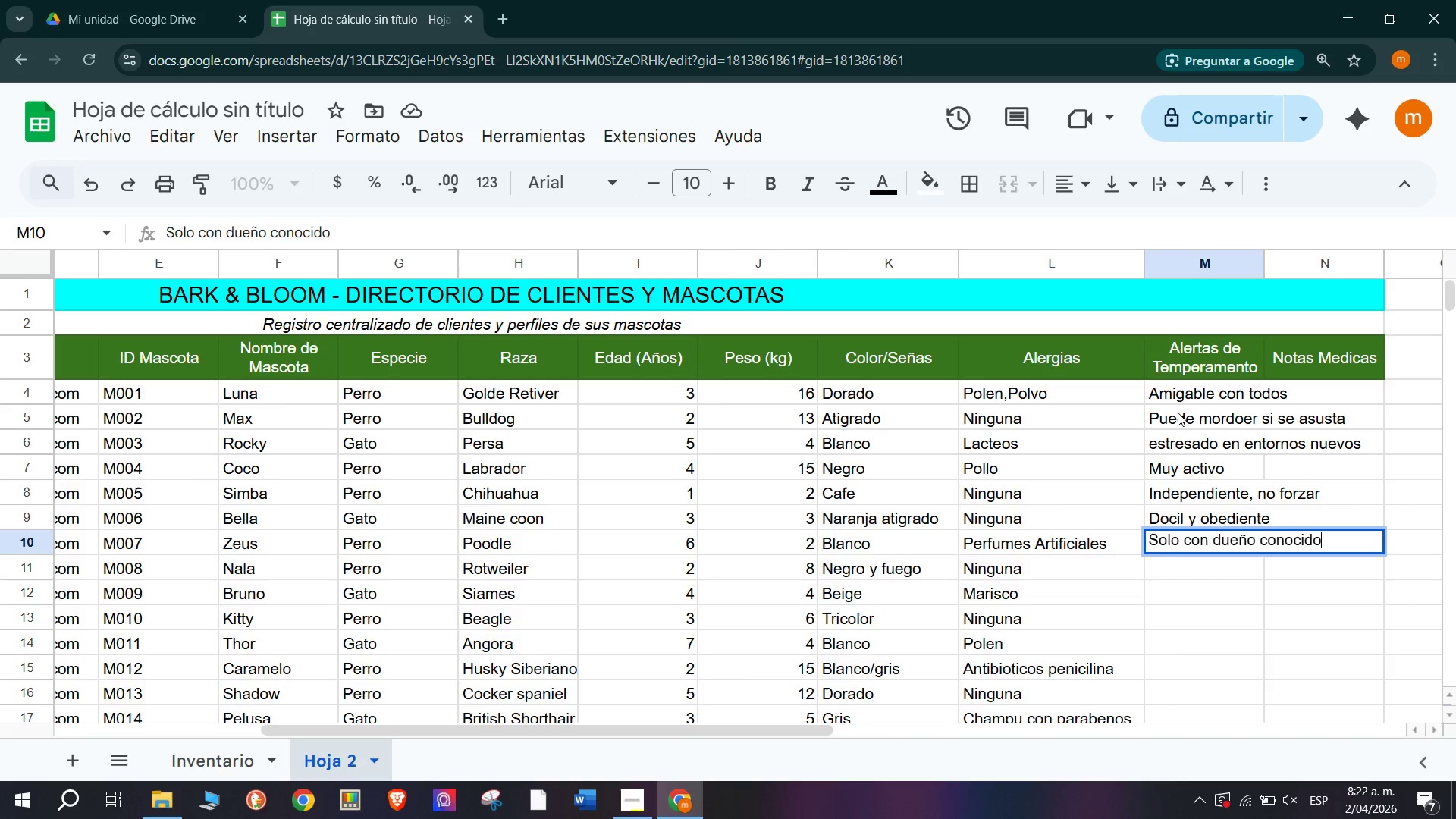 
key(Enter)
 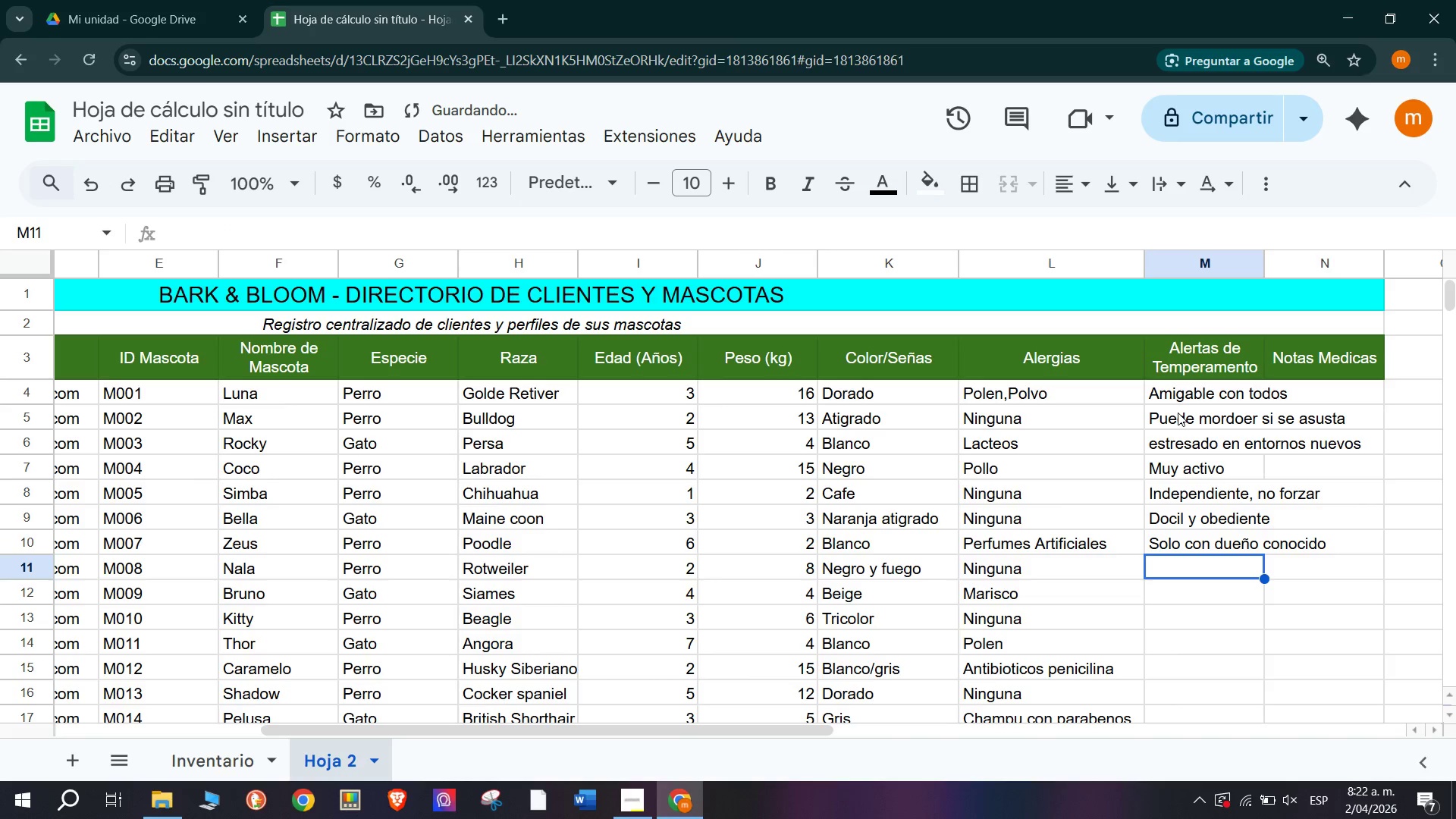 
type(Vocal, puede ara`ar)
 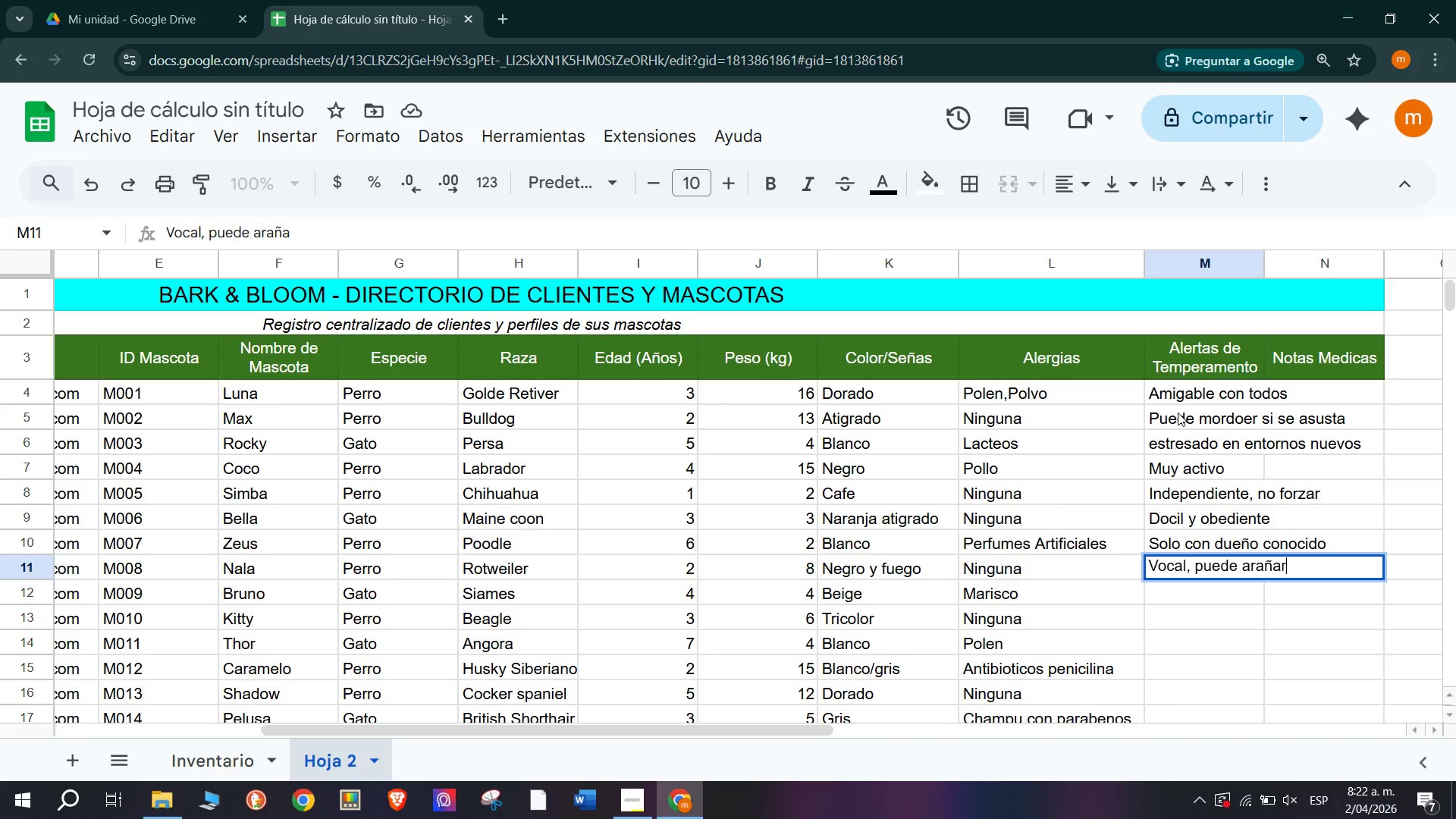 
key(Enter)
 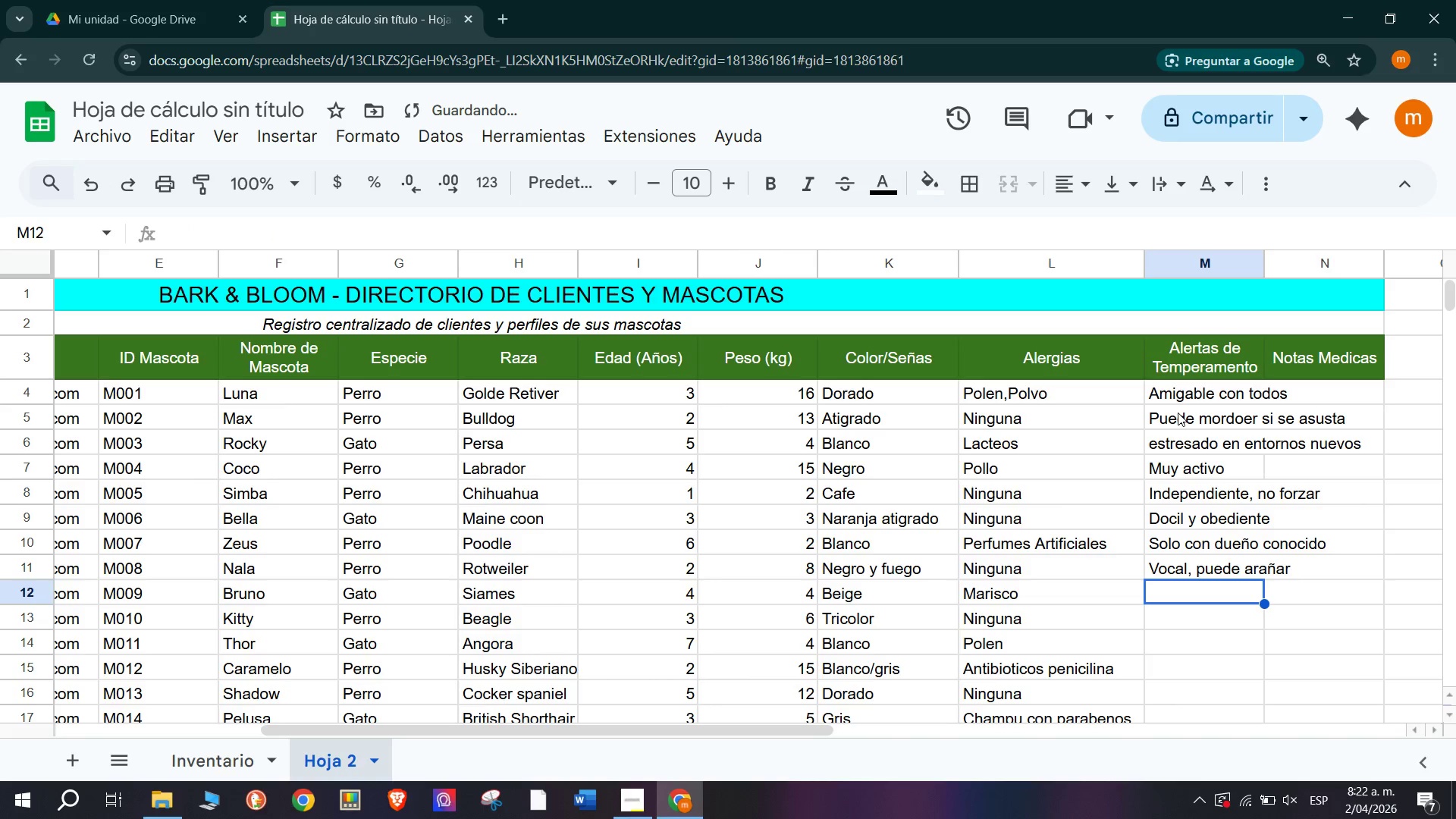 
type(Explorador curtioso)
 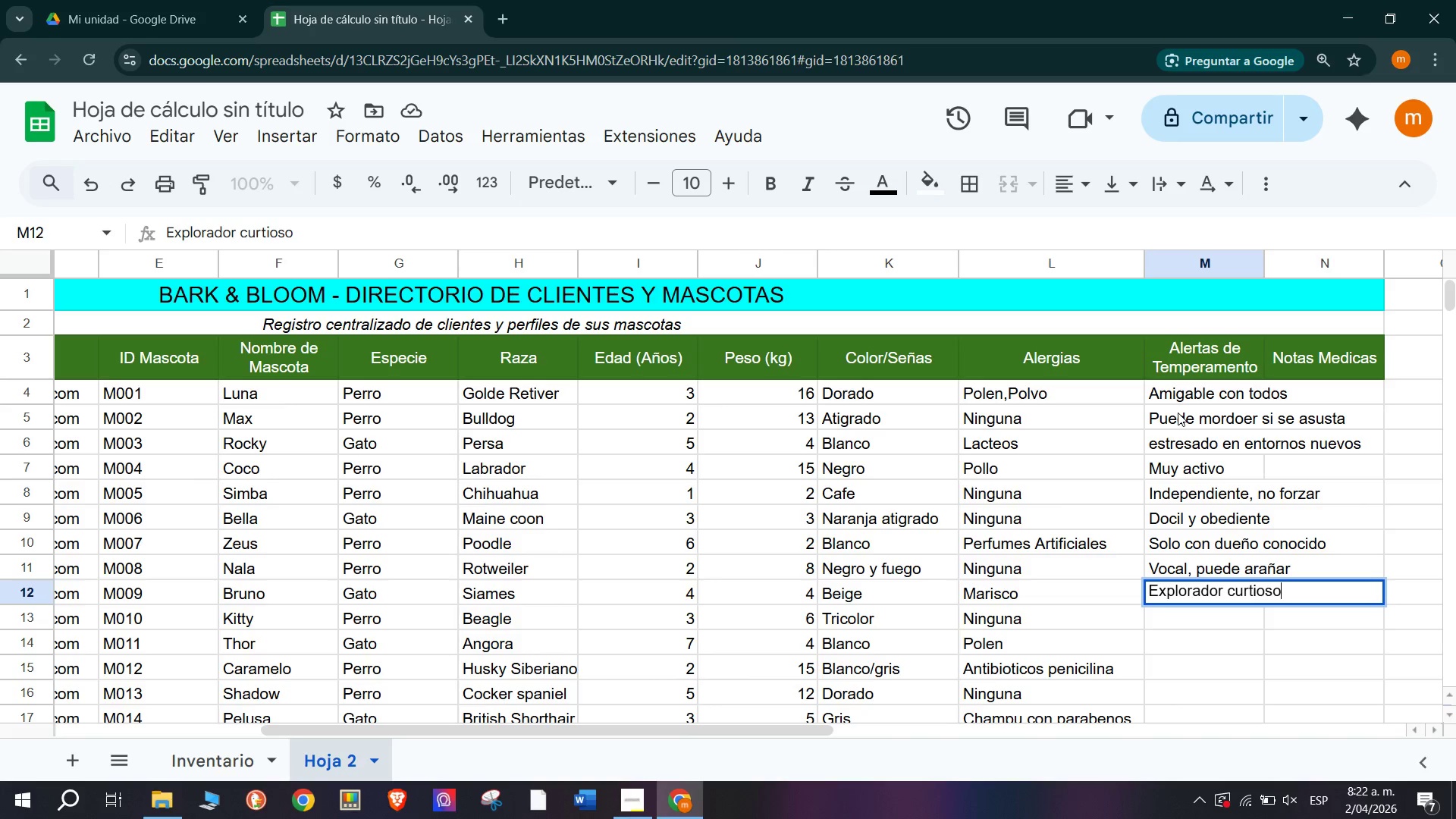 
key(Enter)
 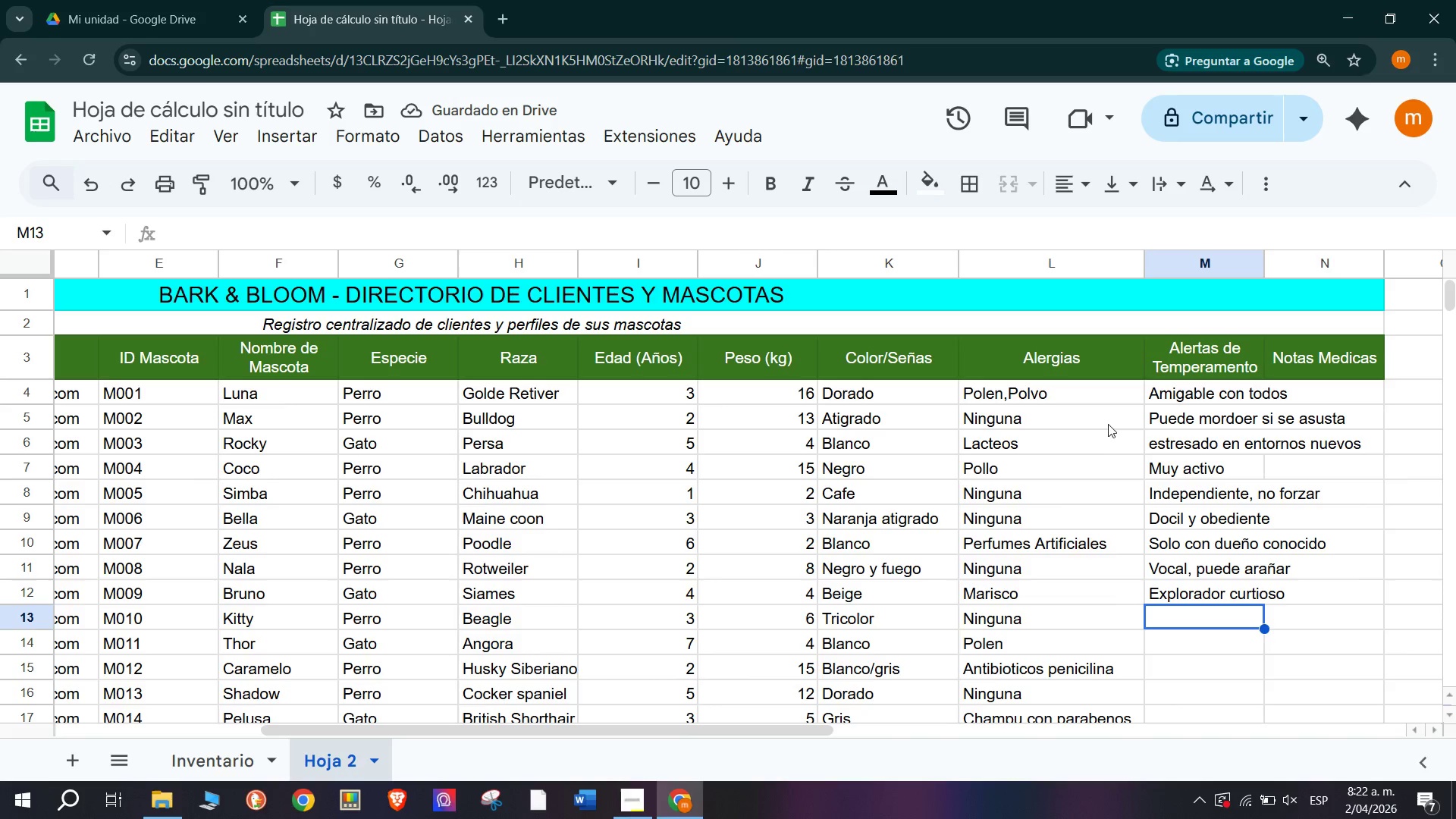 
left_click([1207, 600])
 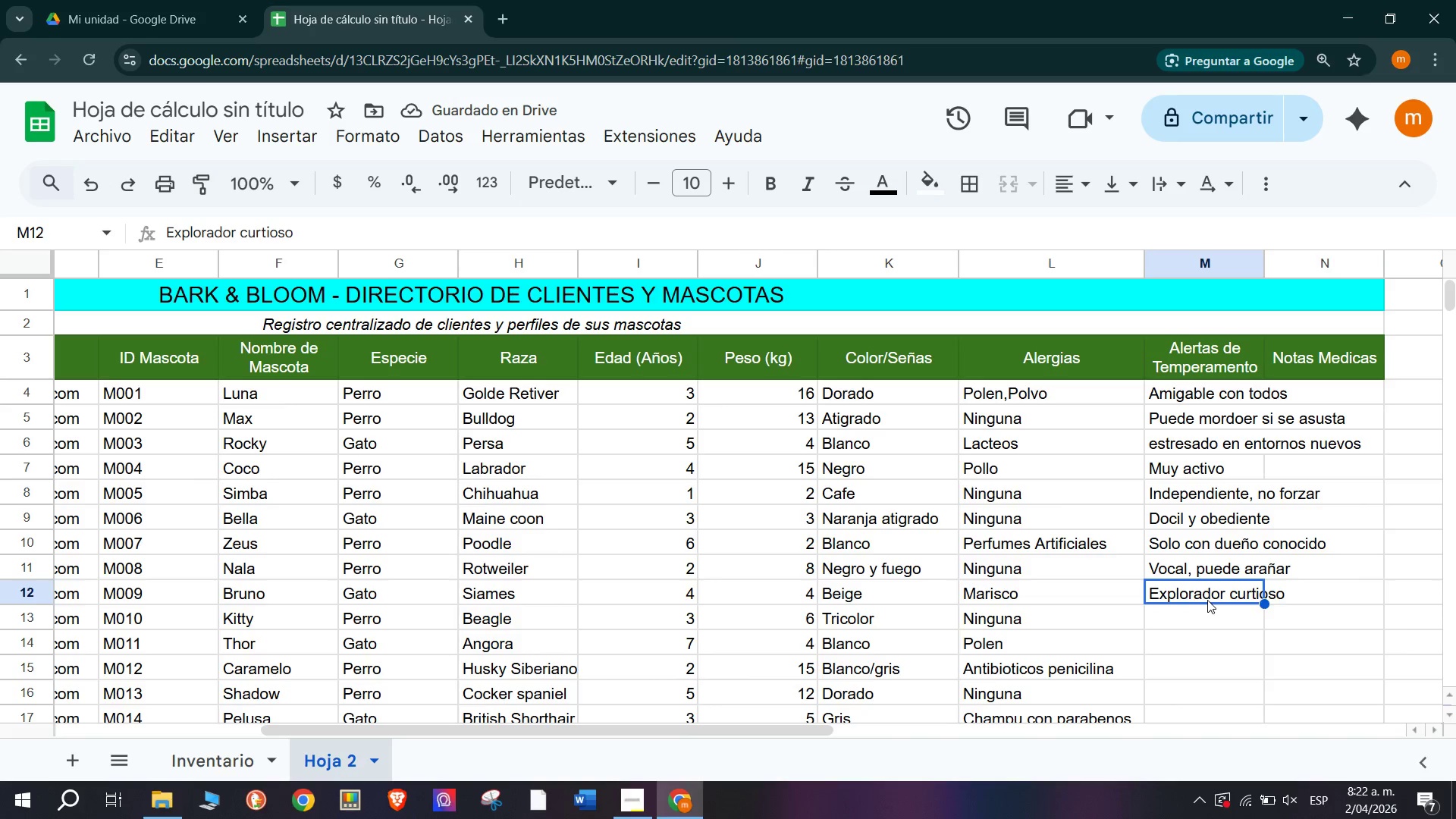 
type(Exo)
key(Backspace)
type(ploi)
key(Backspace)
key(Backspace)
type(i)
key(Backspace)
type(orador curioso)
 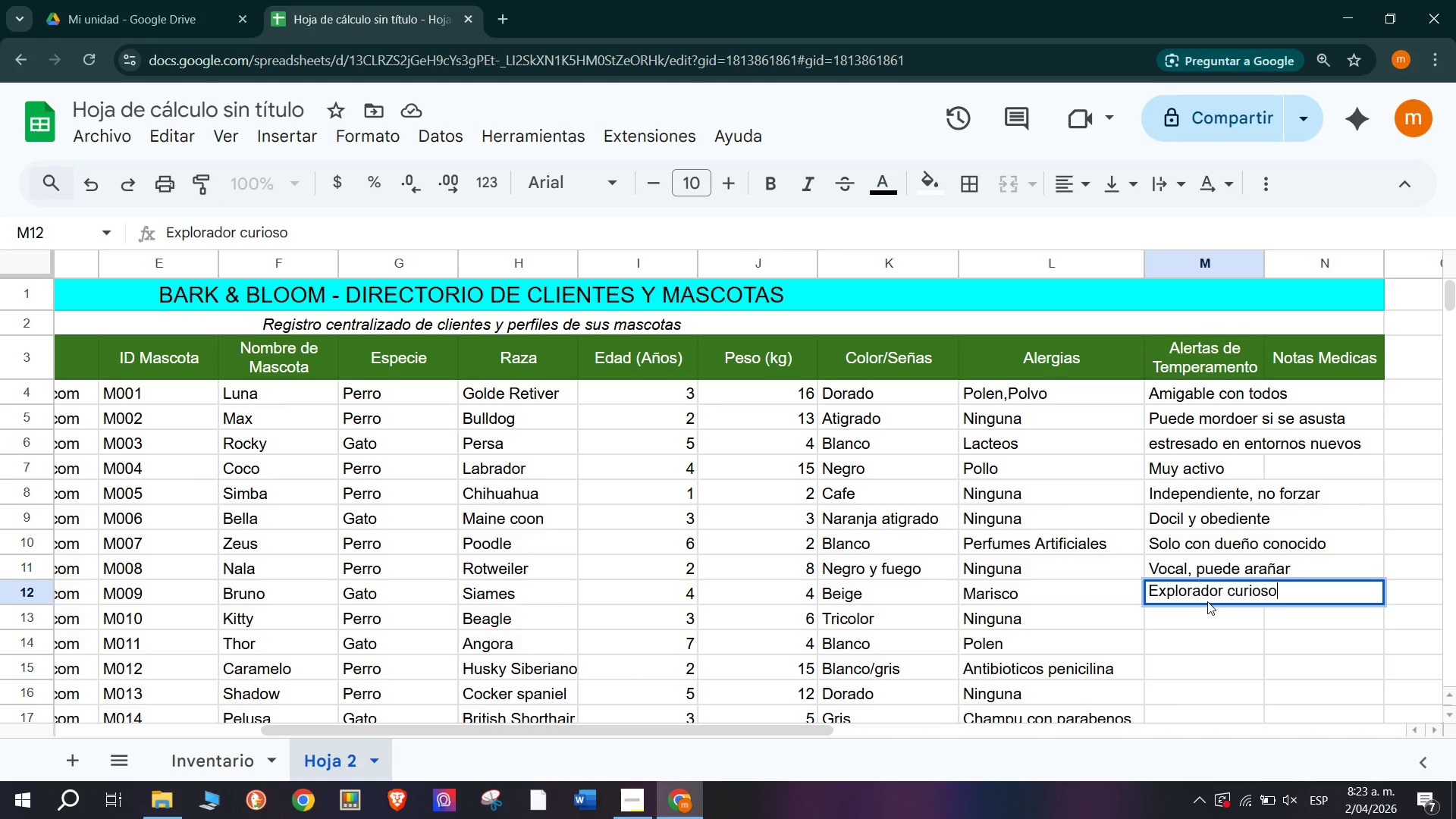 
key(Enter)
 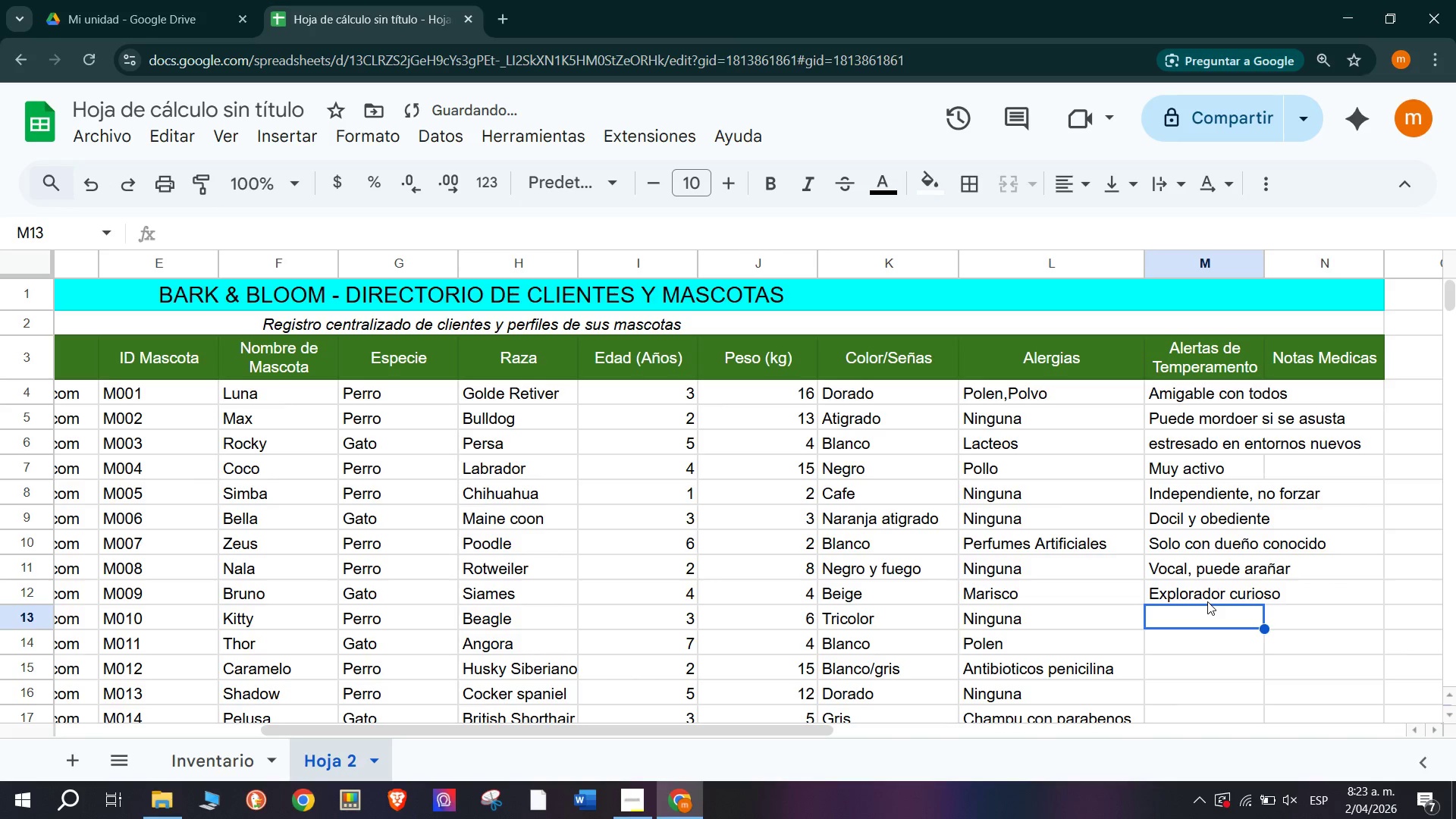 
type(Tranquila, permite manejo)
 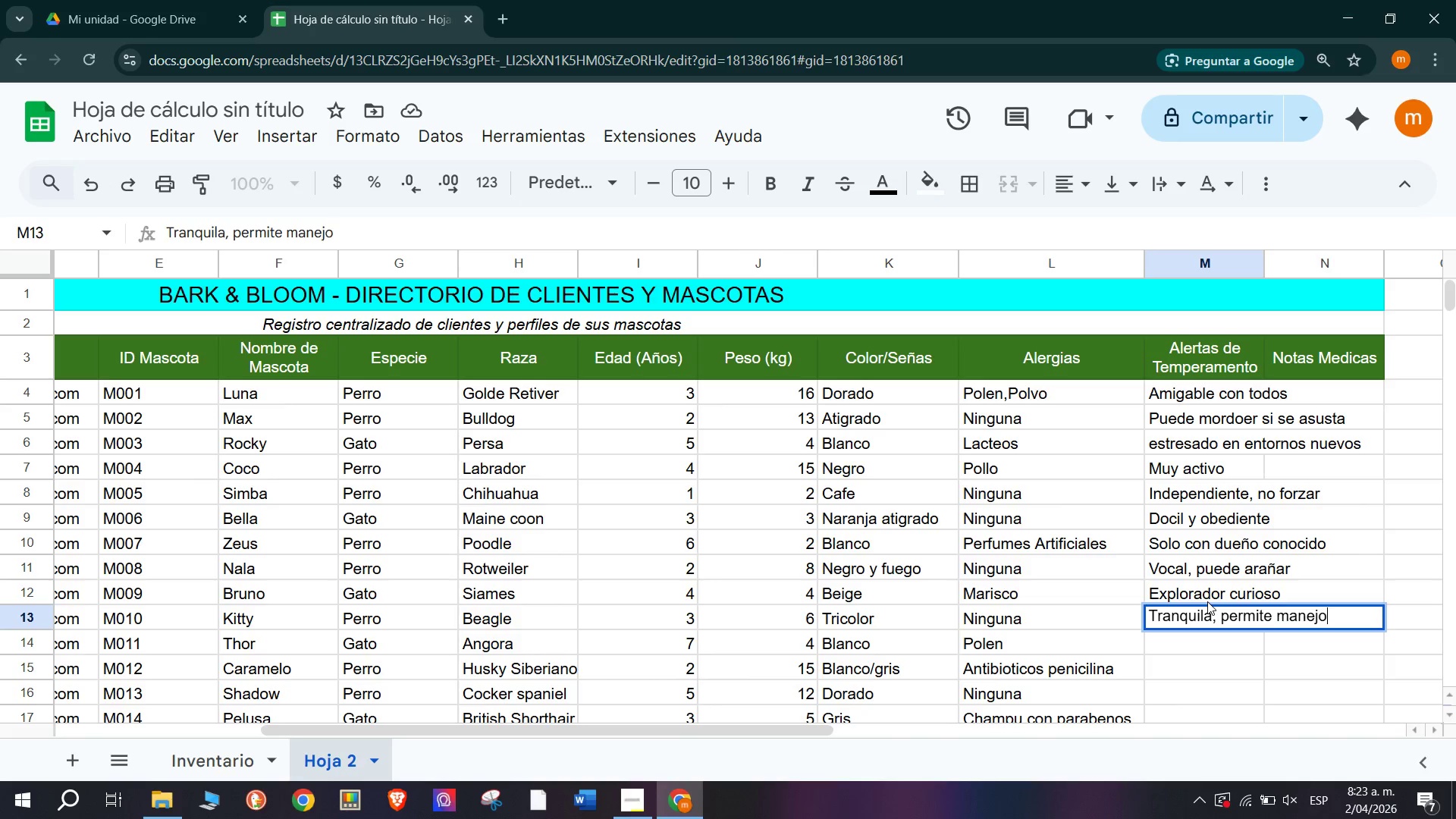 
key(Enter)
 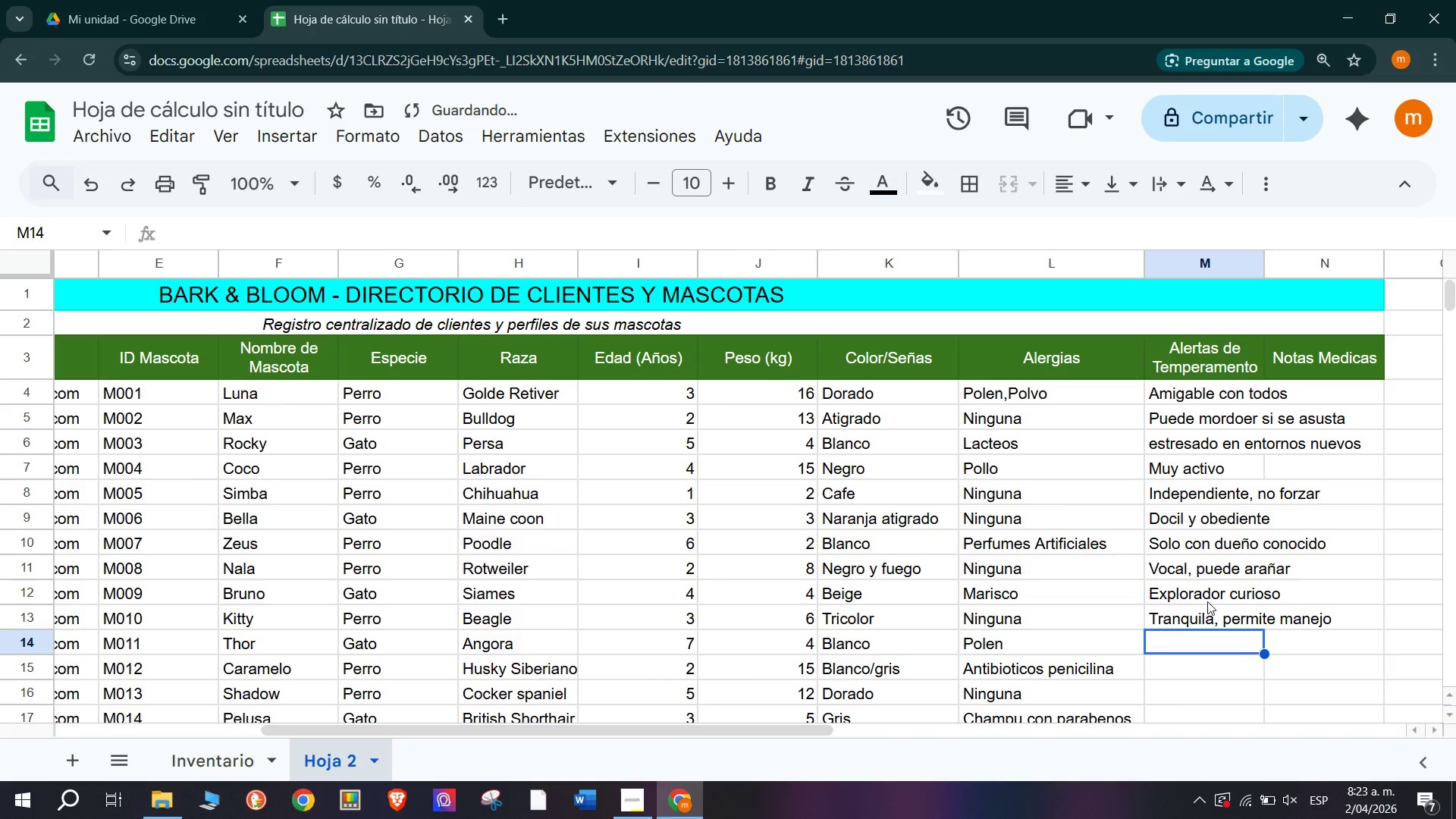 
type(Necesita ejercicio previo)
 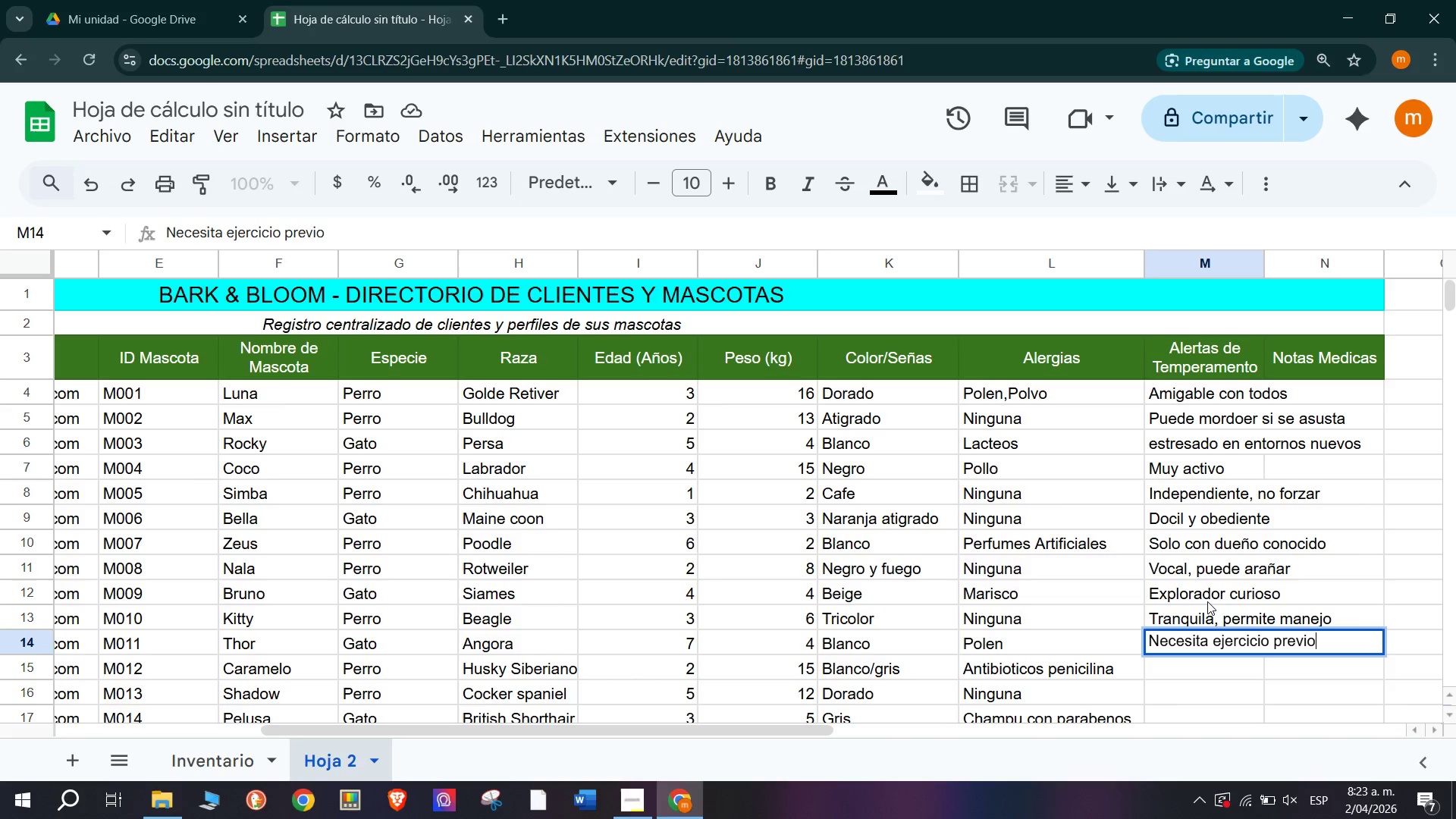 
key(Enter)
 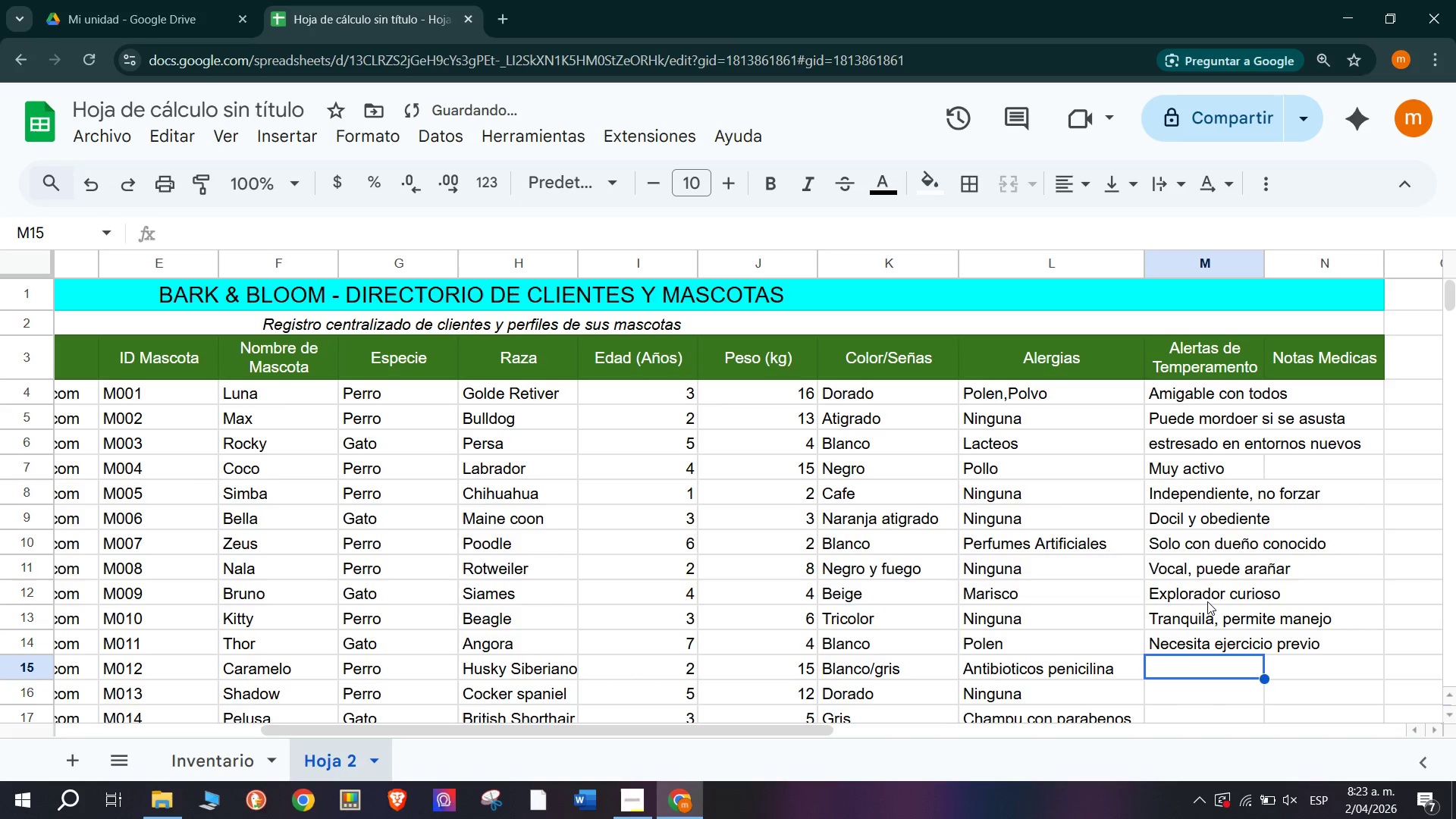 
type(Docil)
 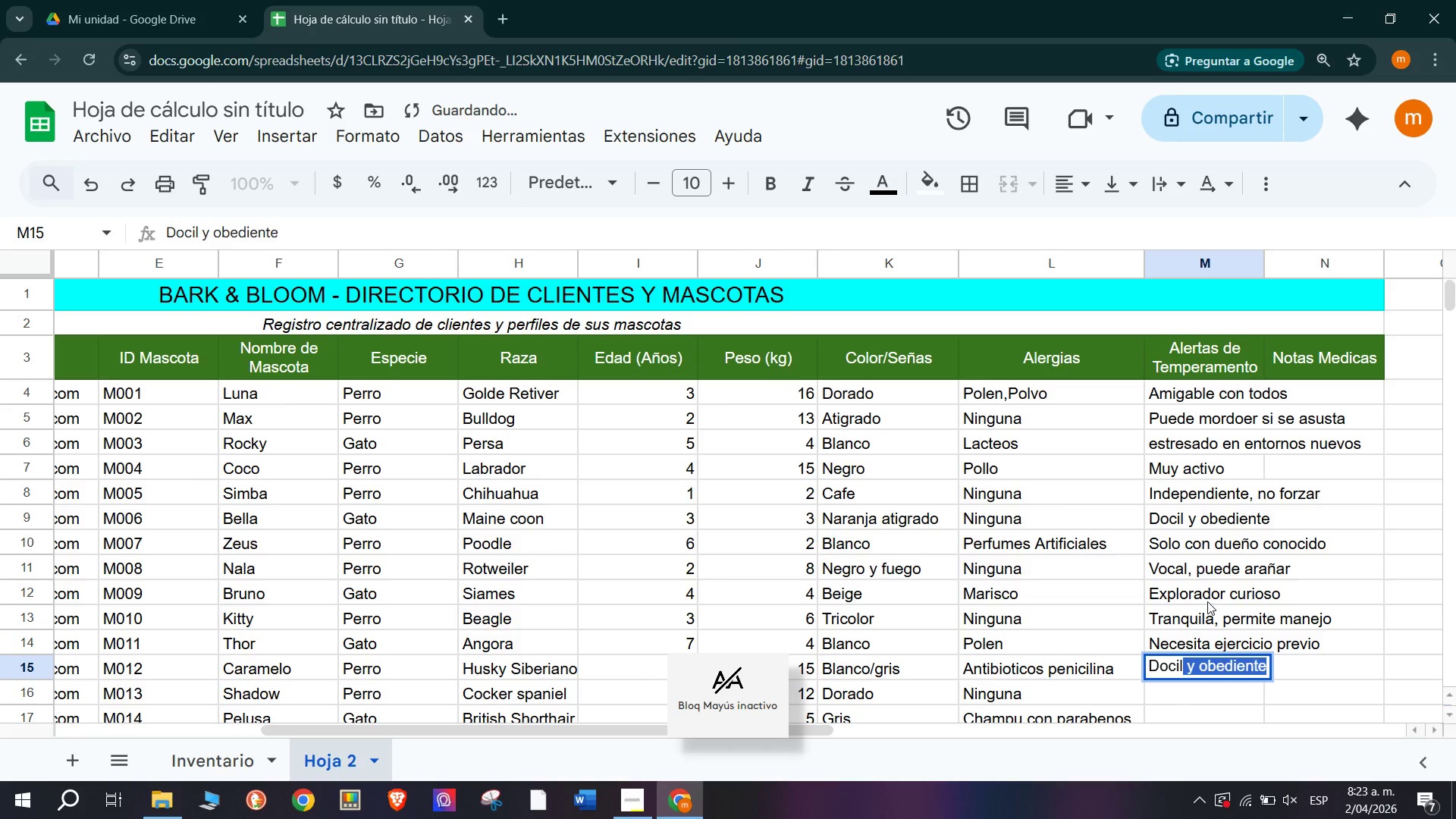 
key(Enter)
 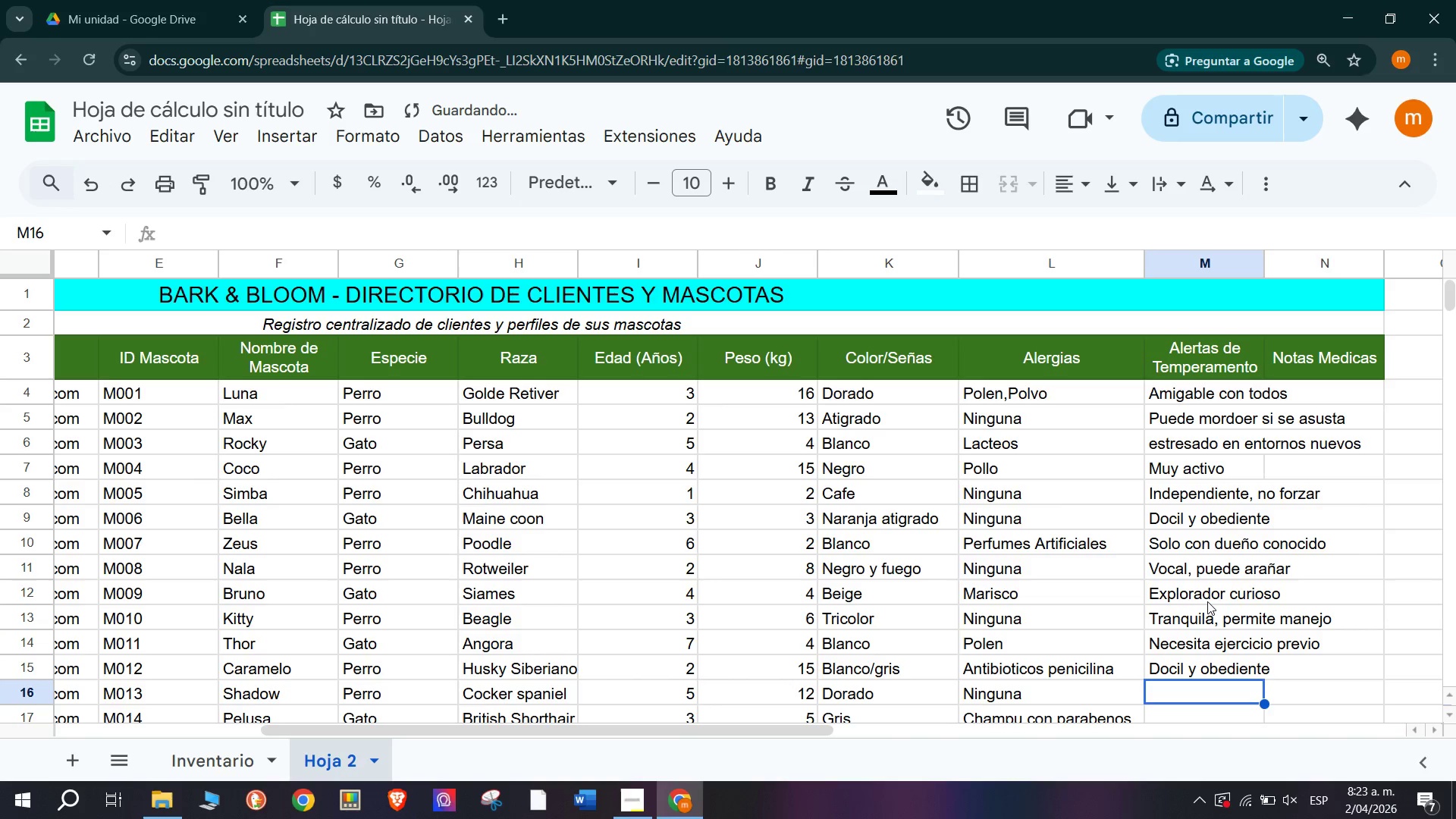 
type(Tlet)
key(Backspace)
type(rante al manejo)
 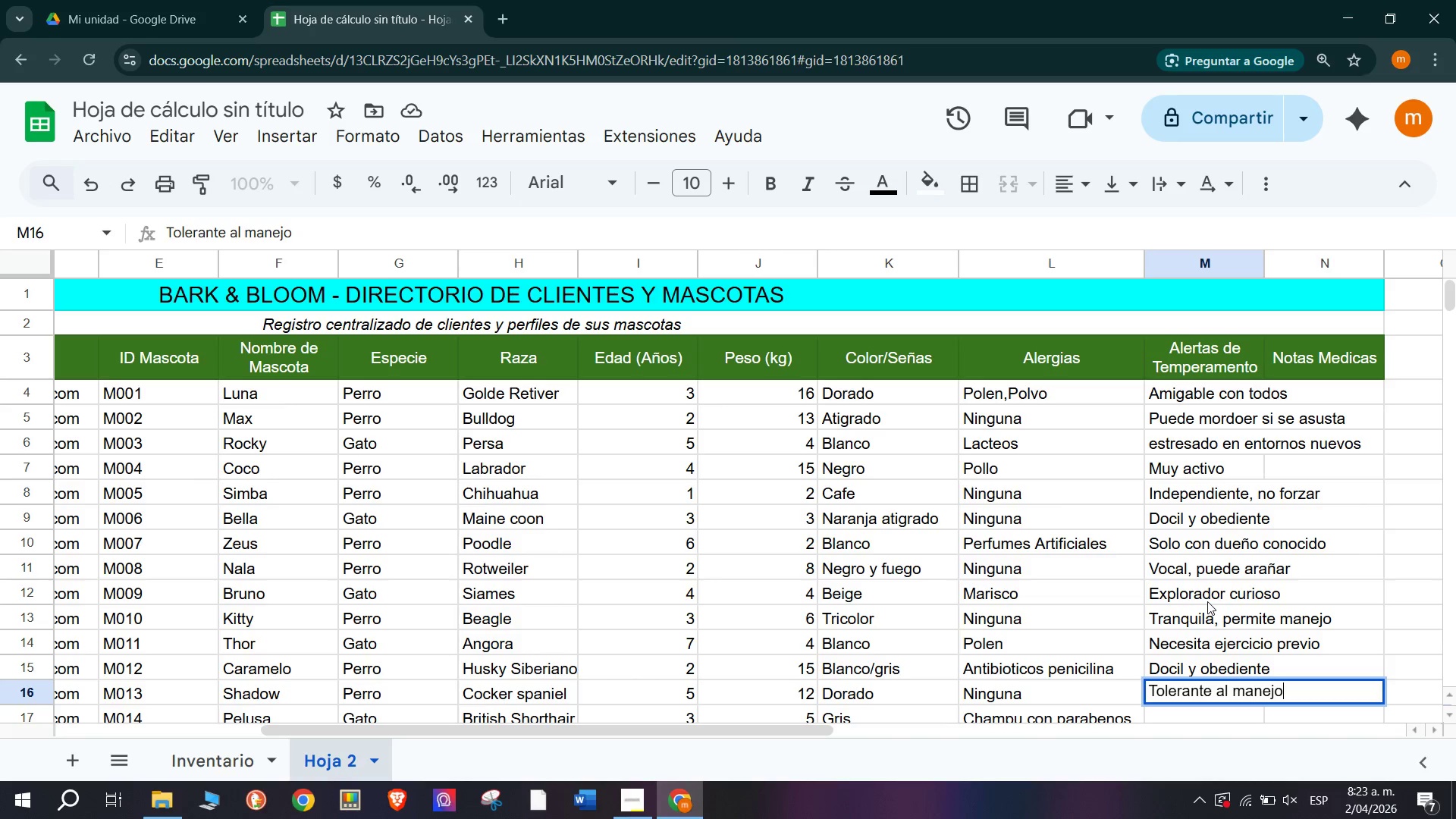 
key(Enter)
 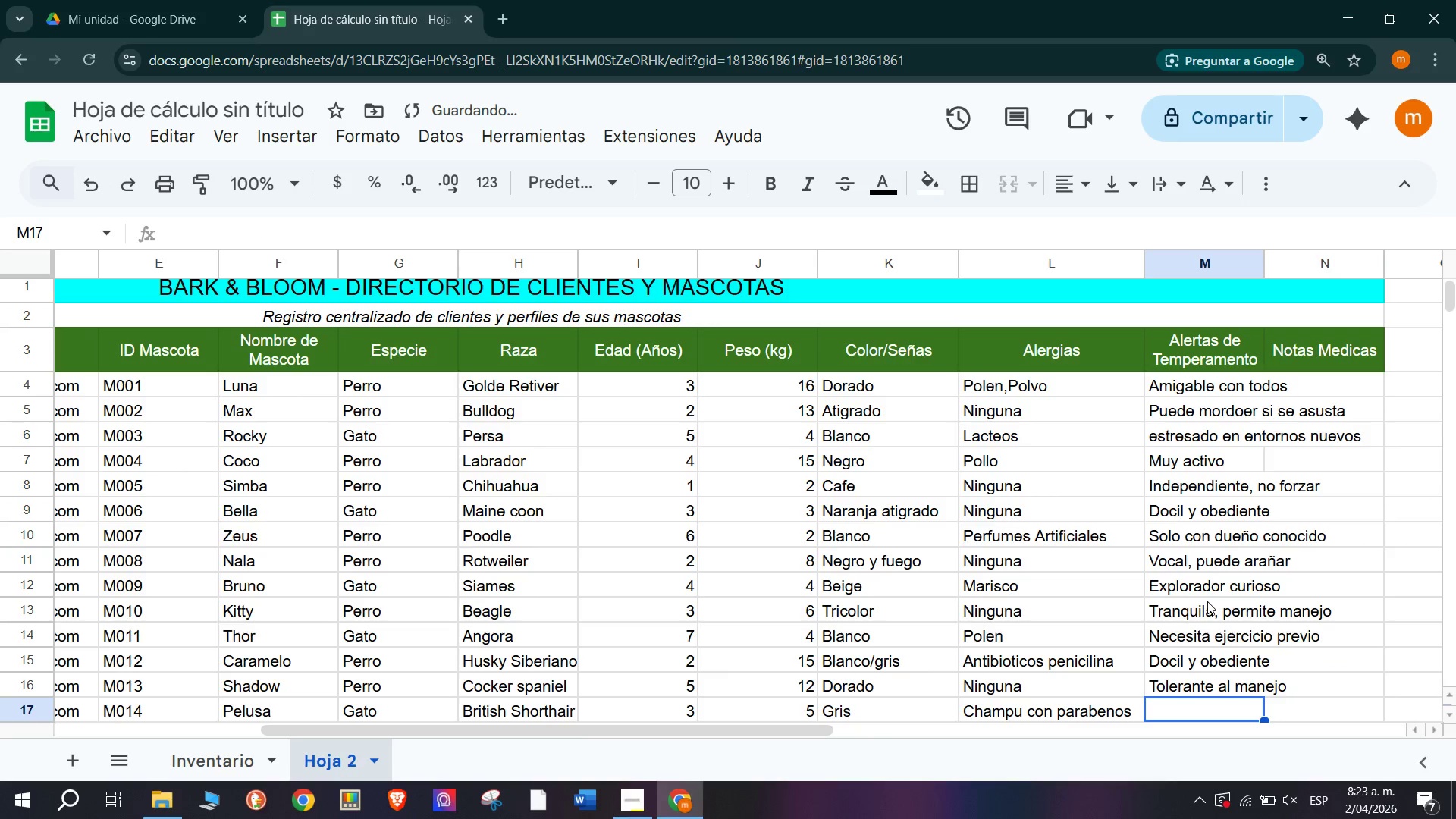 
type(Docil)
 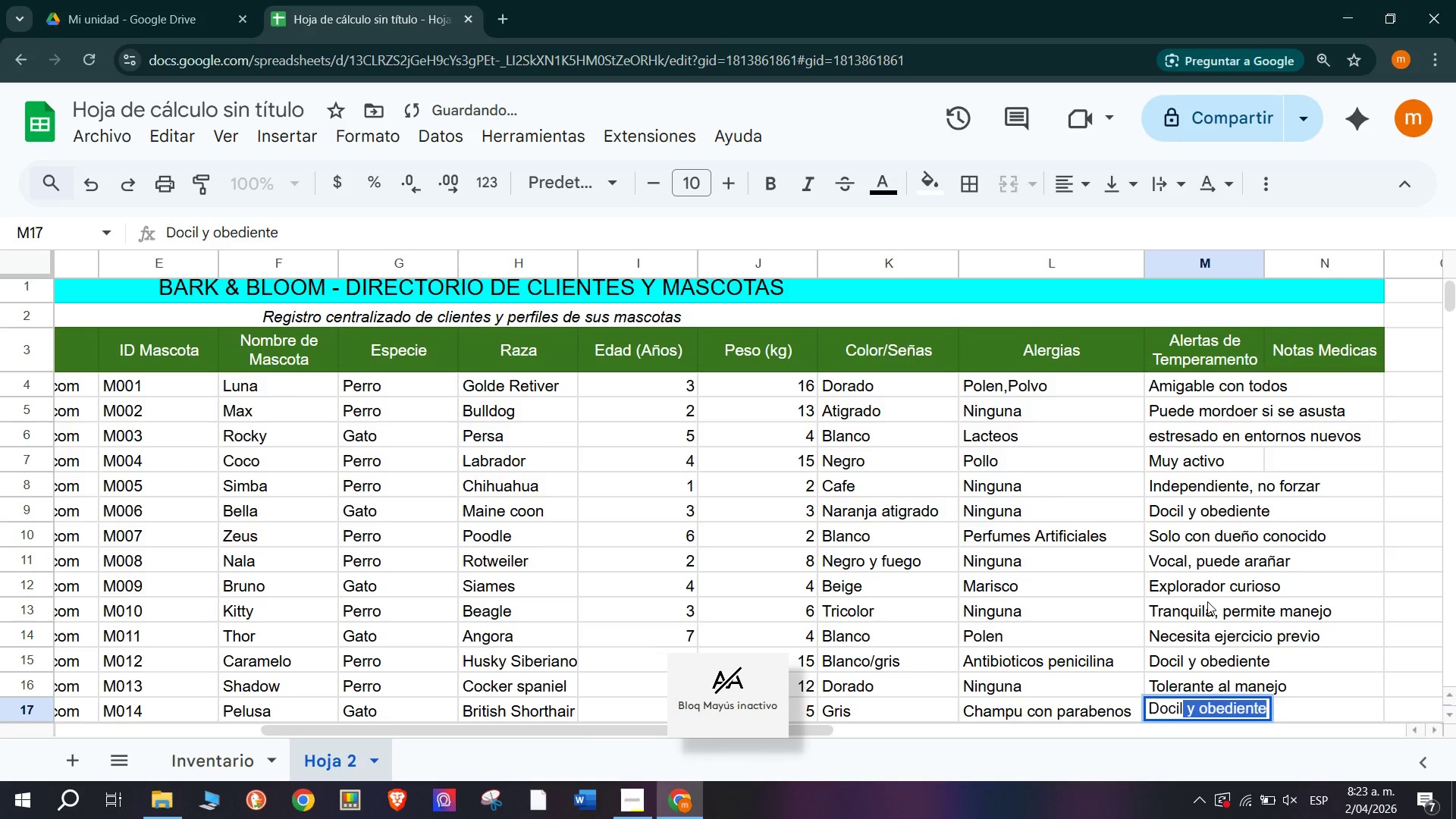 
key(Enter)
 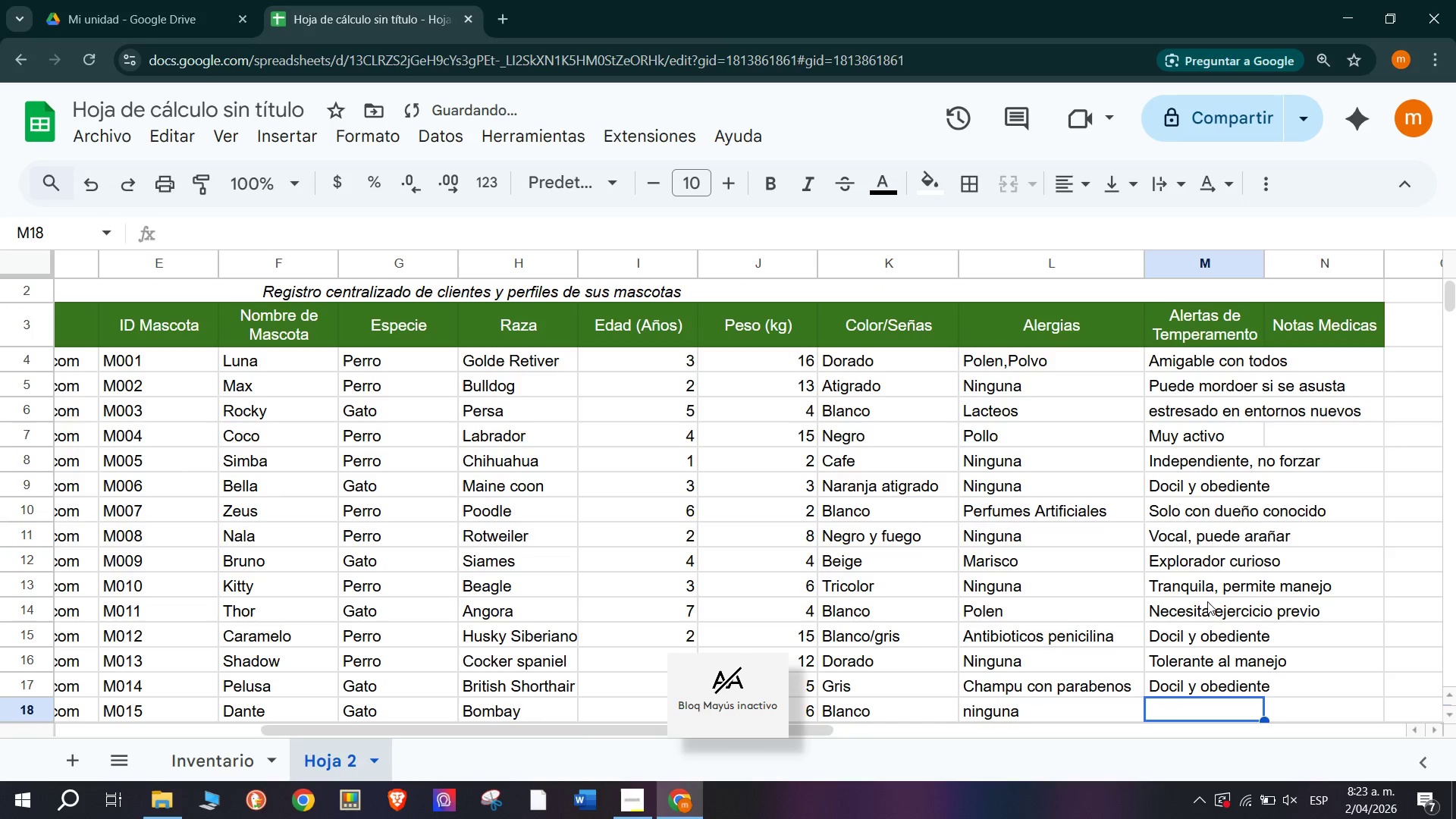 
type(Energetico, Requiere control)
 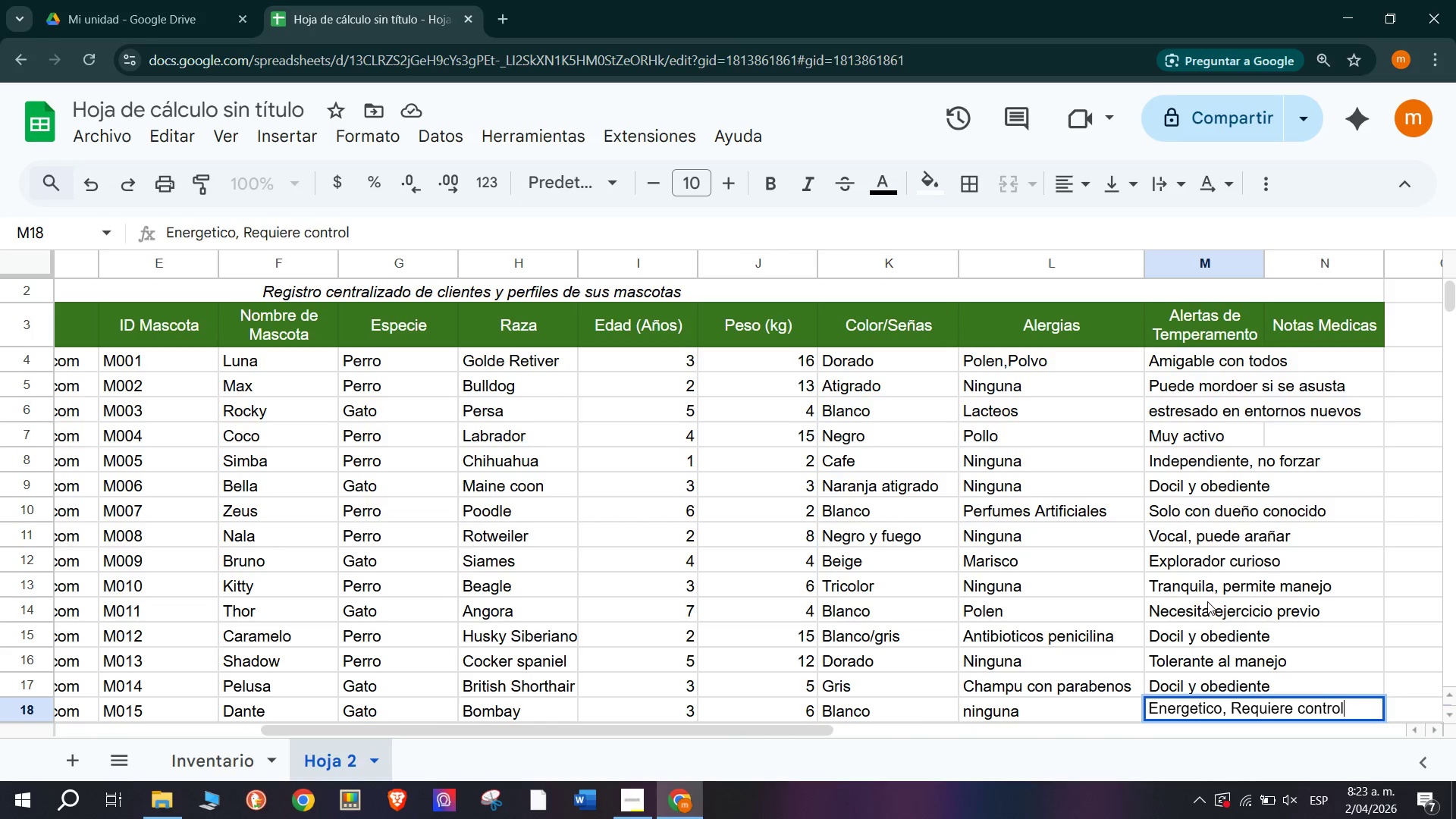 
key(Enter)
 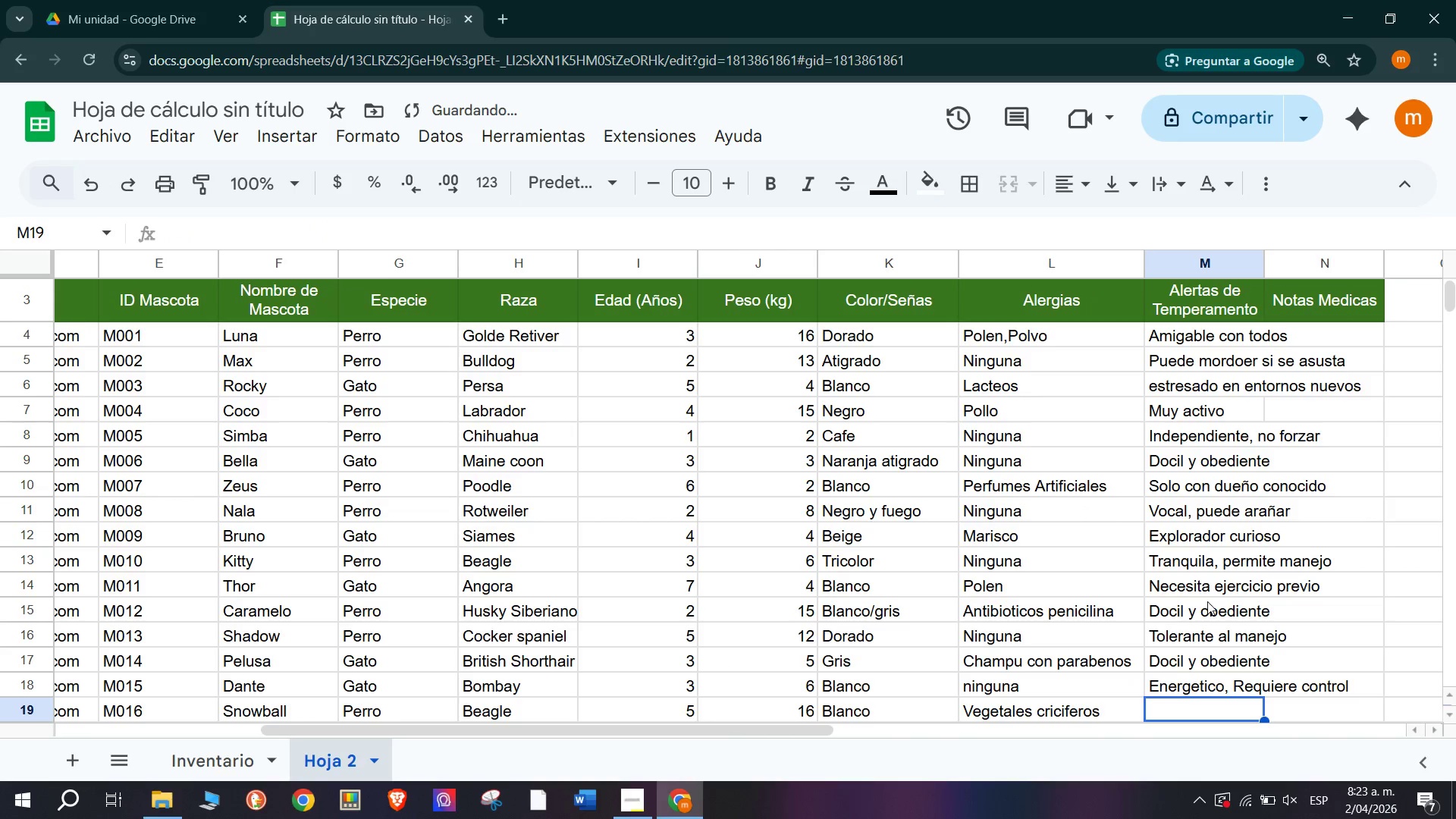 
type(R)
key(Backspace)
type(Tranquilo)
 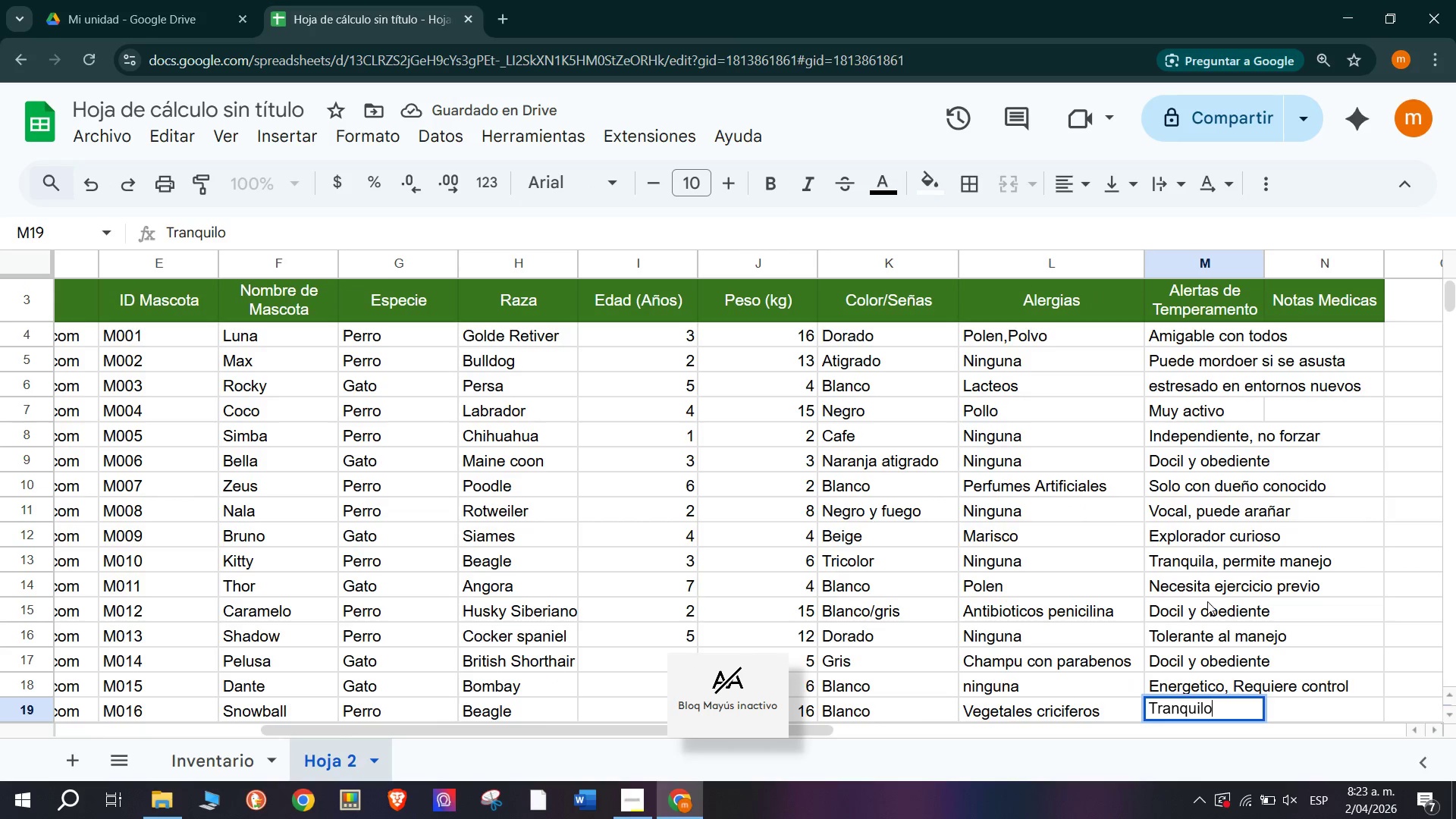 
key(Enter)
 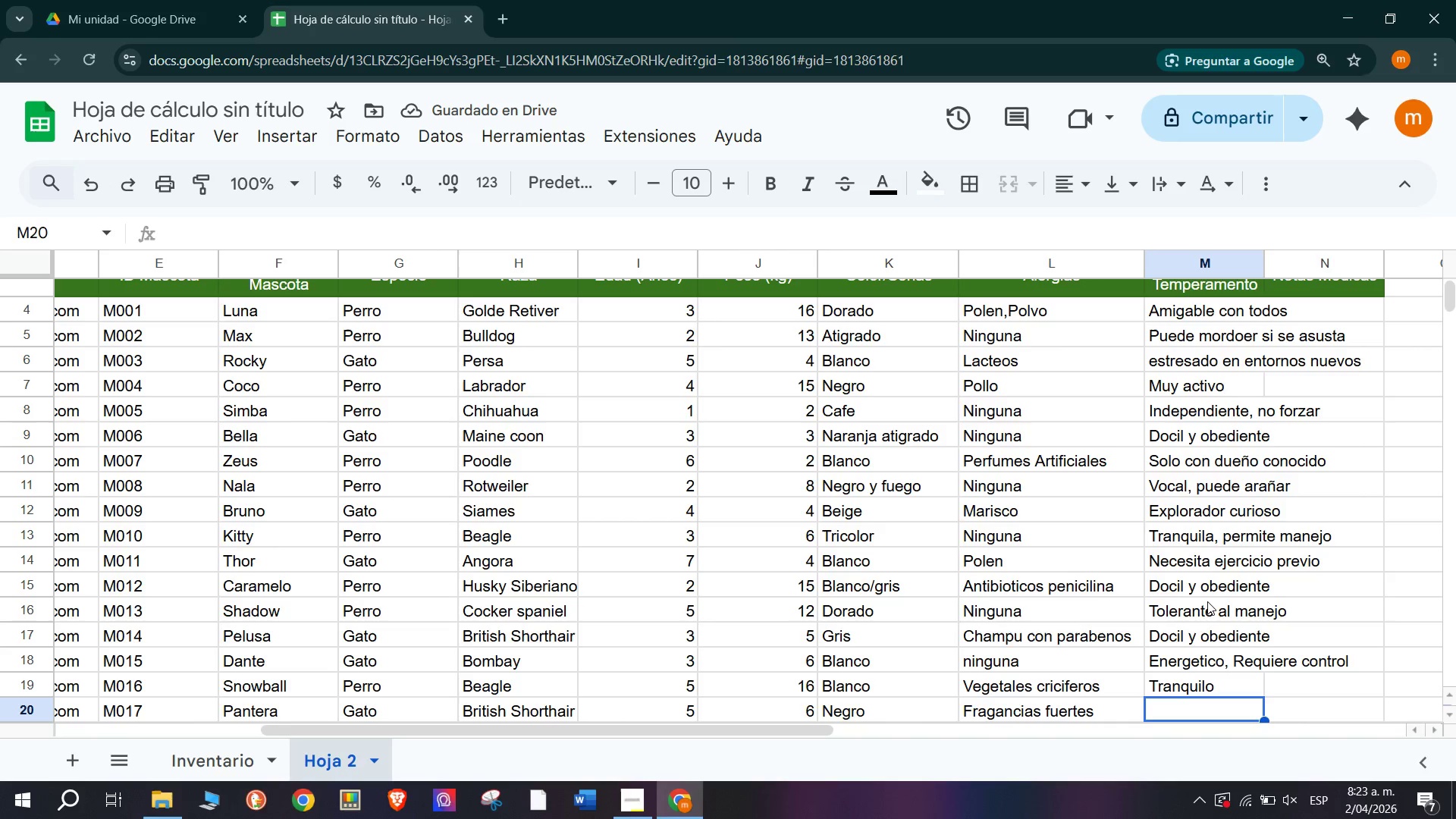 
wait(5.03)
 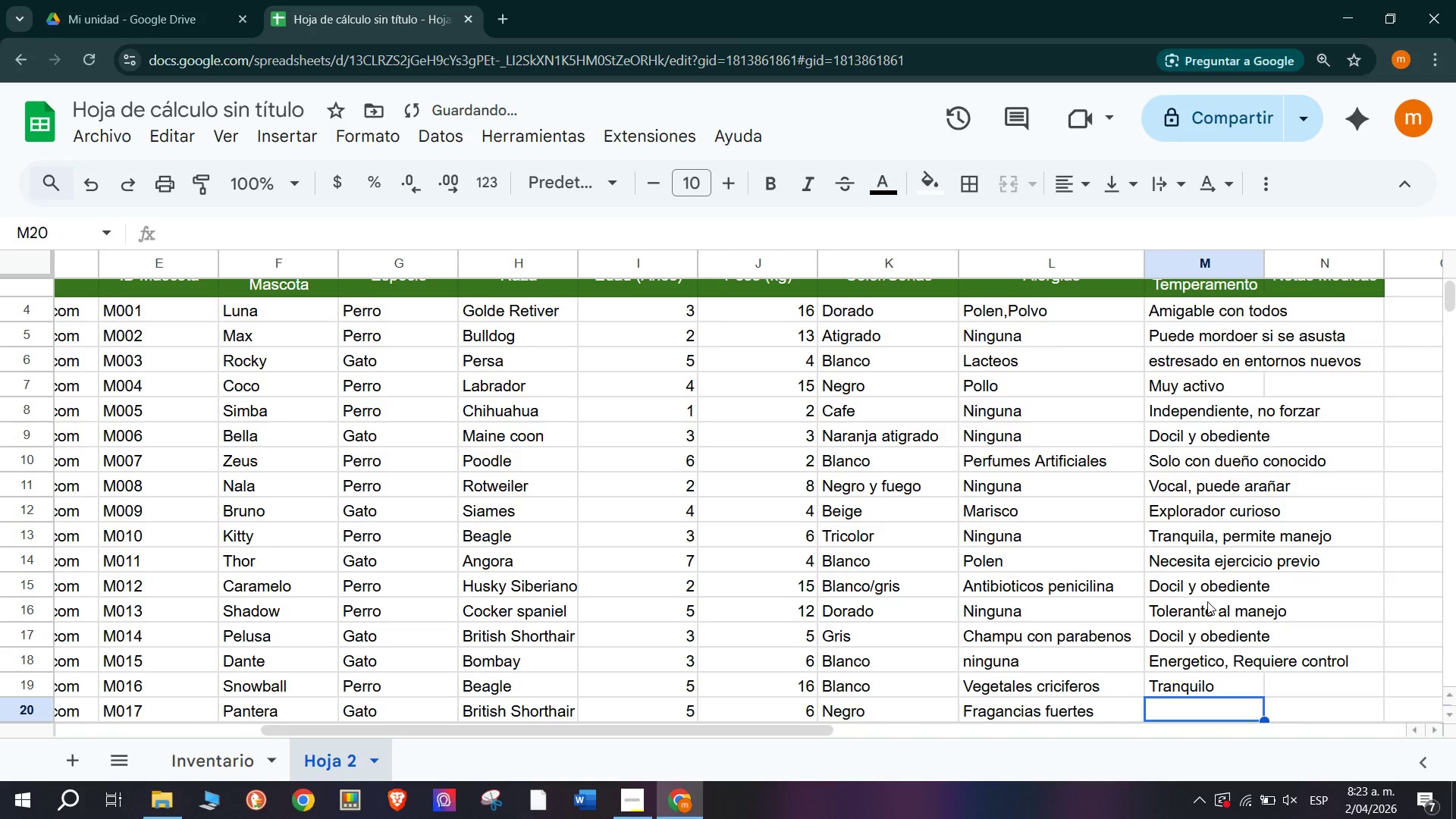 
type(Arisca con descoc)
key(Backspace)
type(nocidos)
 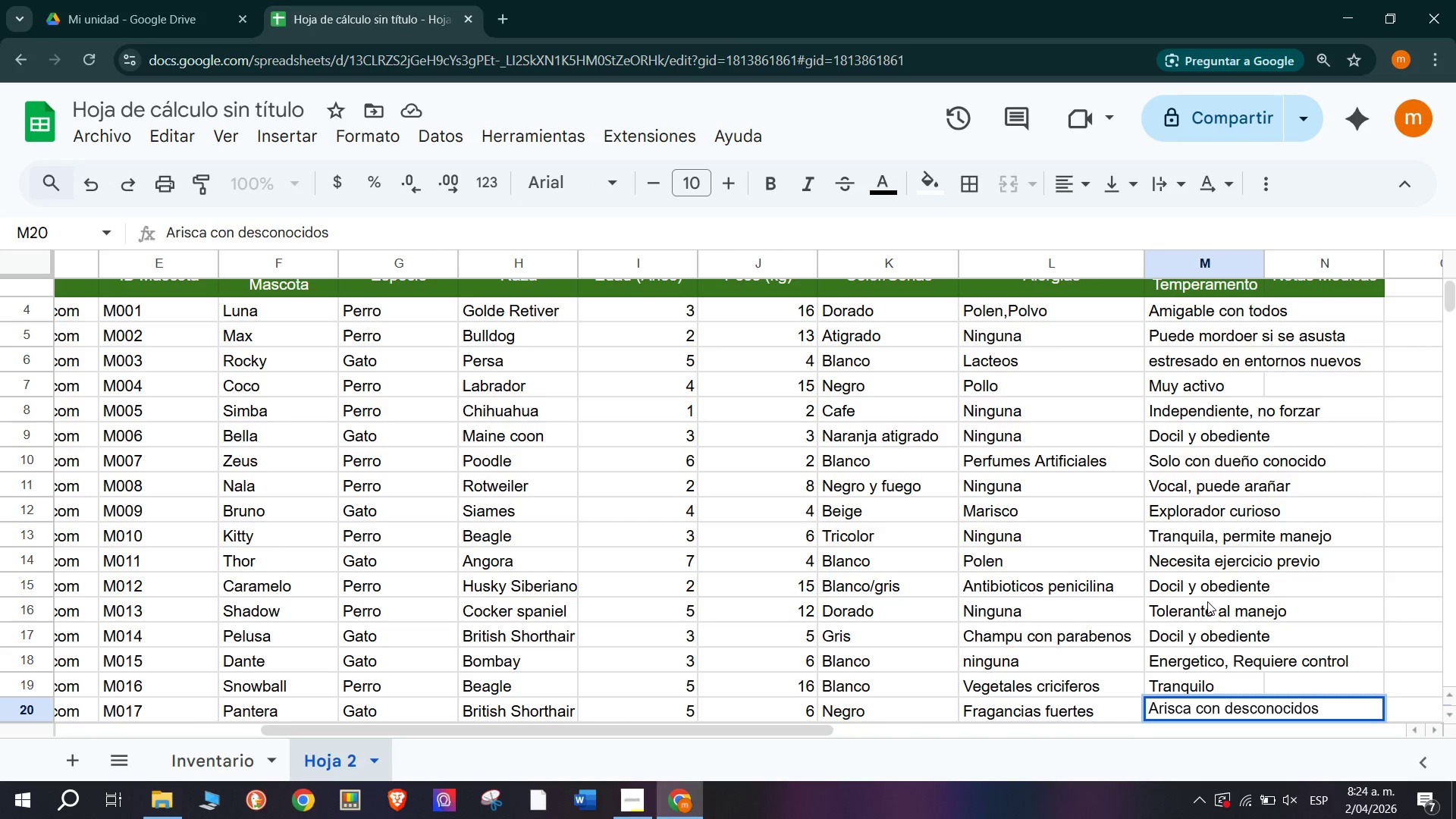 
key(Enter)
 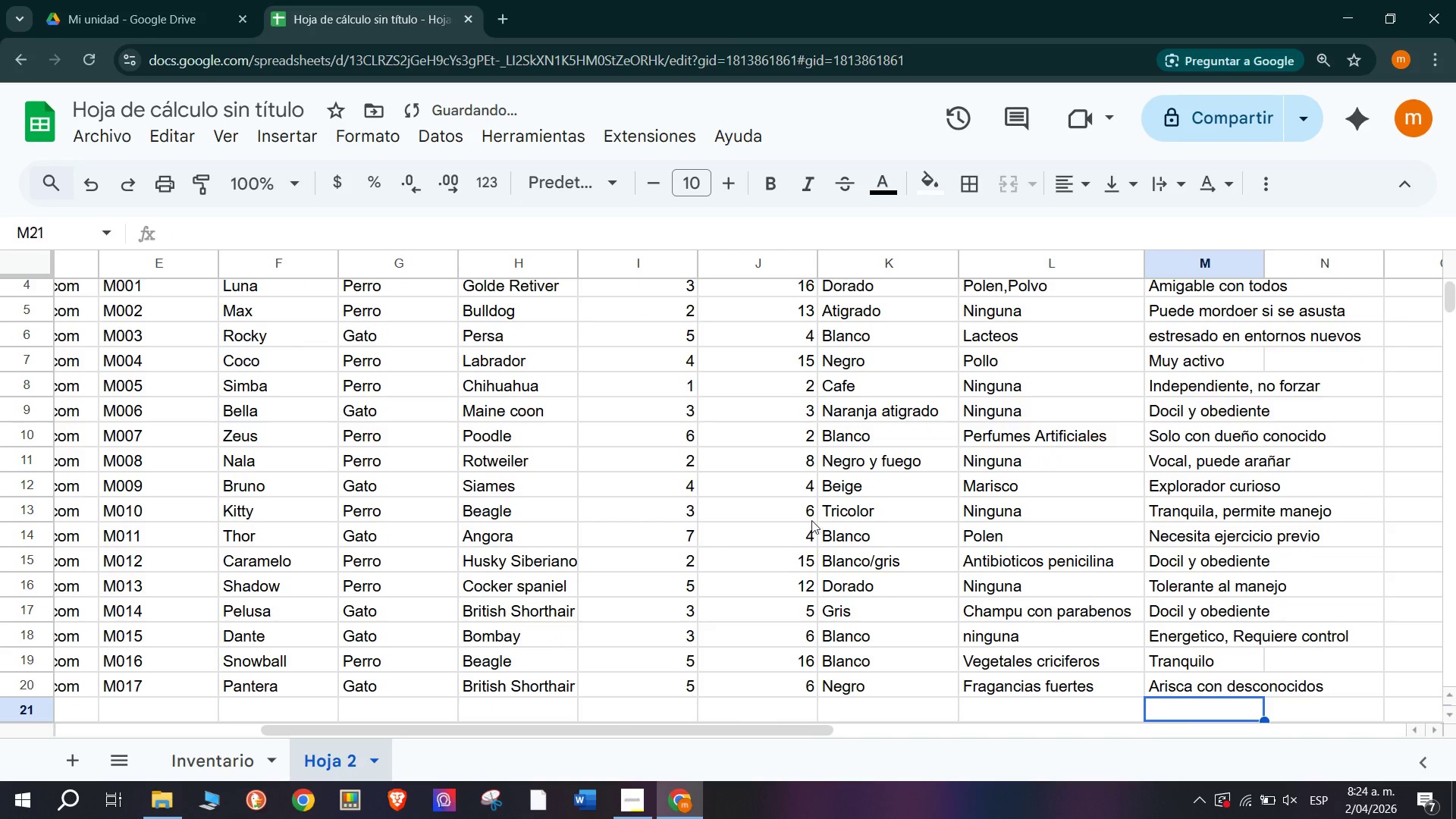 
left_click_drag(start_coordinate=[785, 729], to_coordinate=[990, 757])
 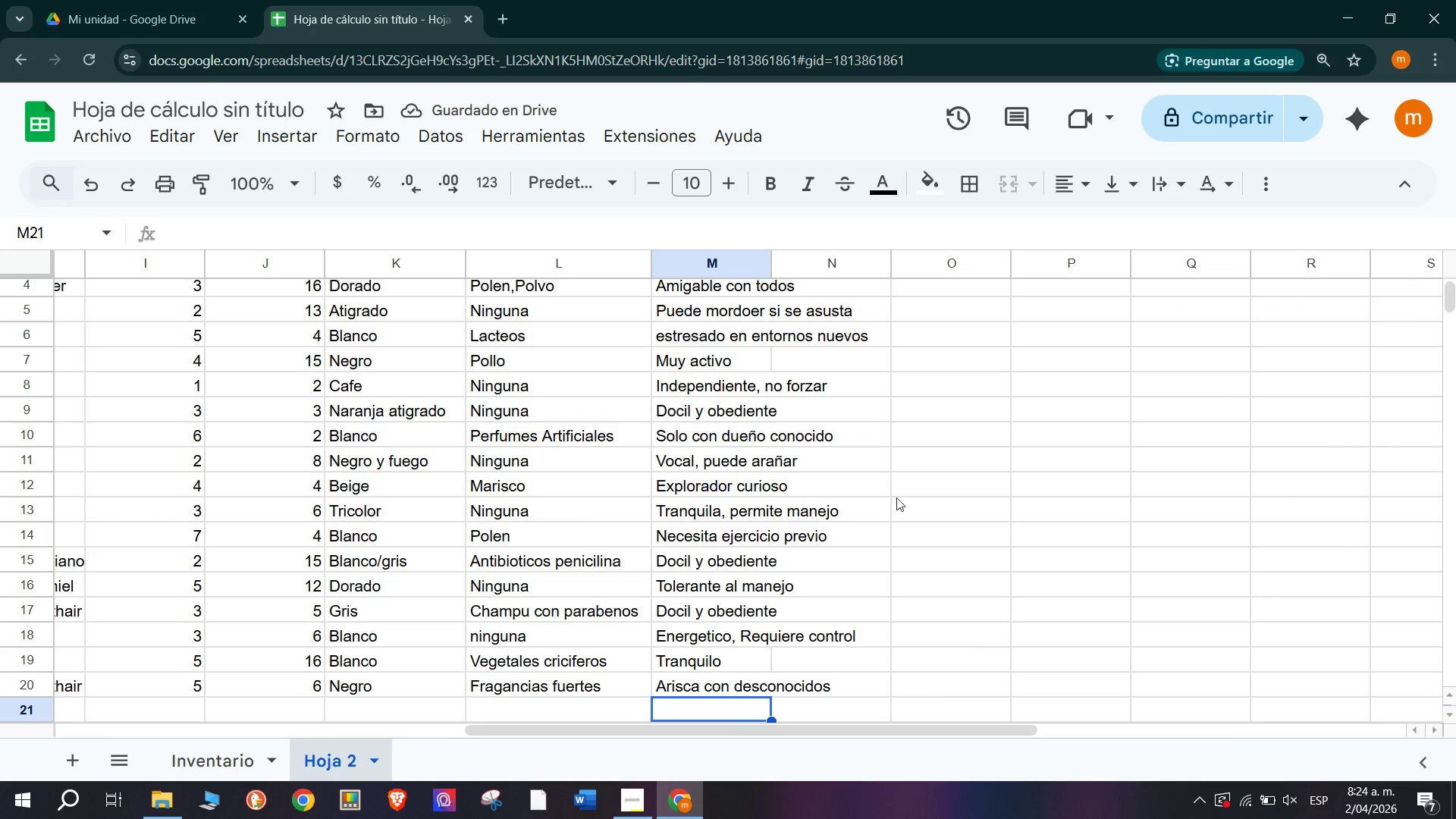 
scroll: coordinate [891, 491], scroll_direction: up, amount: 3.0
 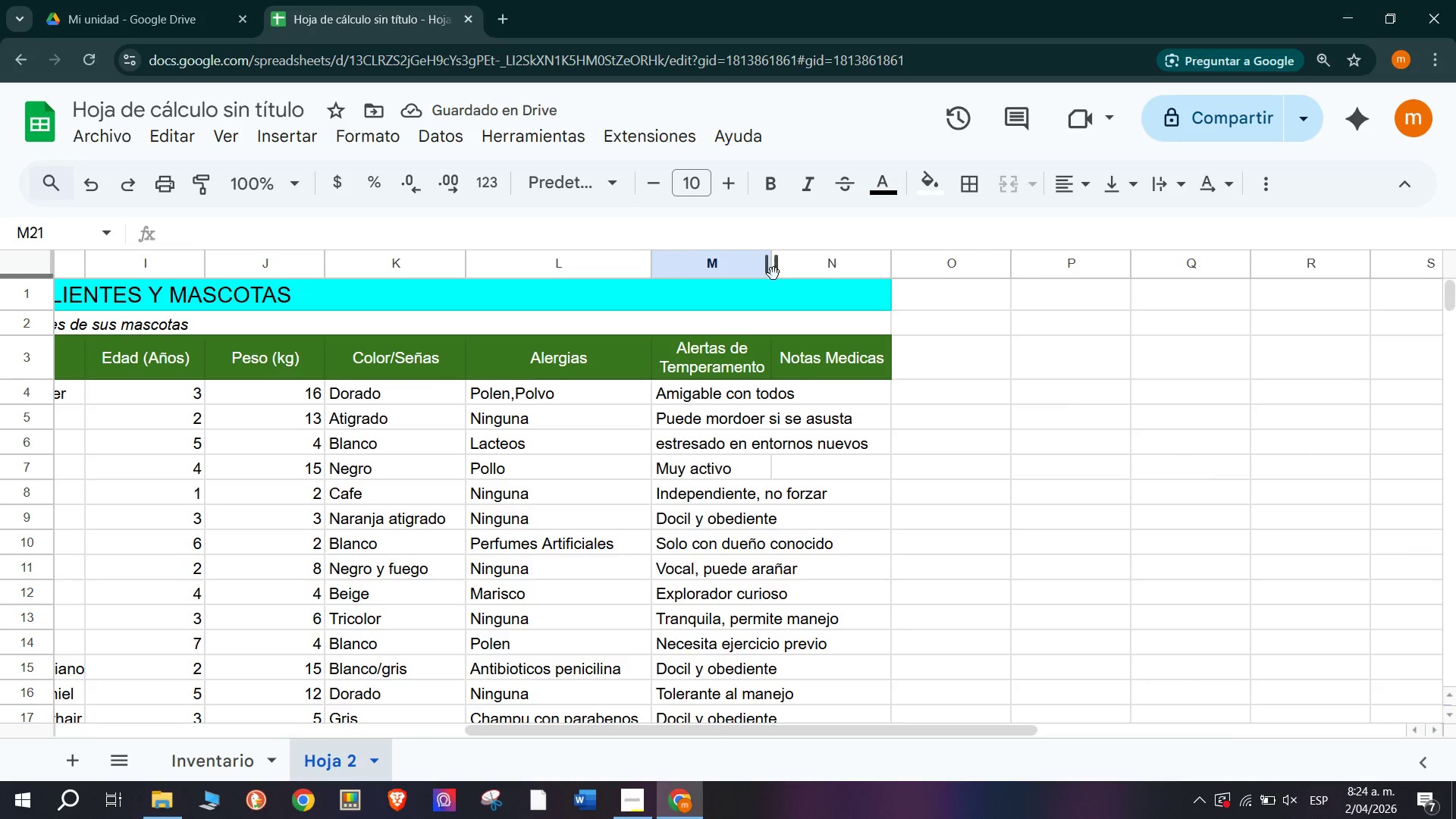 
left_click_drag(start_coordinate=[774, 269], to_coordinate=[888, 294])
 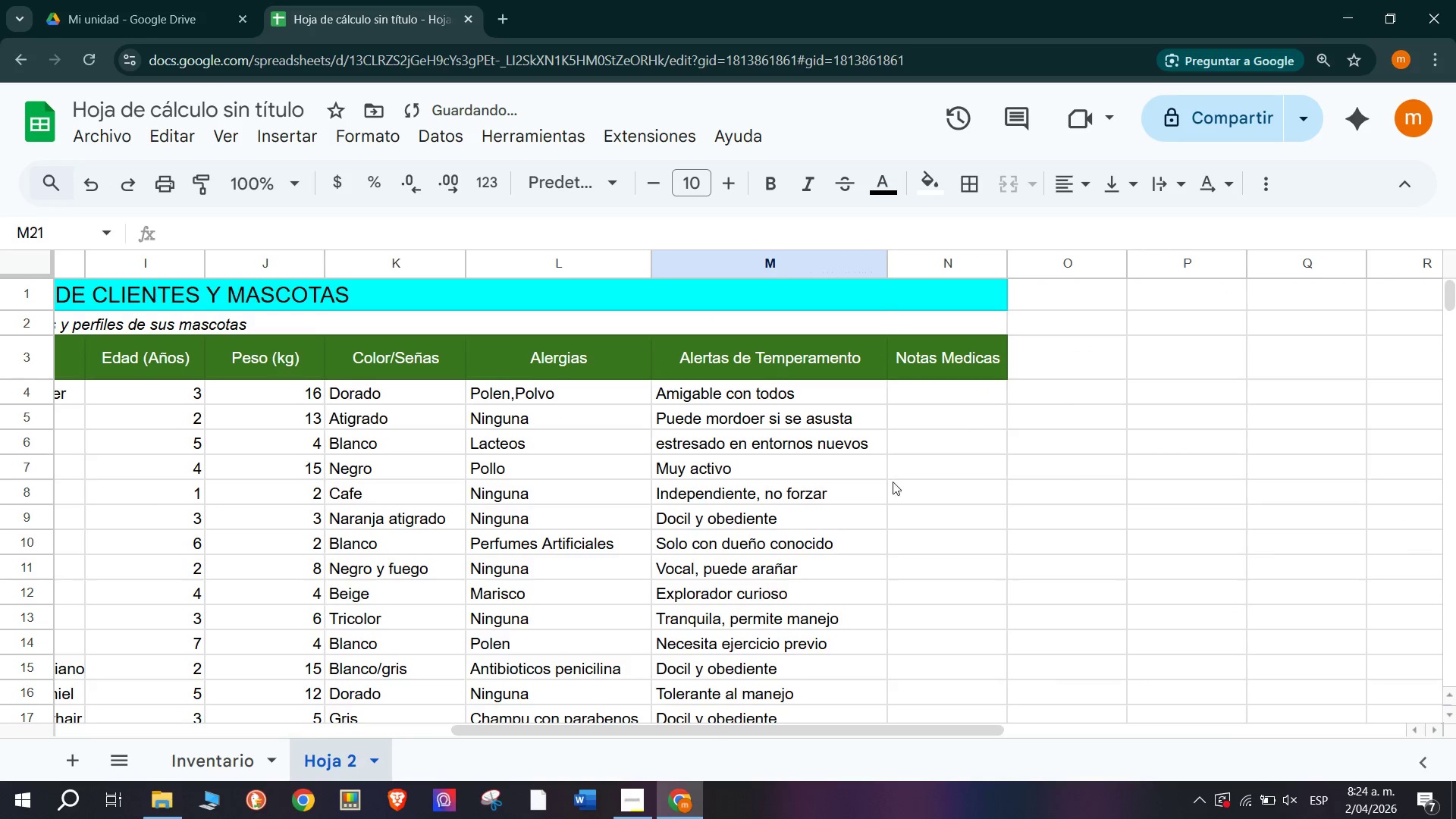 
scroll: coordinate [895, 494], scroll_direction: down, amount: 1.0
 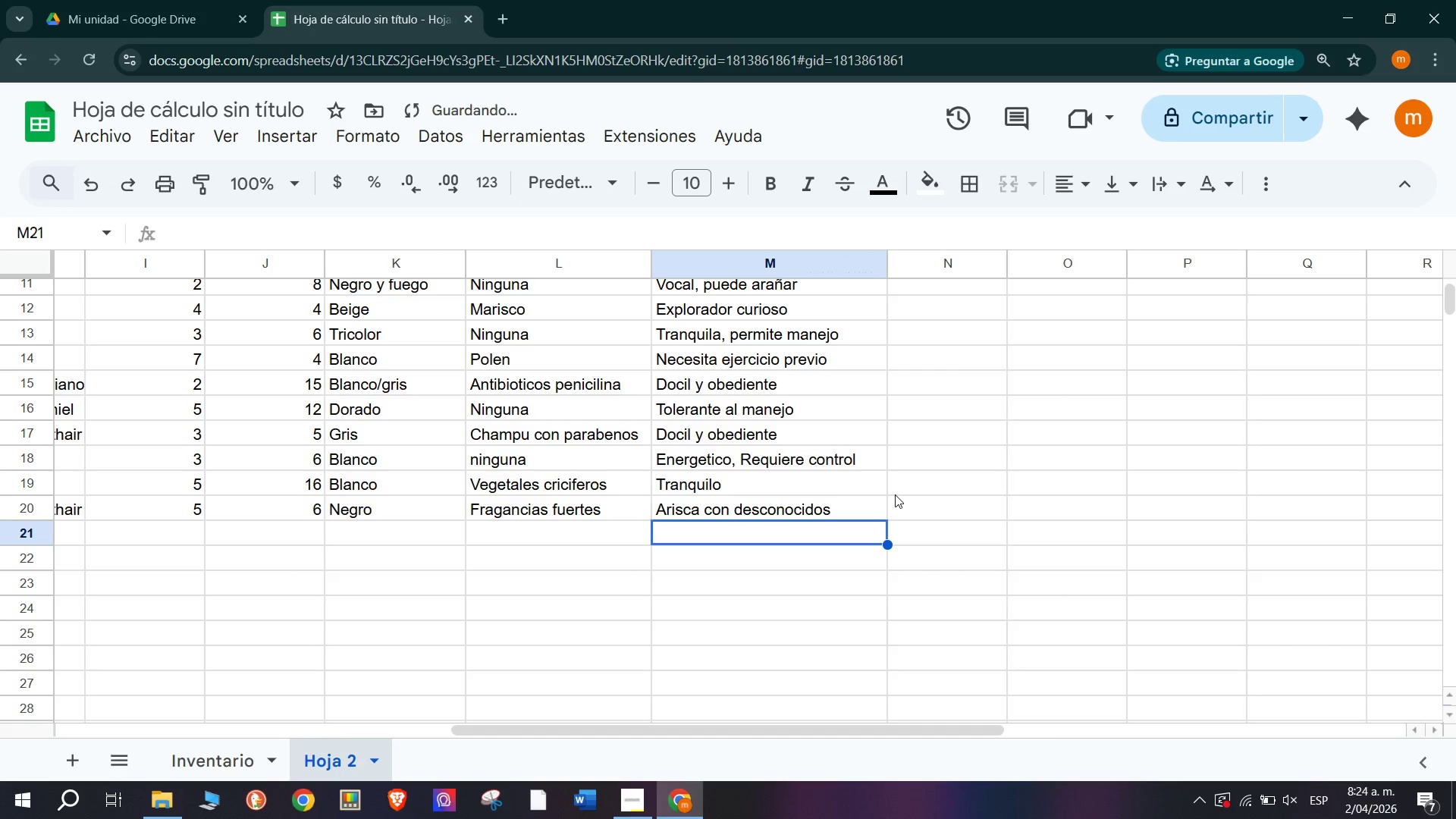 
scroll: coordinate [895, 494], scroll_direction: up, amount: 3.0
 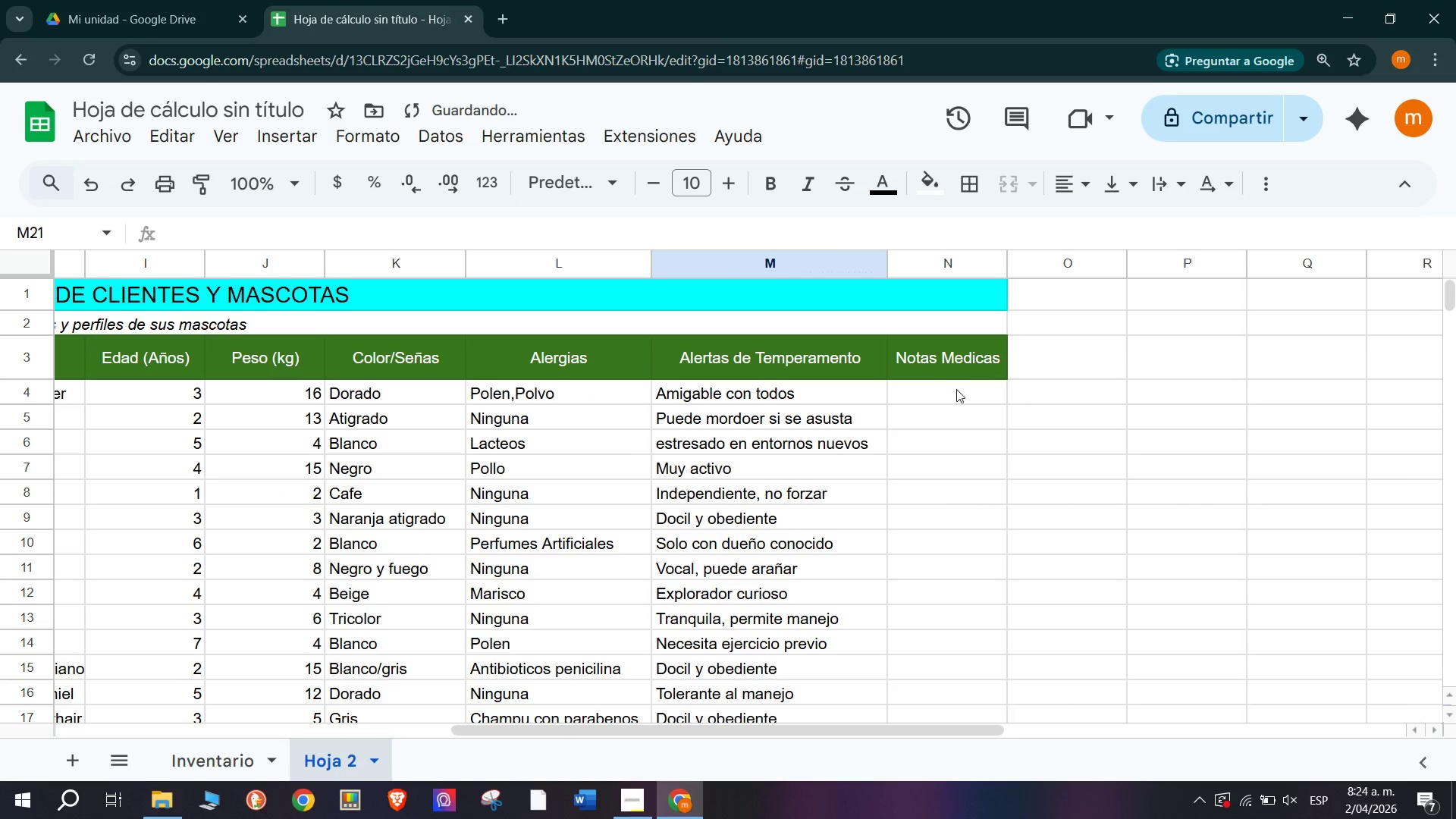 
left_click([956, 399])
 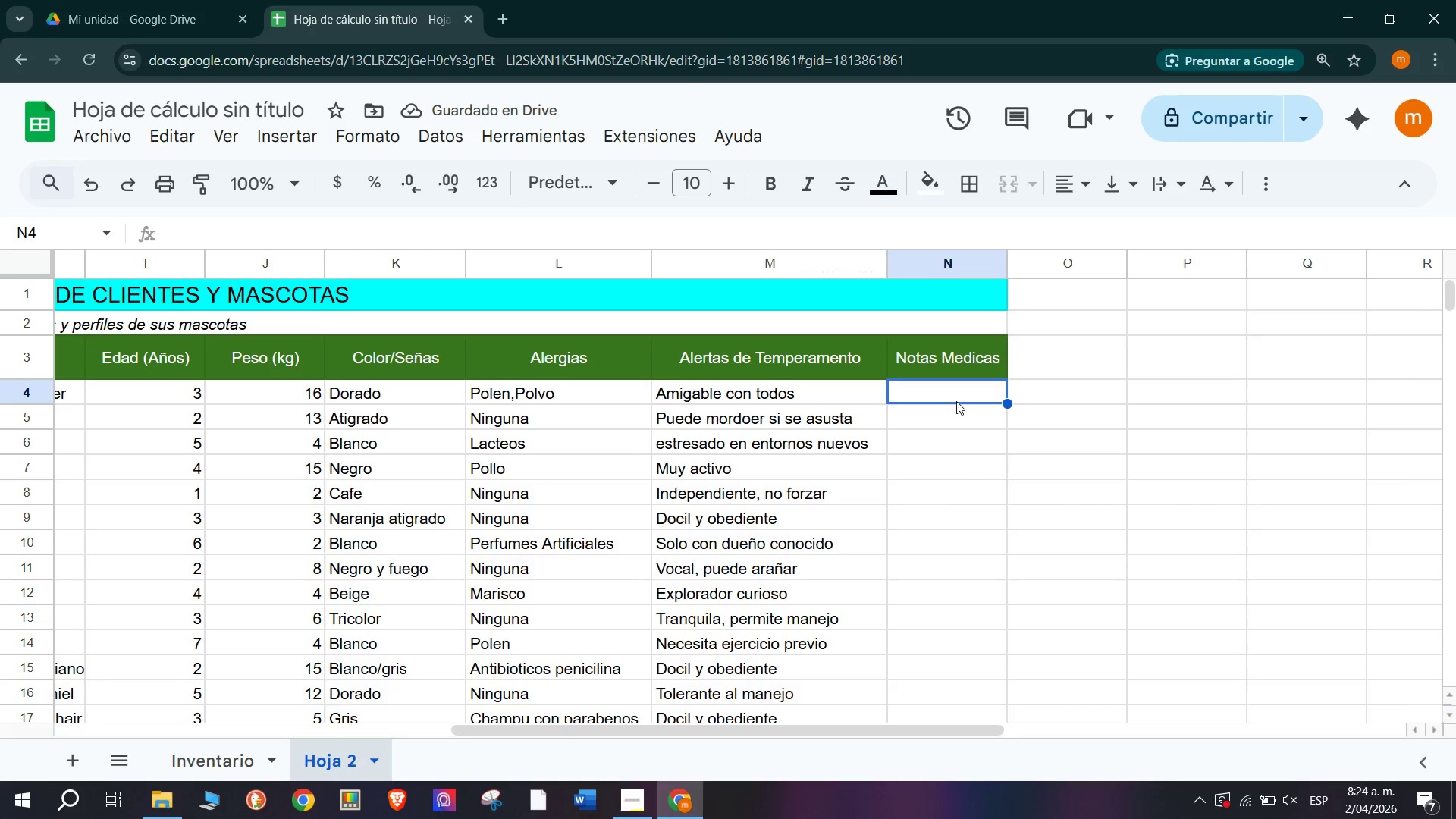 
type(Vacuas )
key(Backspace)
key(Backspace)
key(Backspace)
type(nas L )
key(Backspace)
key(Backspace)
type(al Dia)
 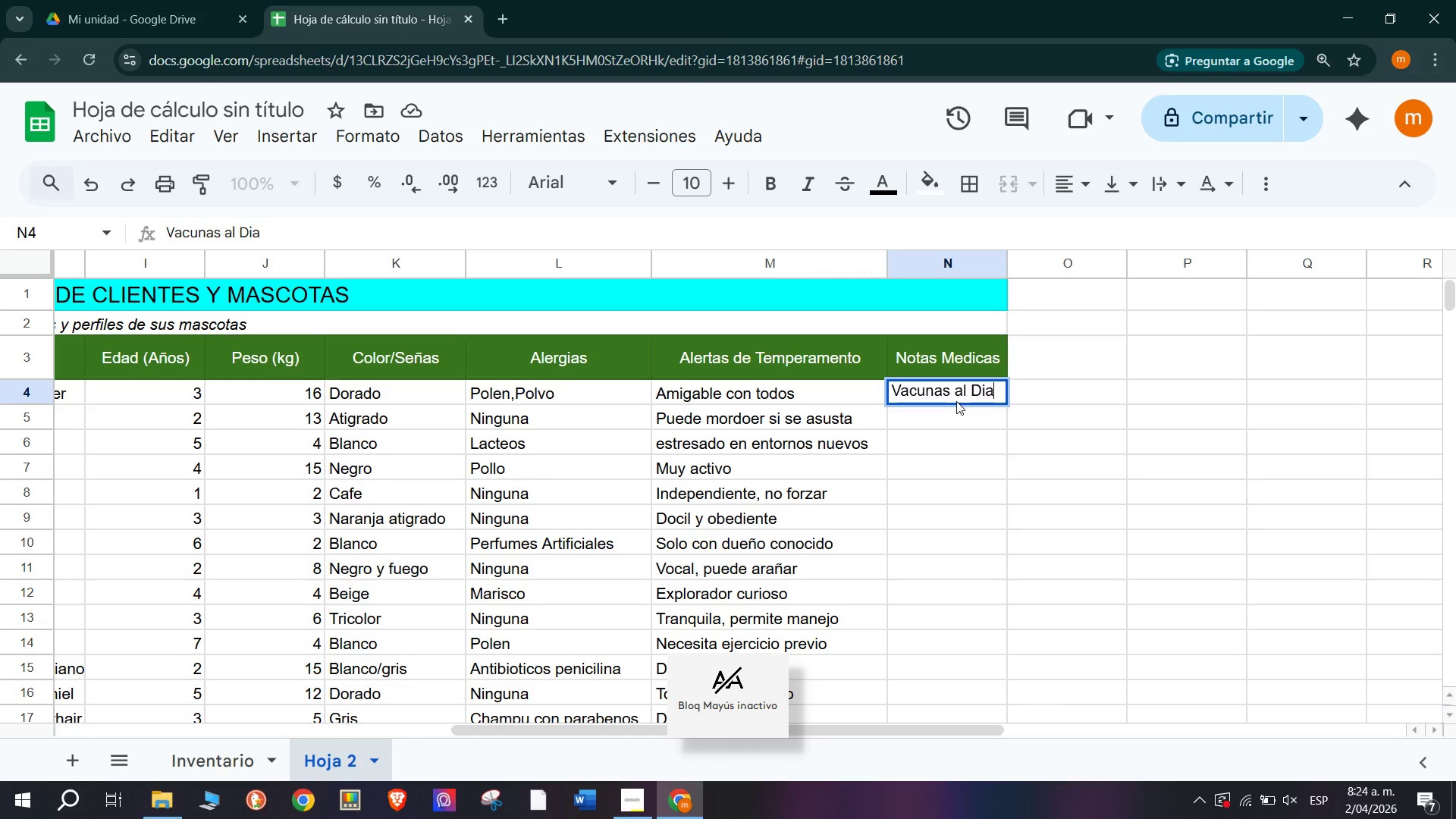 
key(Enter)
 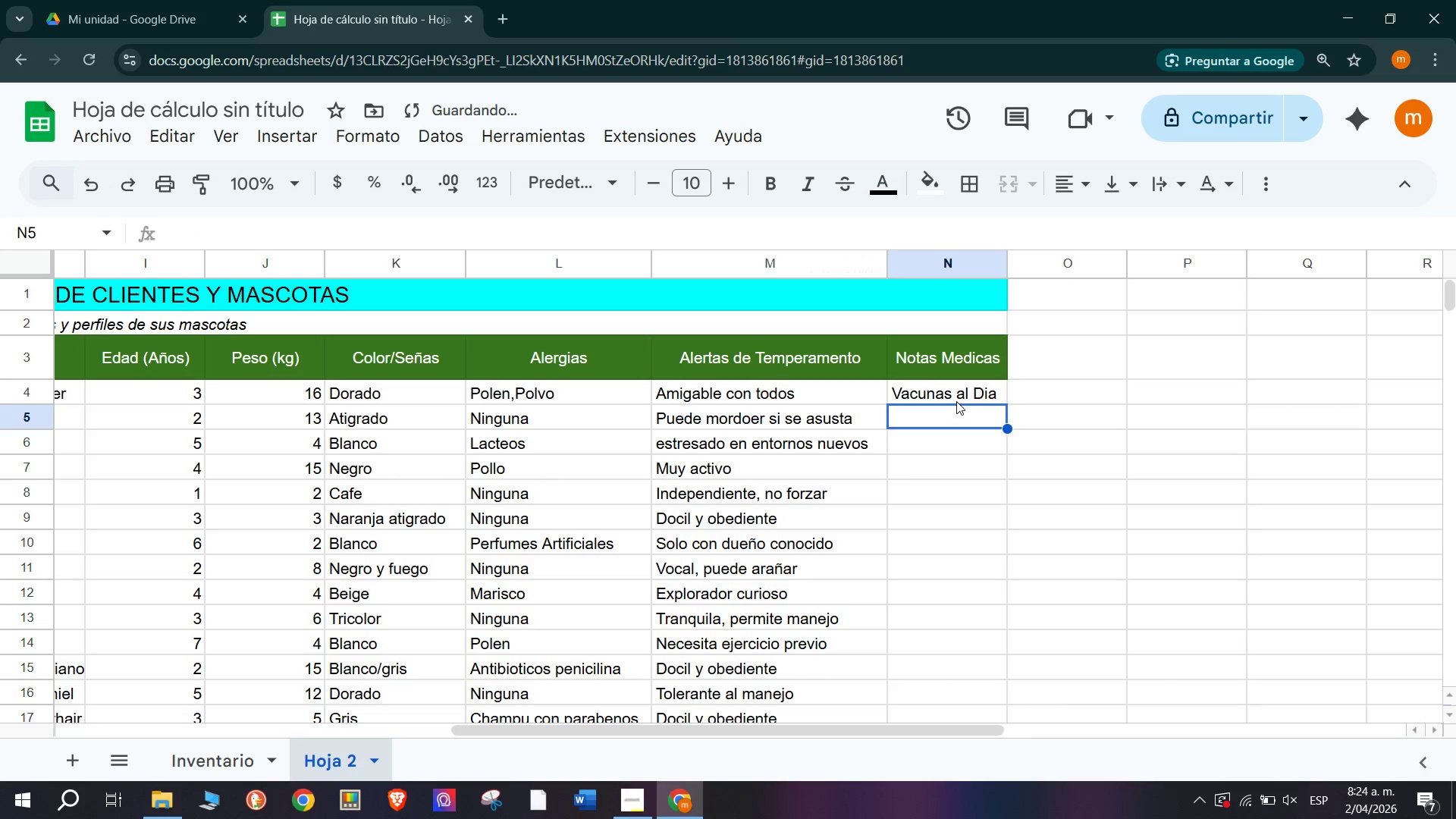 
type(Propensoi)
key(Backspace)
type( a problemas respit)
key(Backspace)
type(ratorios)
 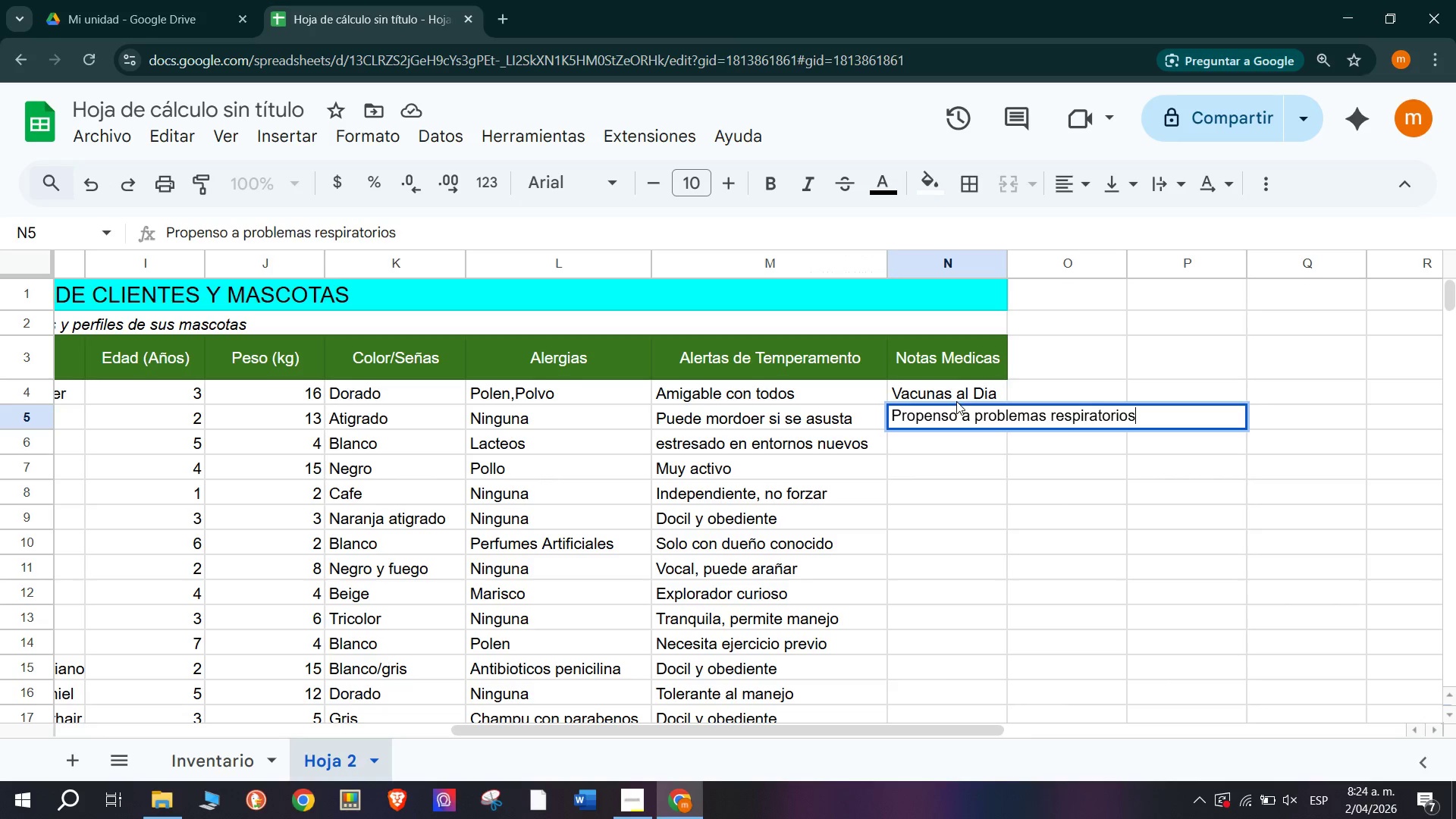 
key(Enter)
 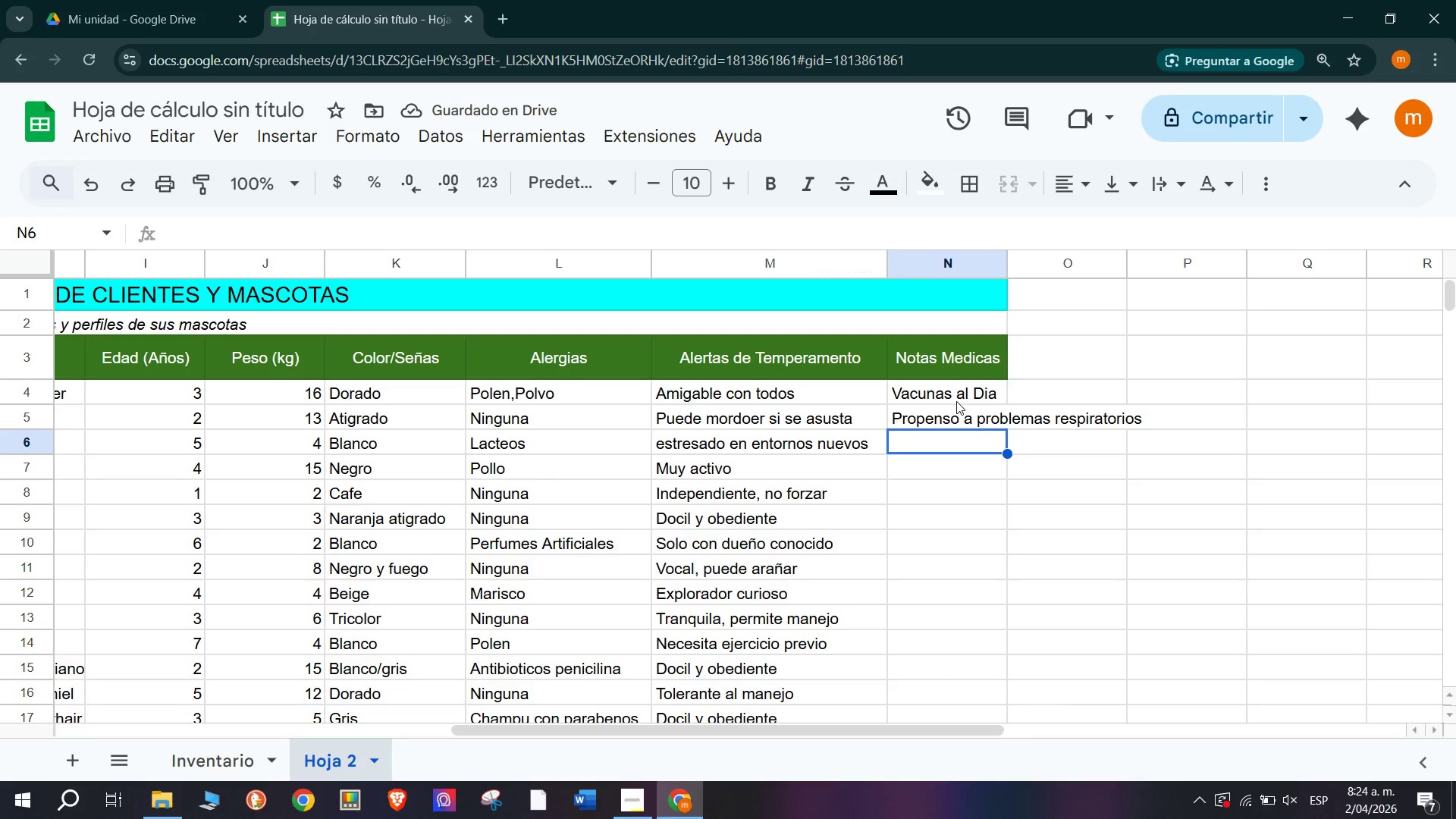 
type(Revision dental)
 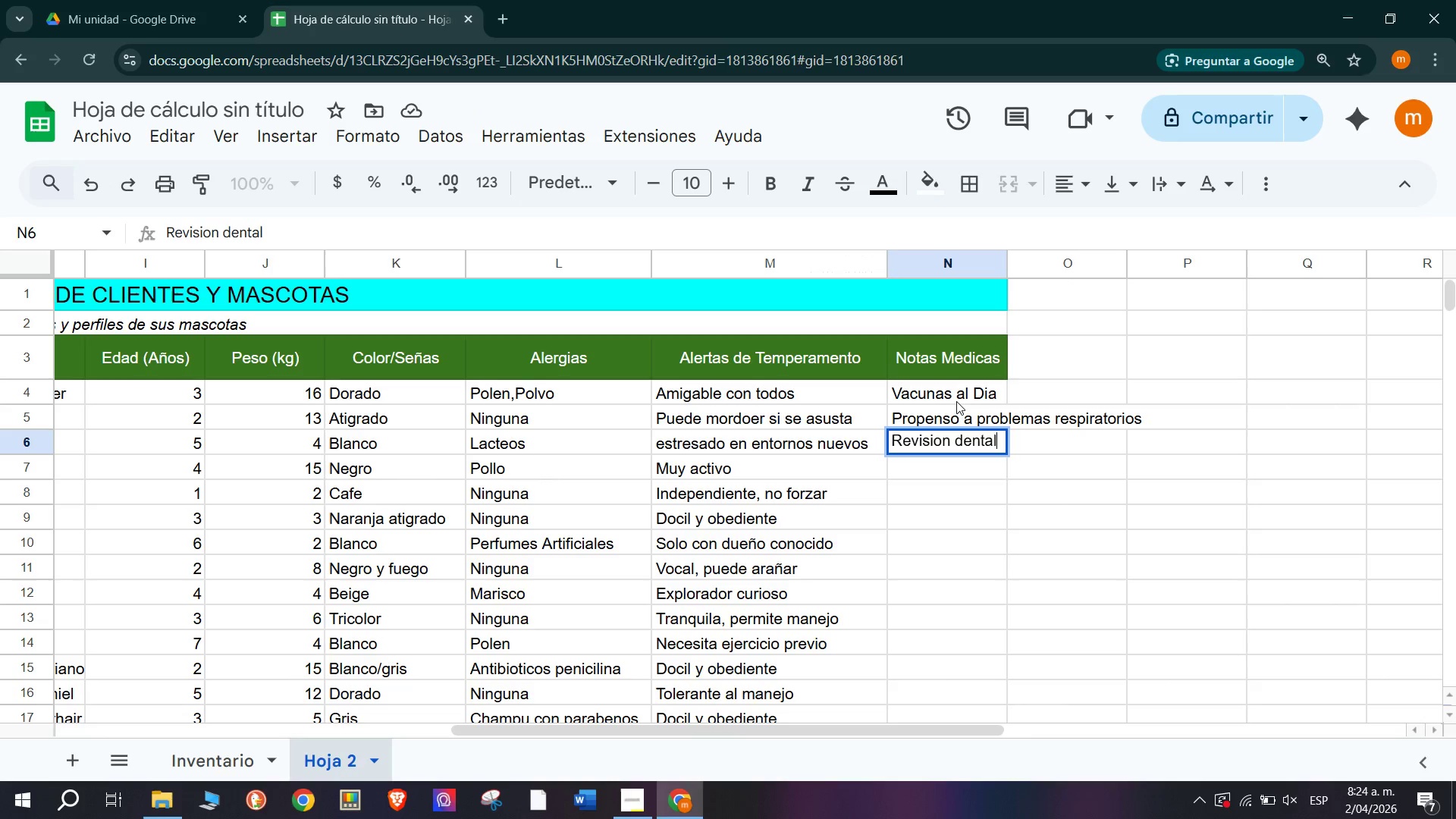 
type( pwen)
key(Backspace)
key(Backspace)
key(Backspace)
type(ensd)
key(Backspace)
key(Backspace)
type(diente)
 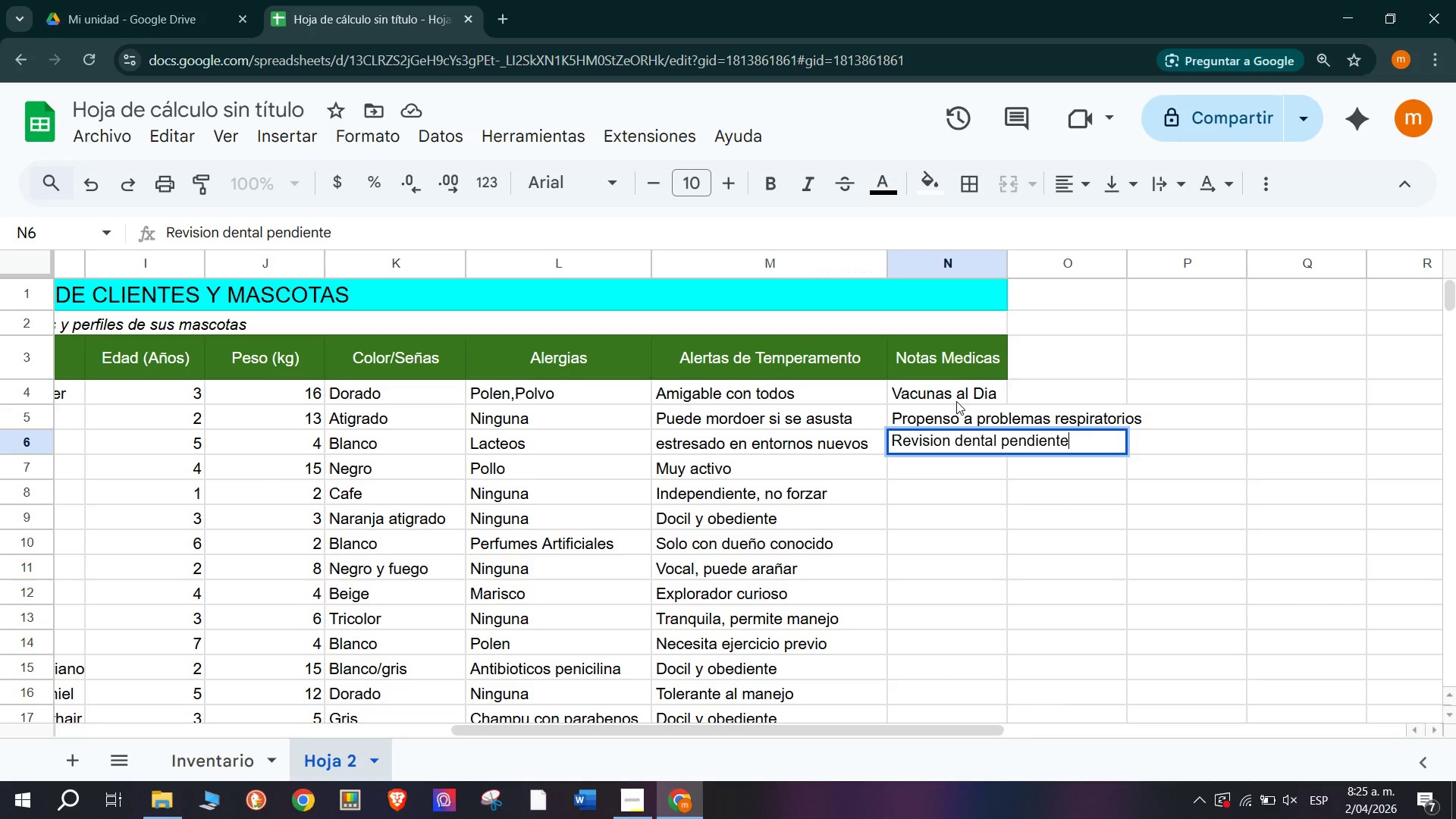 
key(Enter)
 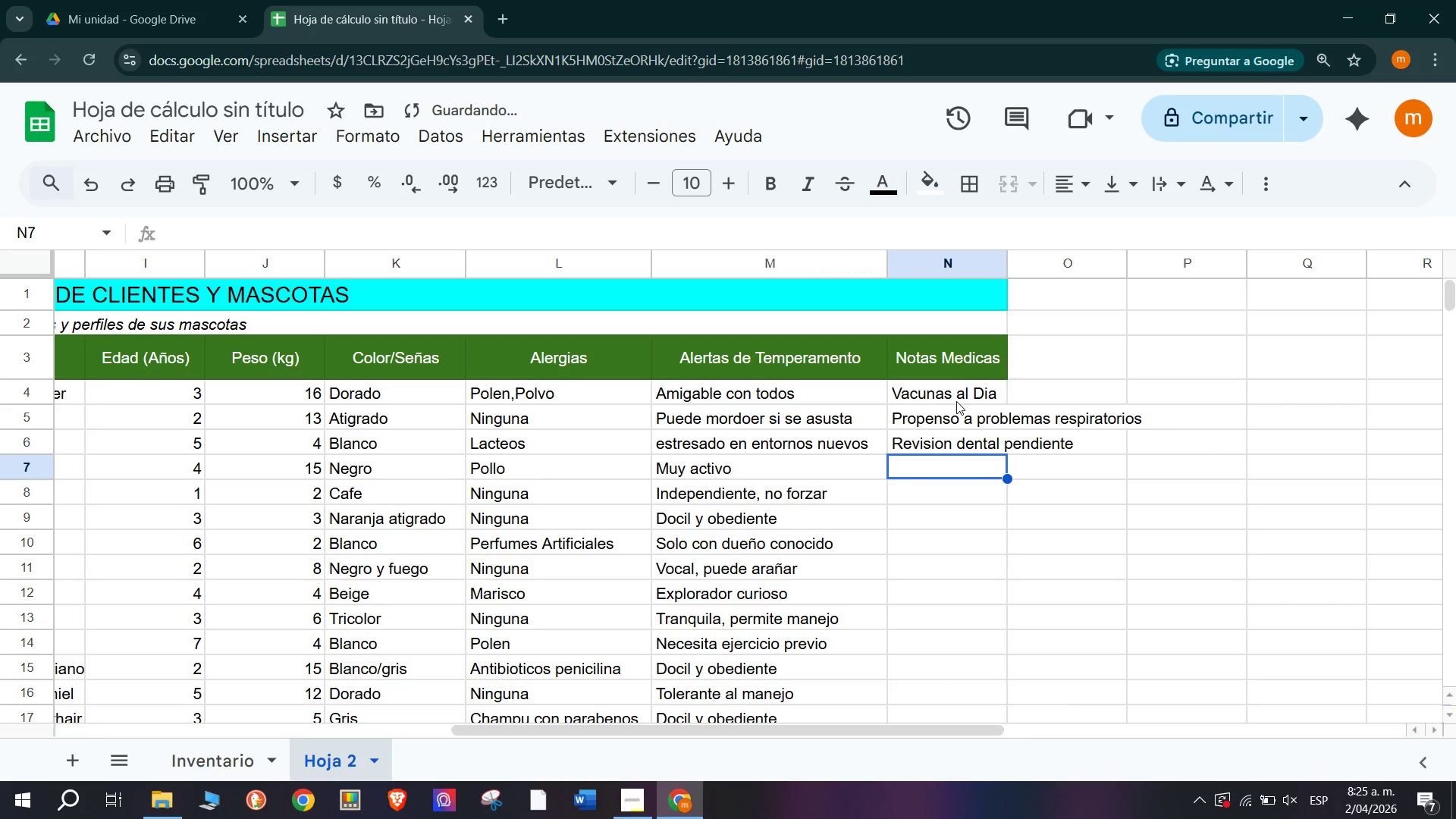 
type(Artritisd leve en cadera)
 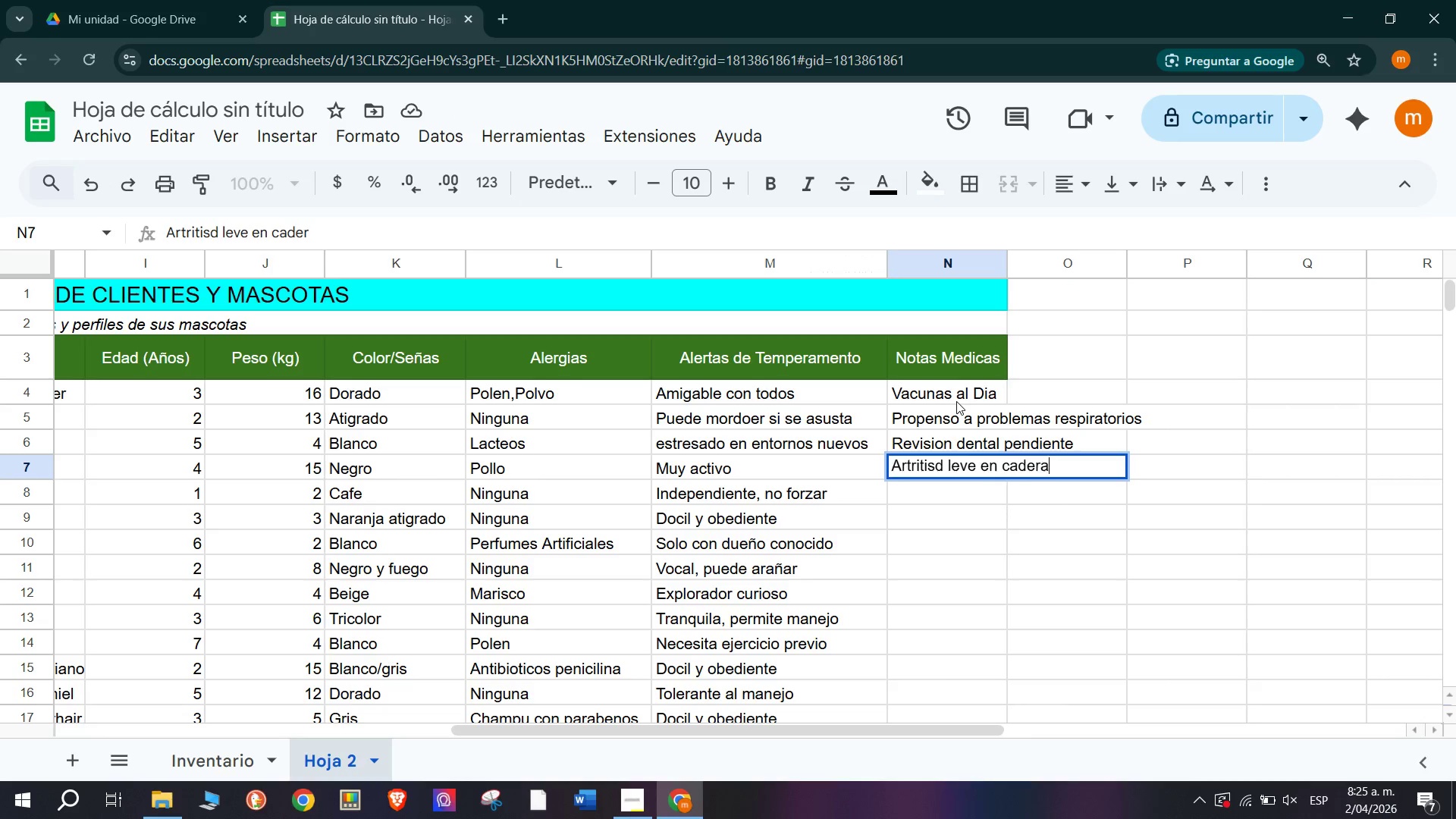 
key(Enter)
 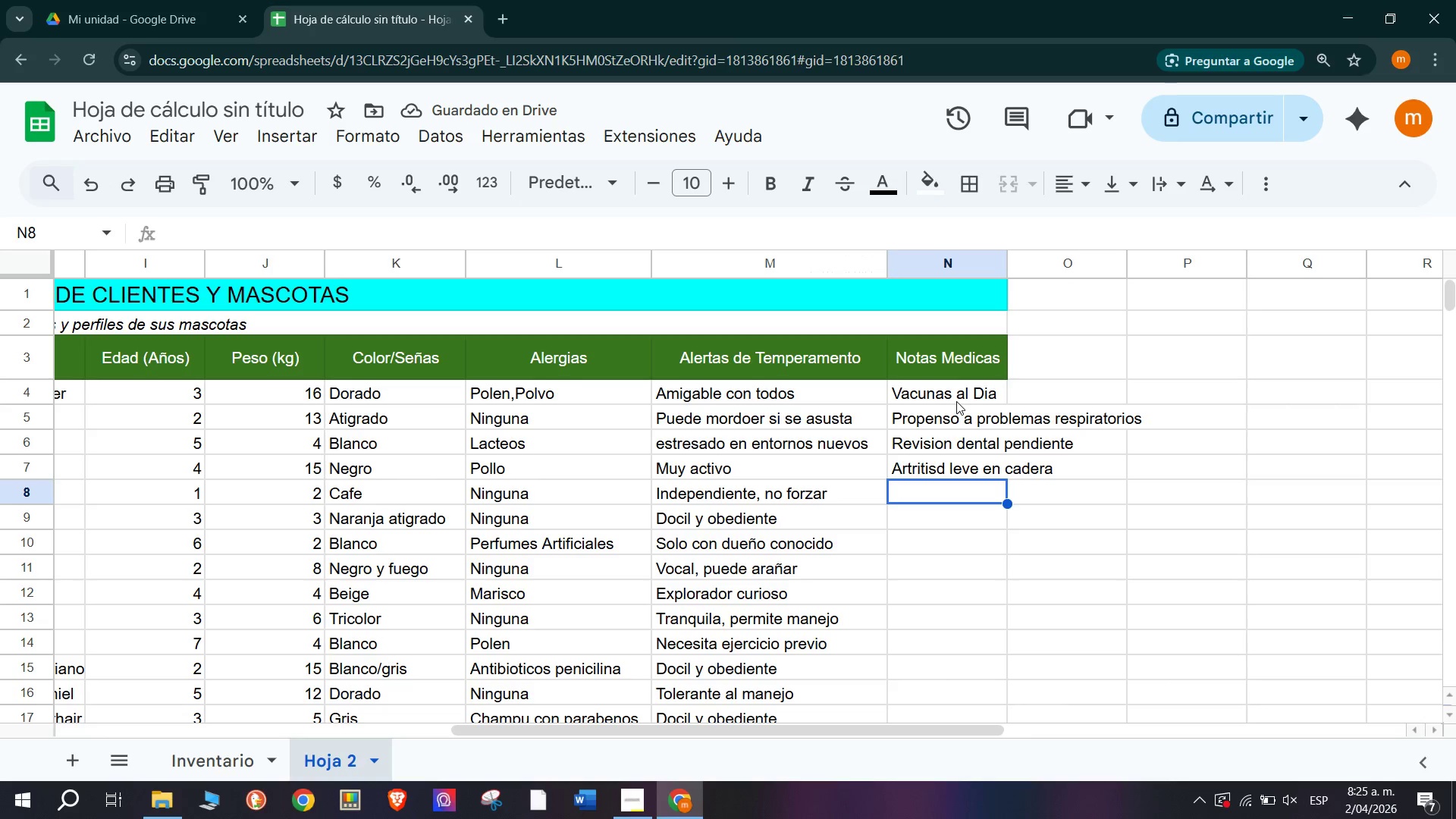 
type(Sin alergias conocidas)
 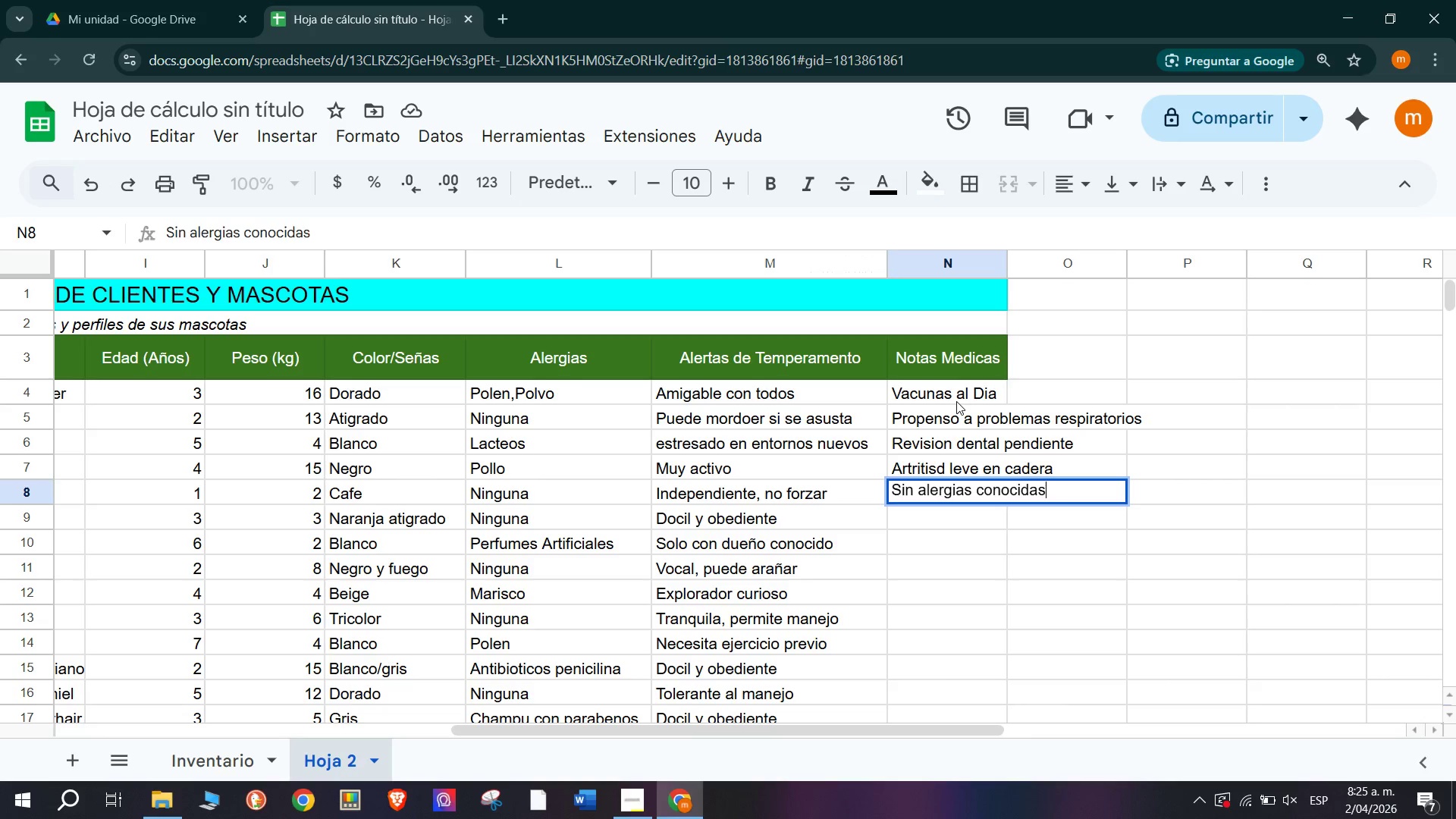 
key(Enter)
 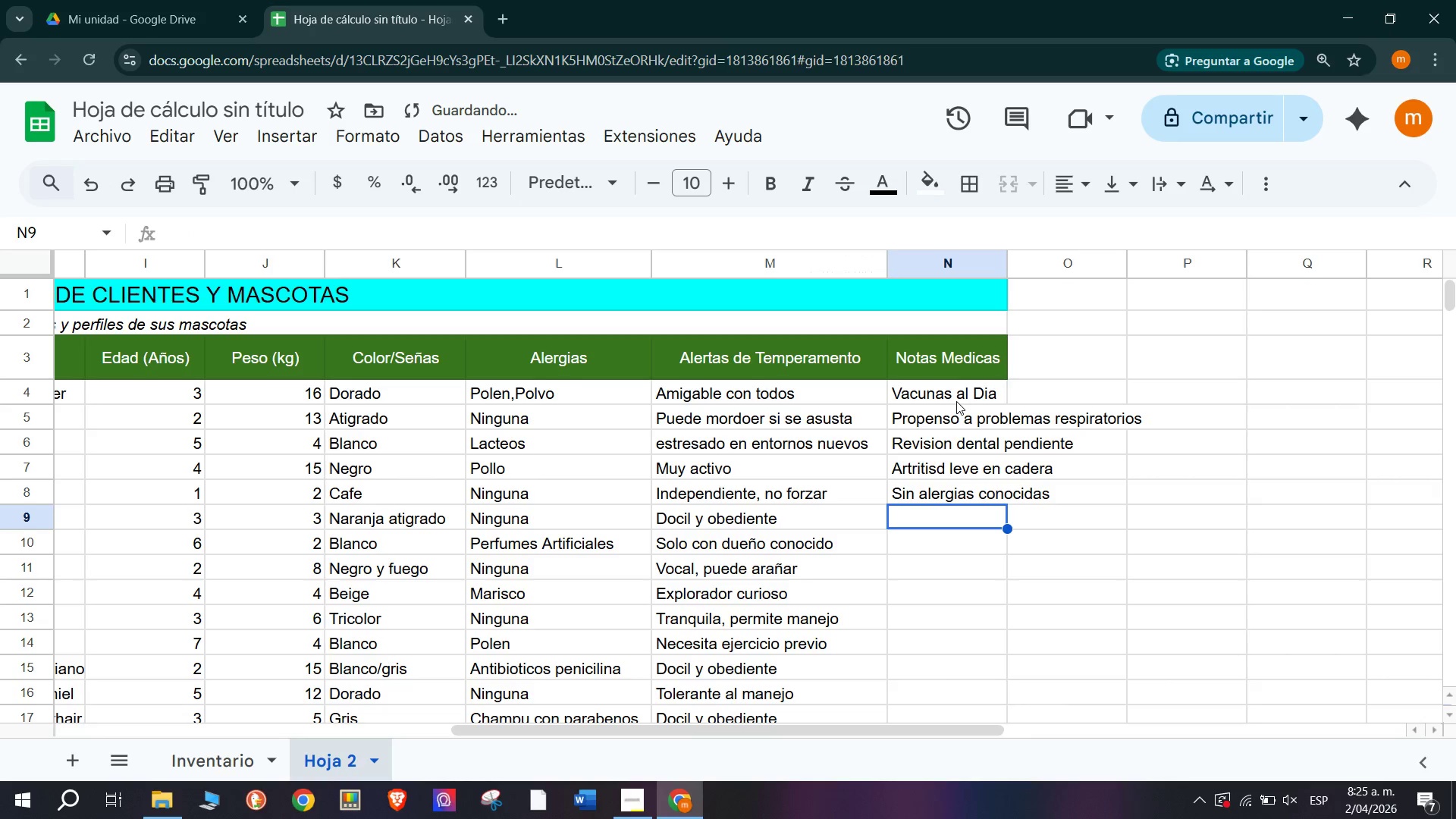 
type(MIcrobios tt)
key(Backspace)
type(ratados)
 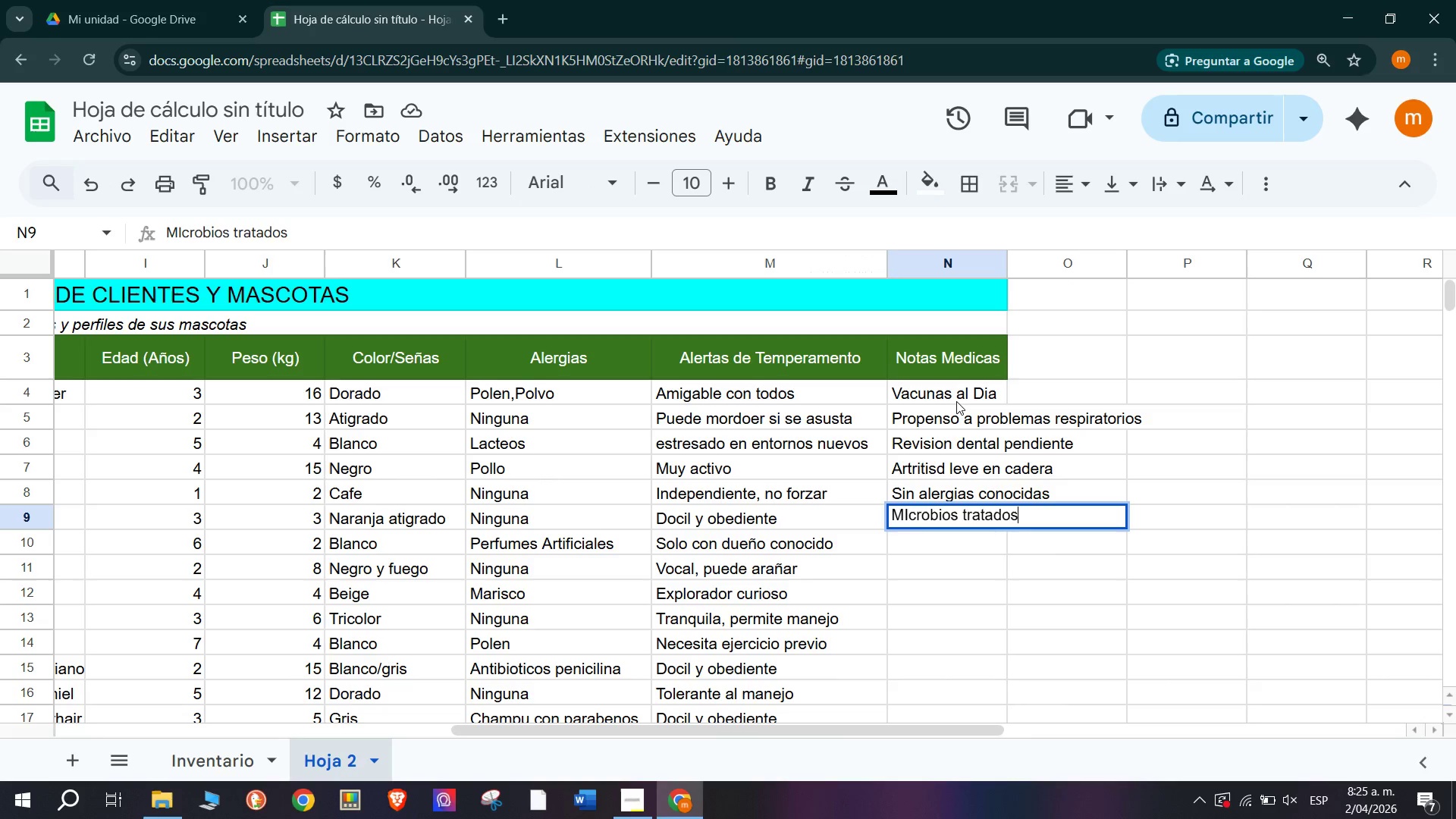 
key(Enter)
 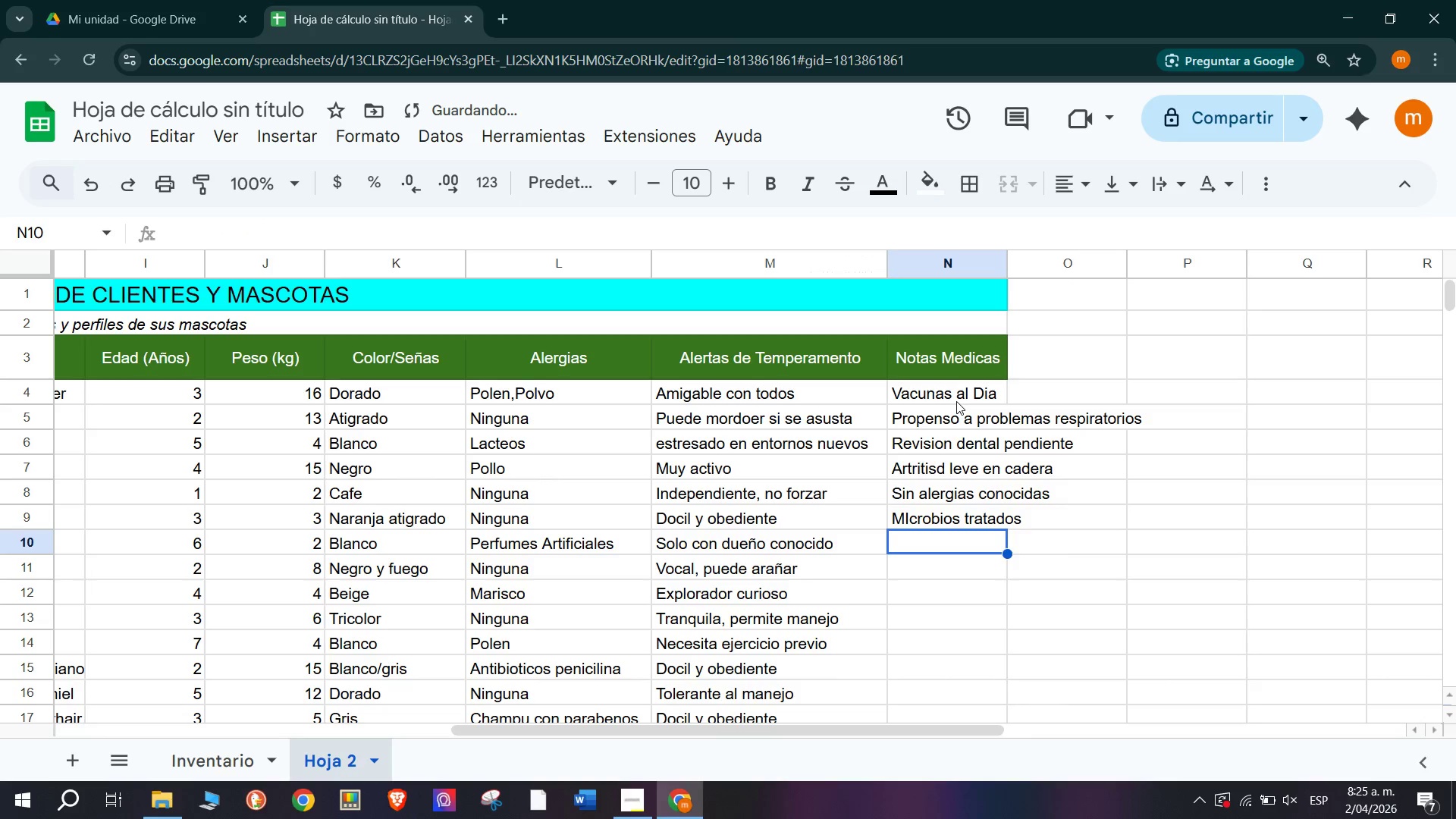 
type(Revision Anuakl )
key(Backspace)
key(Backspace)
key(Backspace)
type(l completa)
 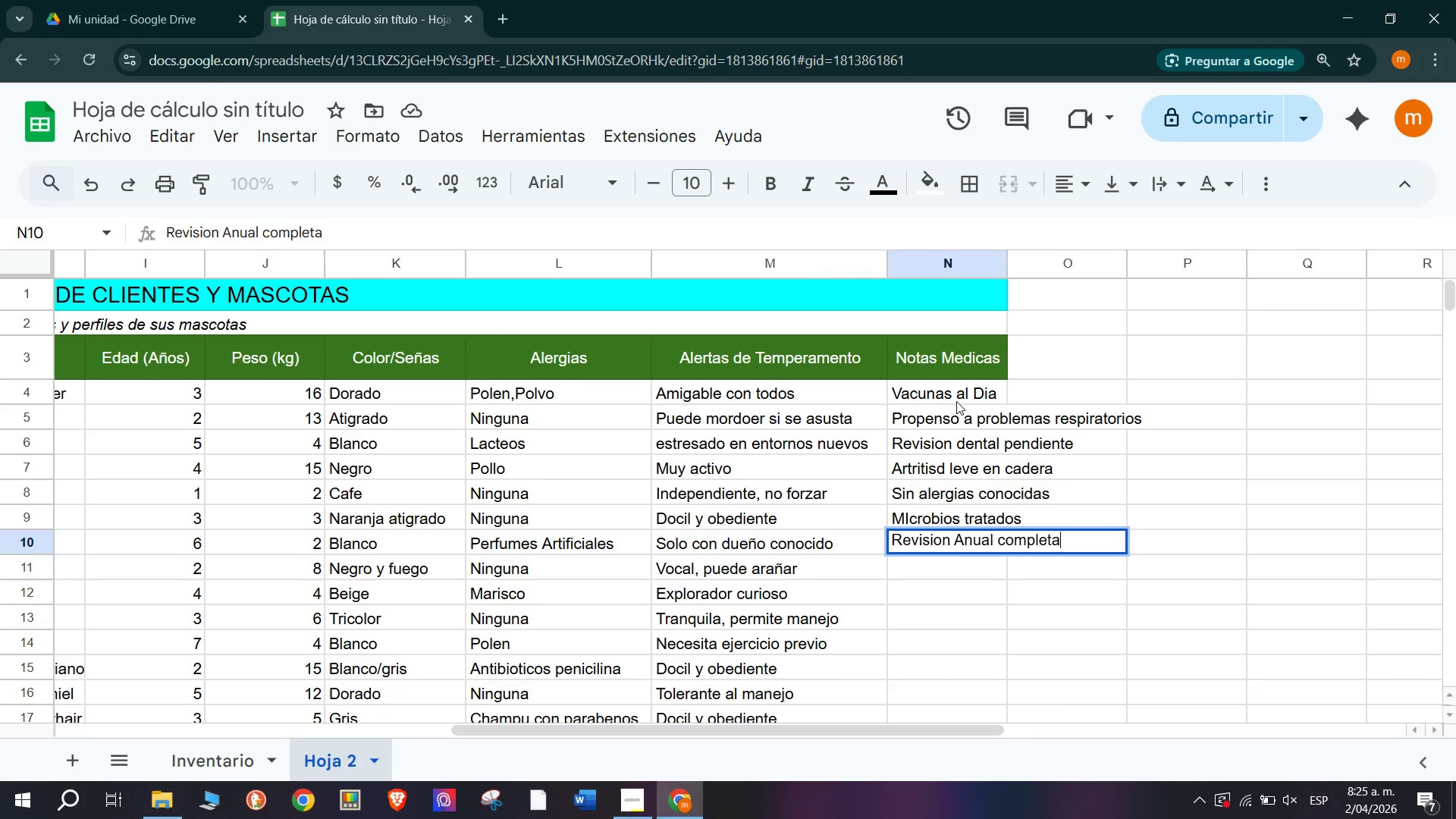 
key(Enter)
 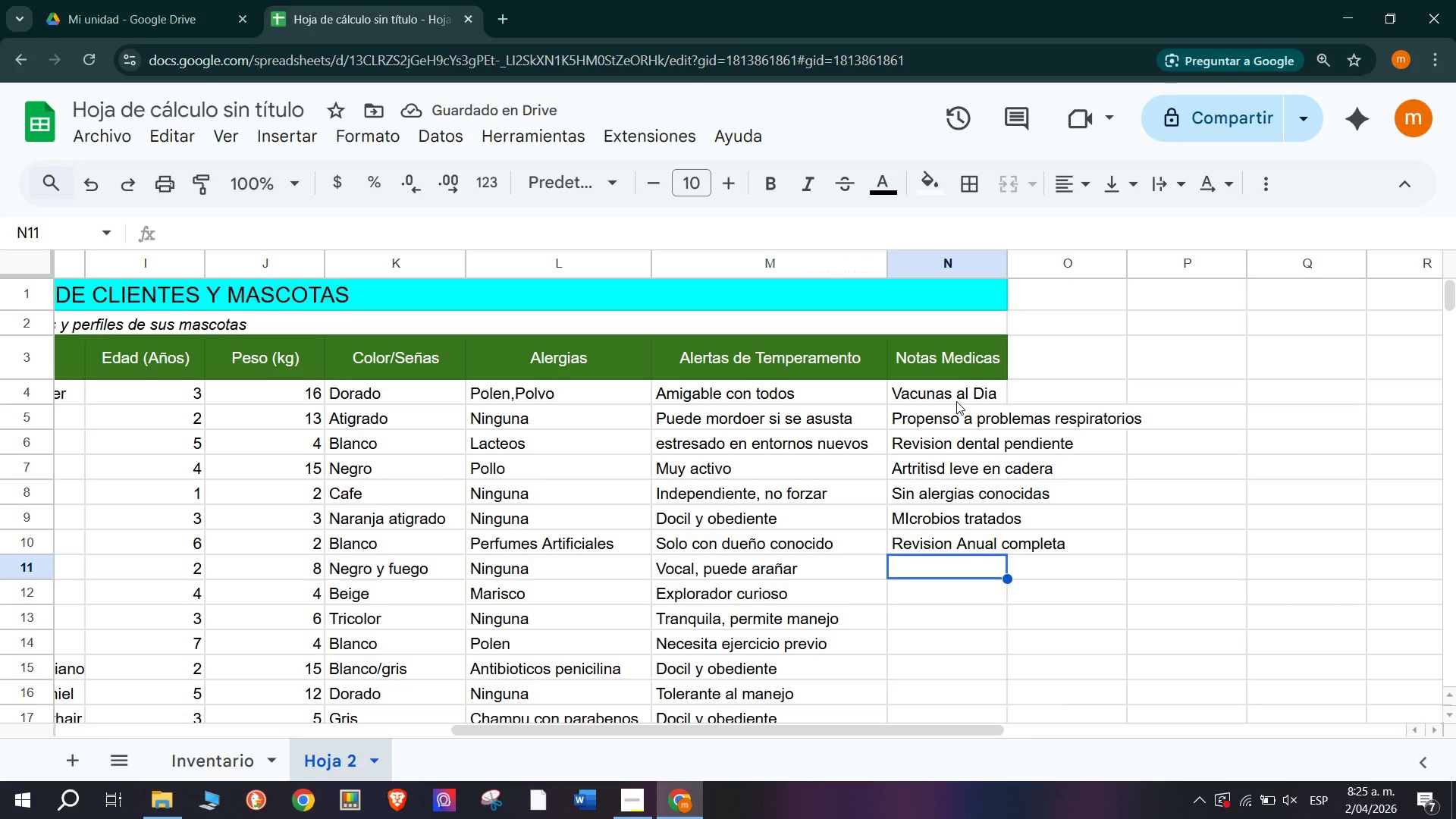 
type(Cachorro al sia)
key(Backspace)
key(Backspace)
key(Backspace)
type(dia de vacunas)
 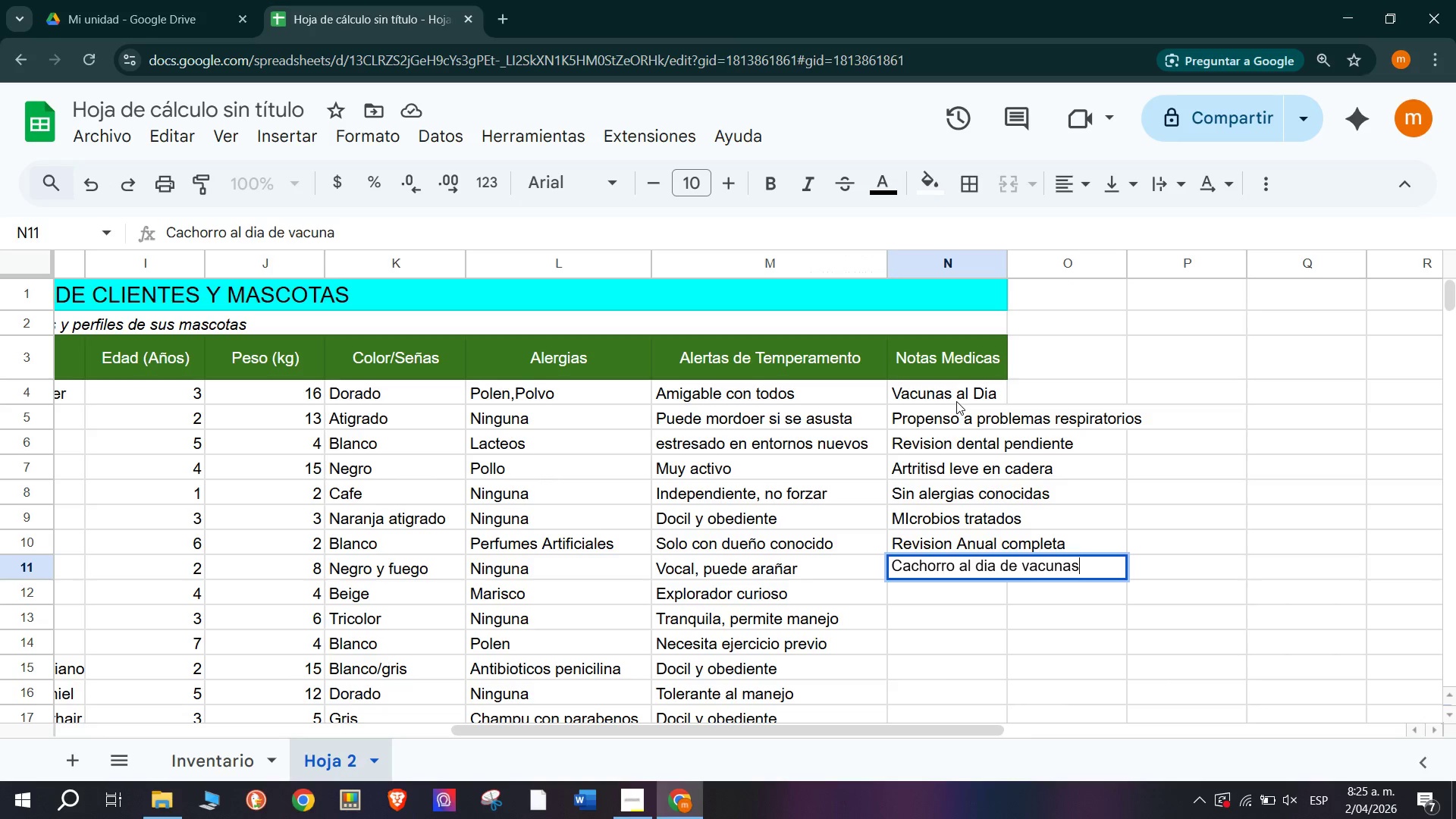 
key(Enter)
 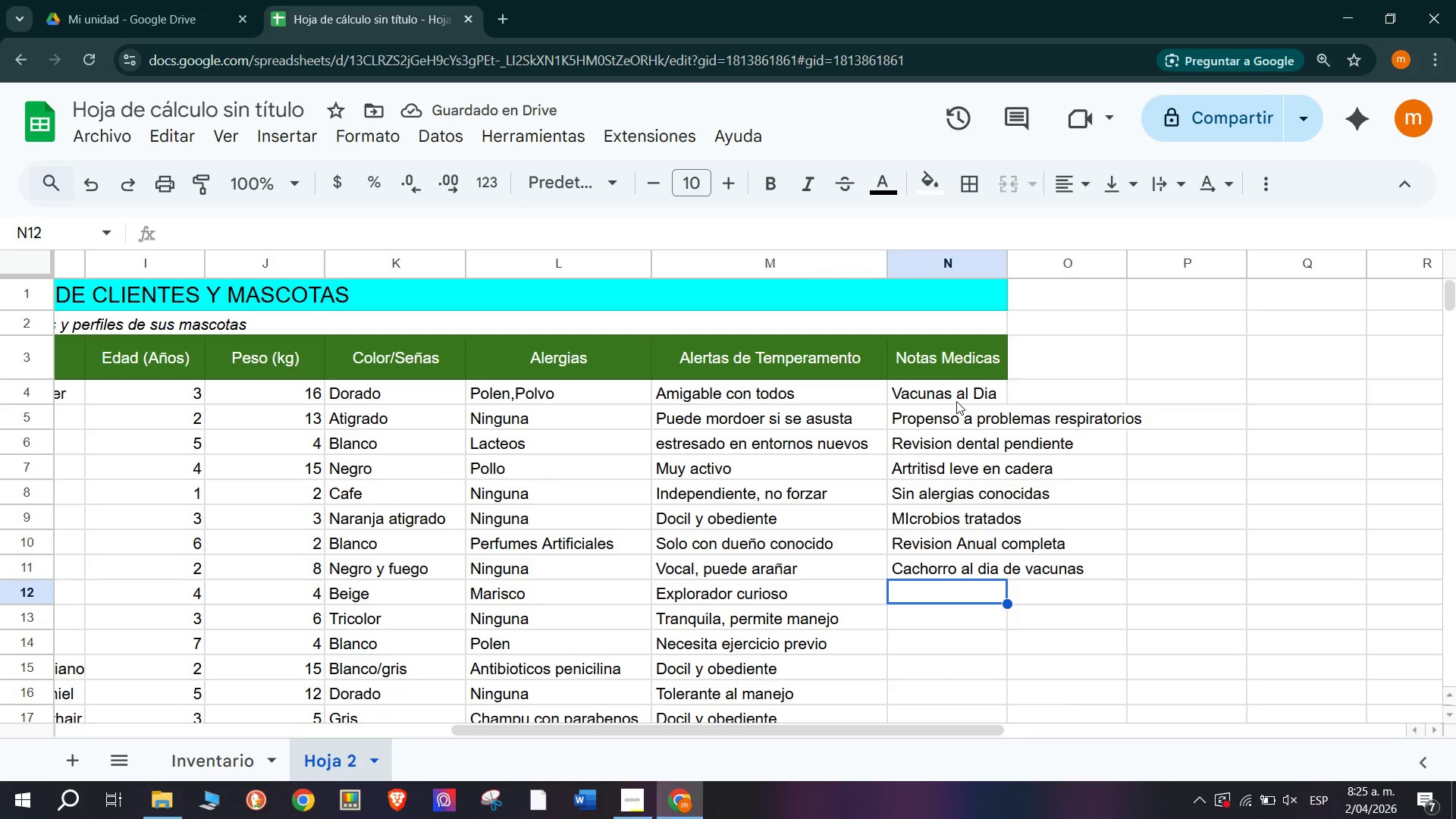 
type(Hipoale)
 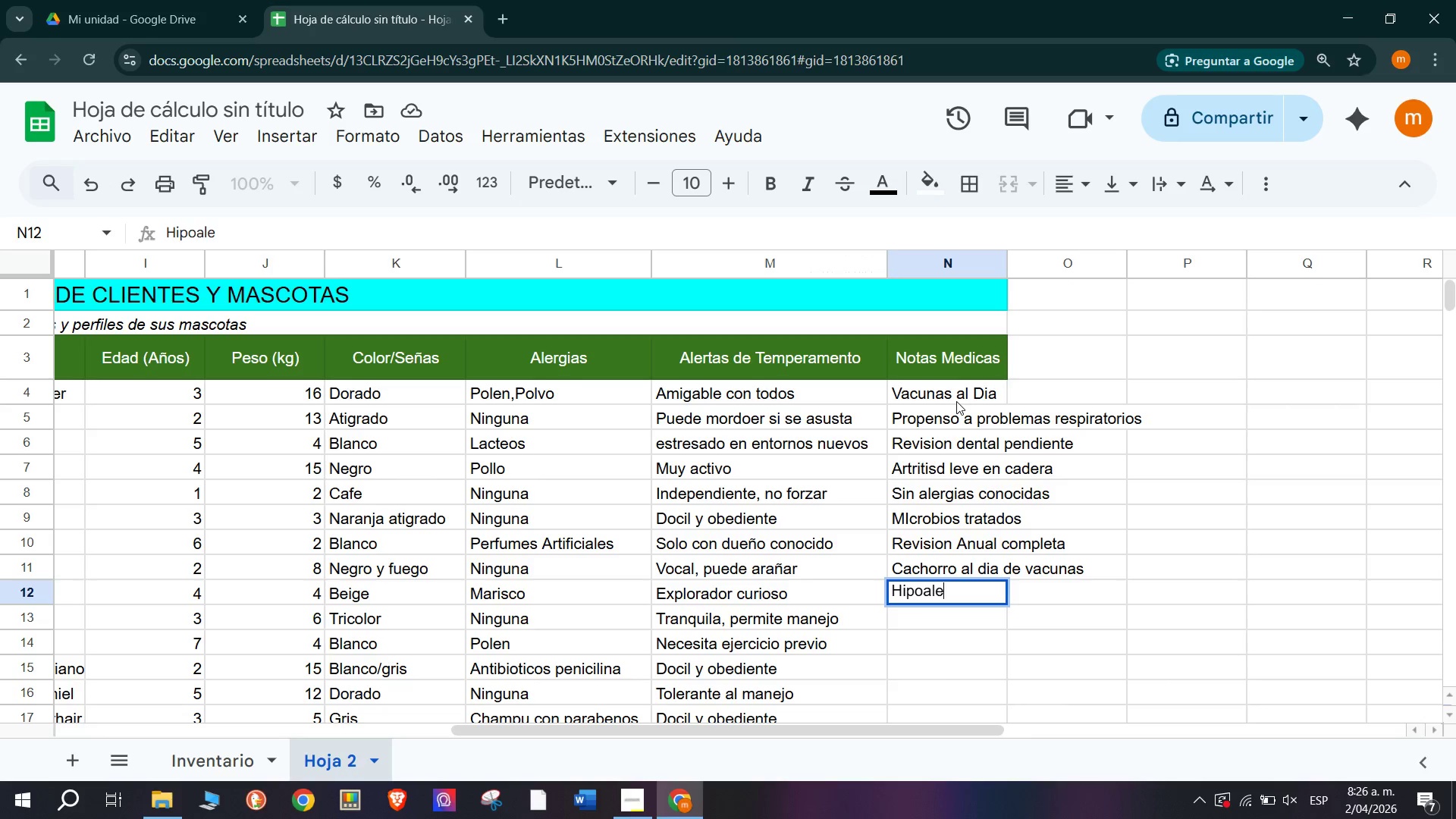 
key(Backspace)
key(Backspace)
key(Backspace)
type(tiroidismo controlado)
 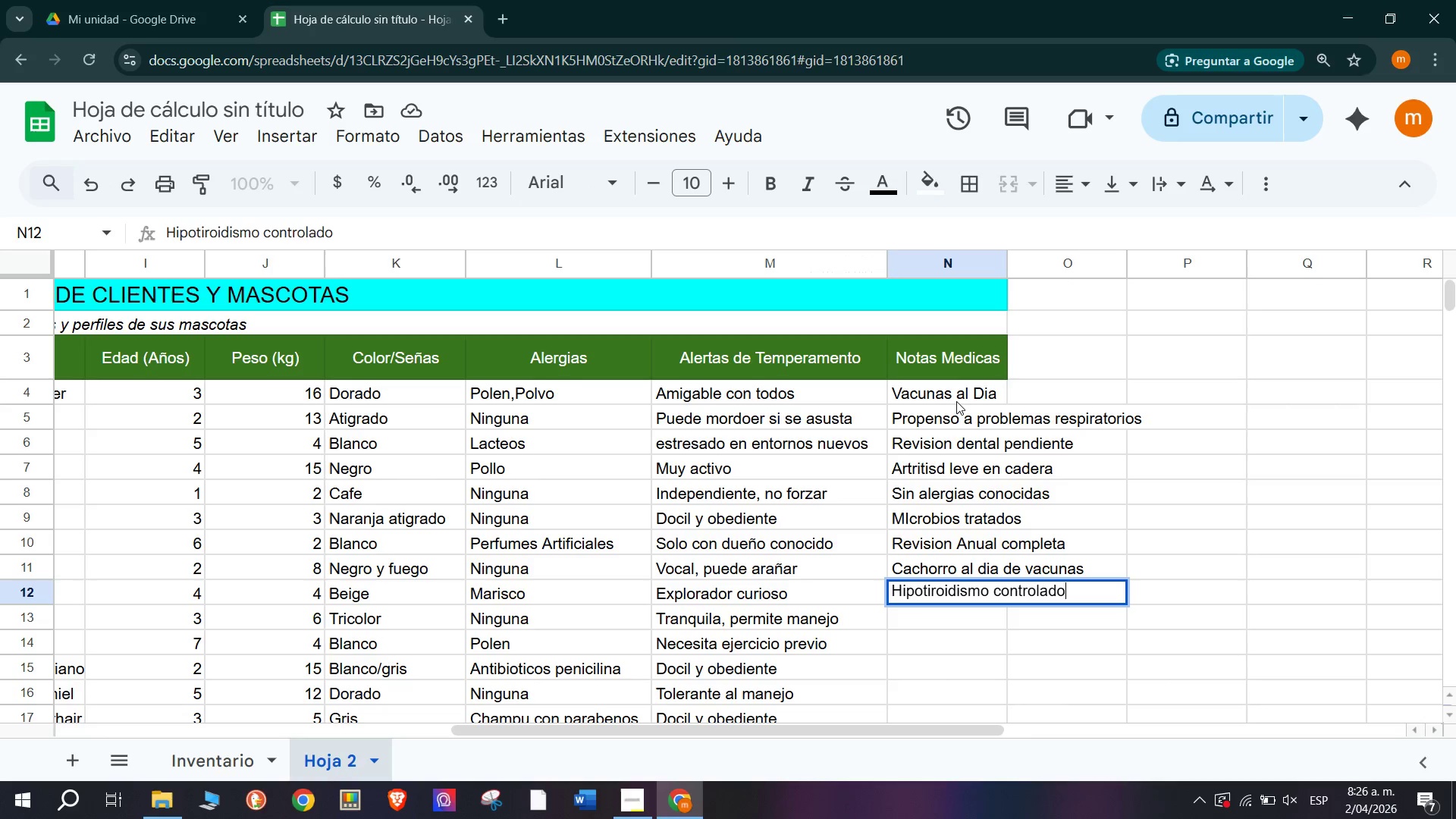 
key(Enter)
 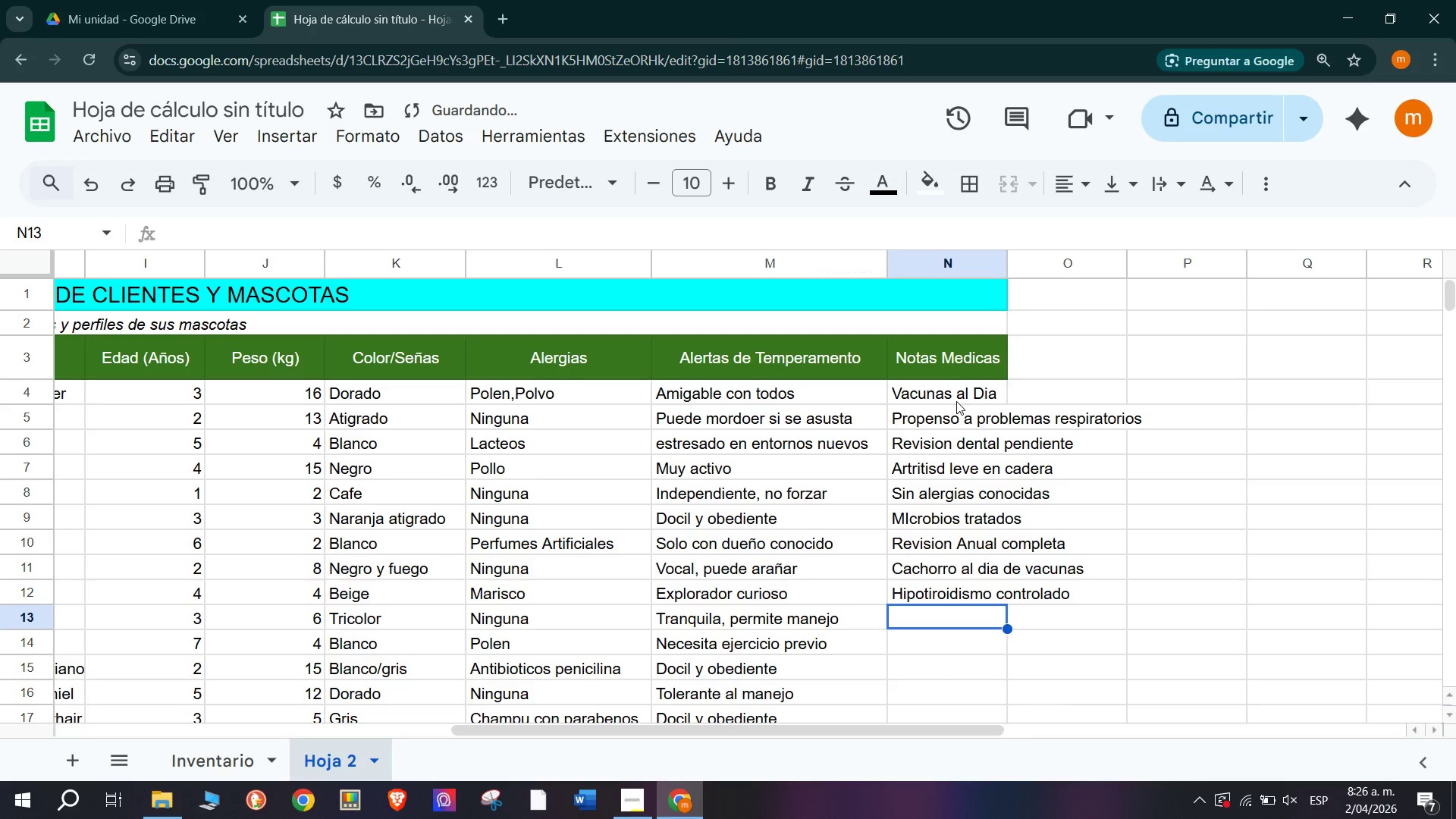 
type(Otitis recurrente)
 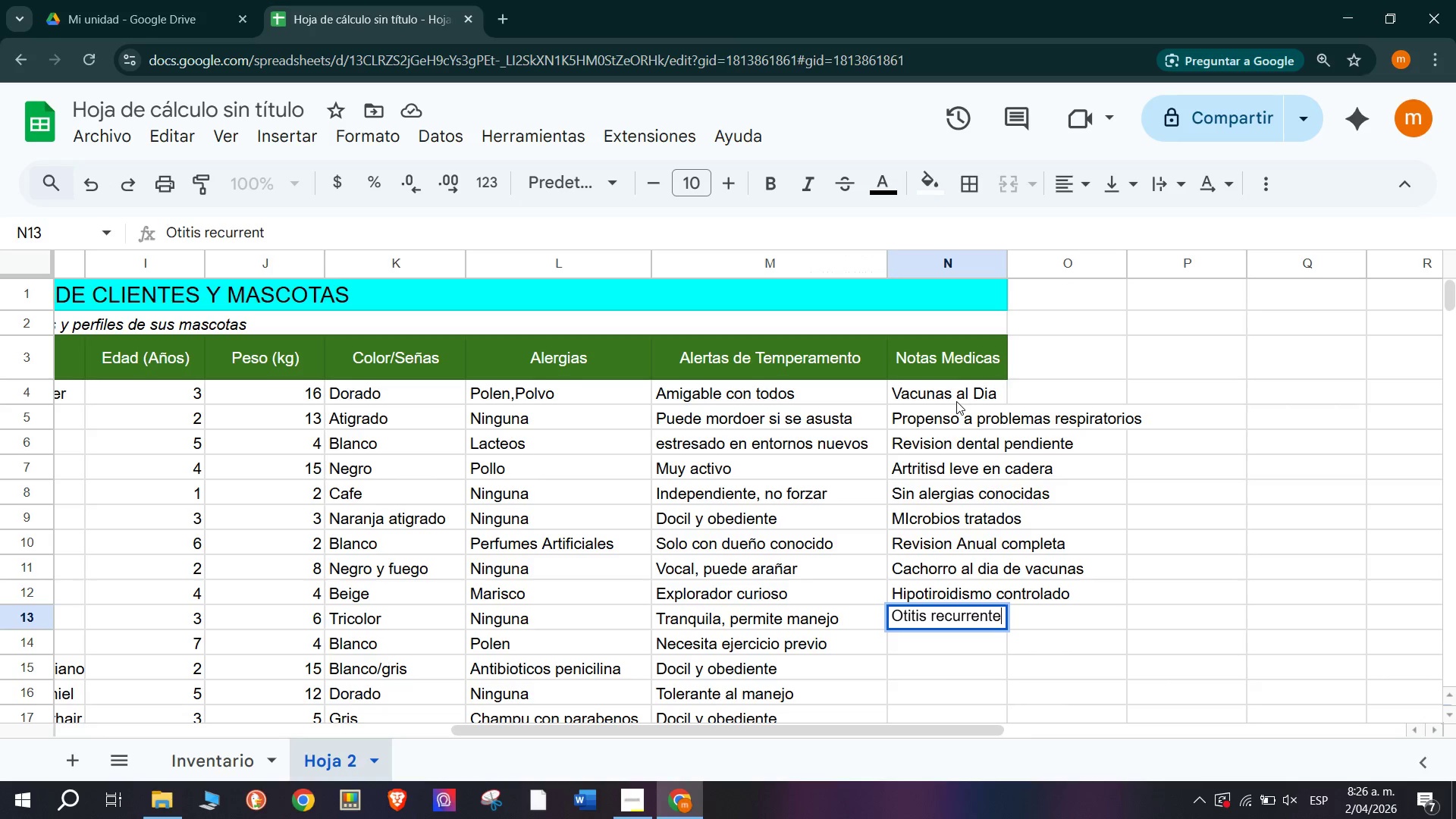 
key(Enter)
 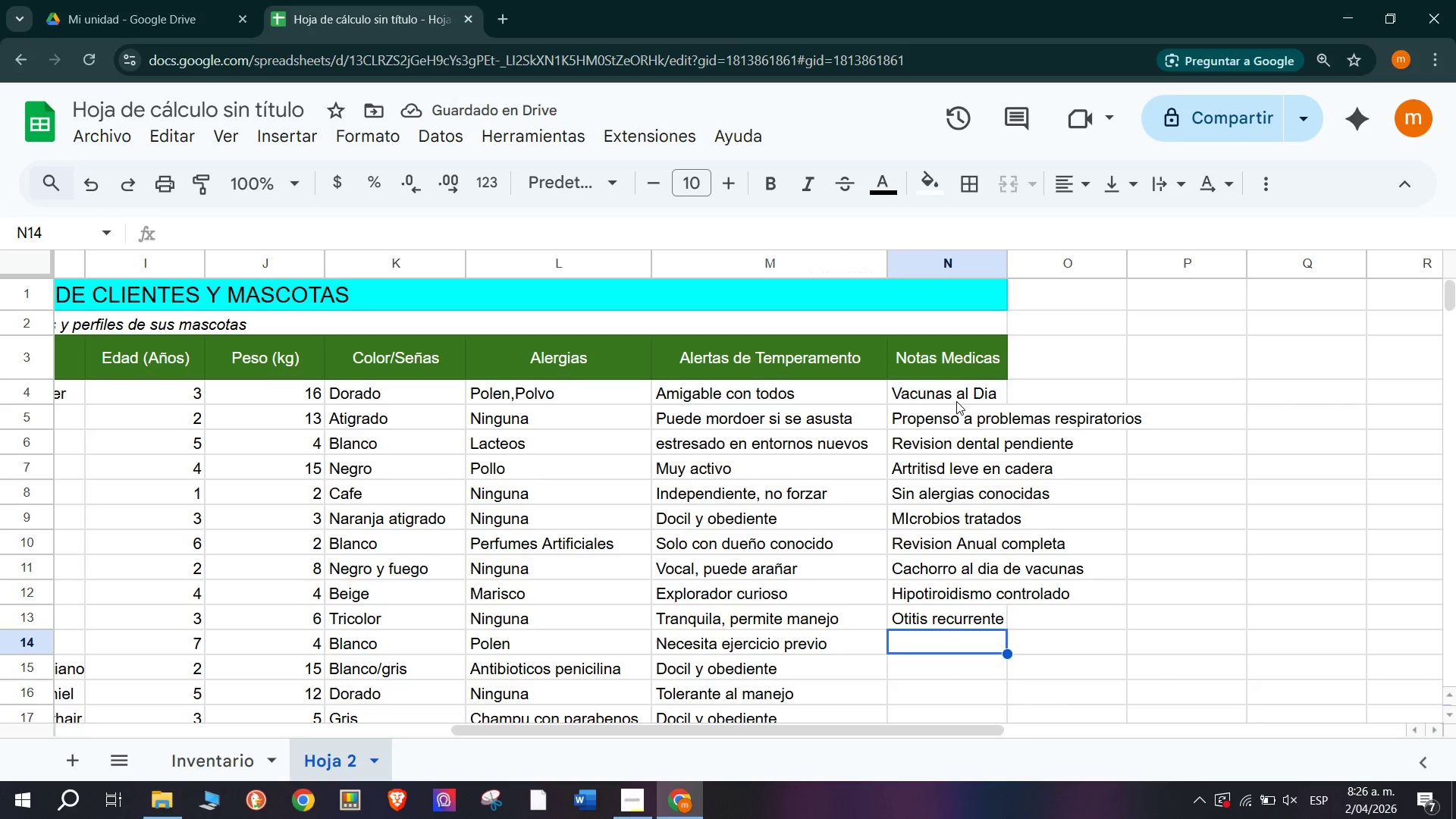 
wait(5.06)
 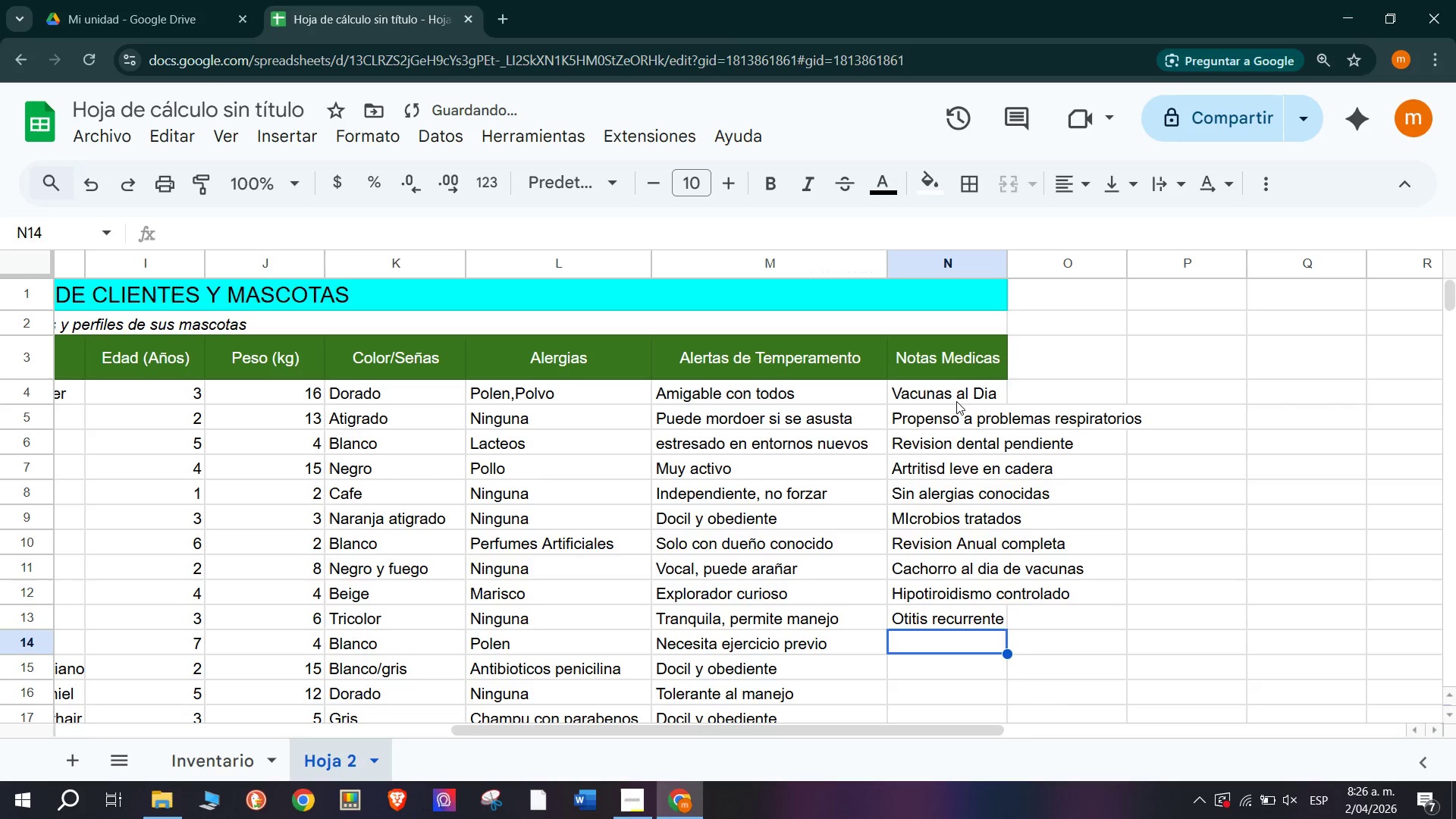 
type(Artritis senil leve)
 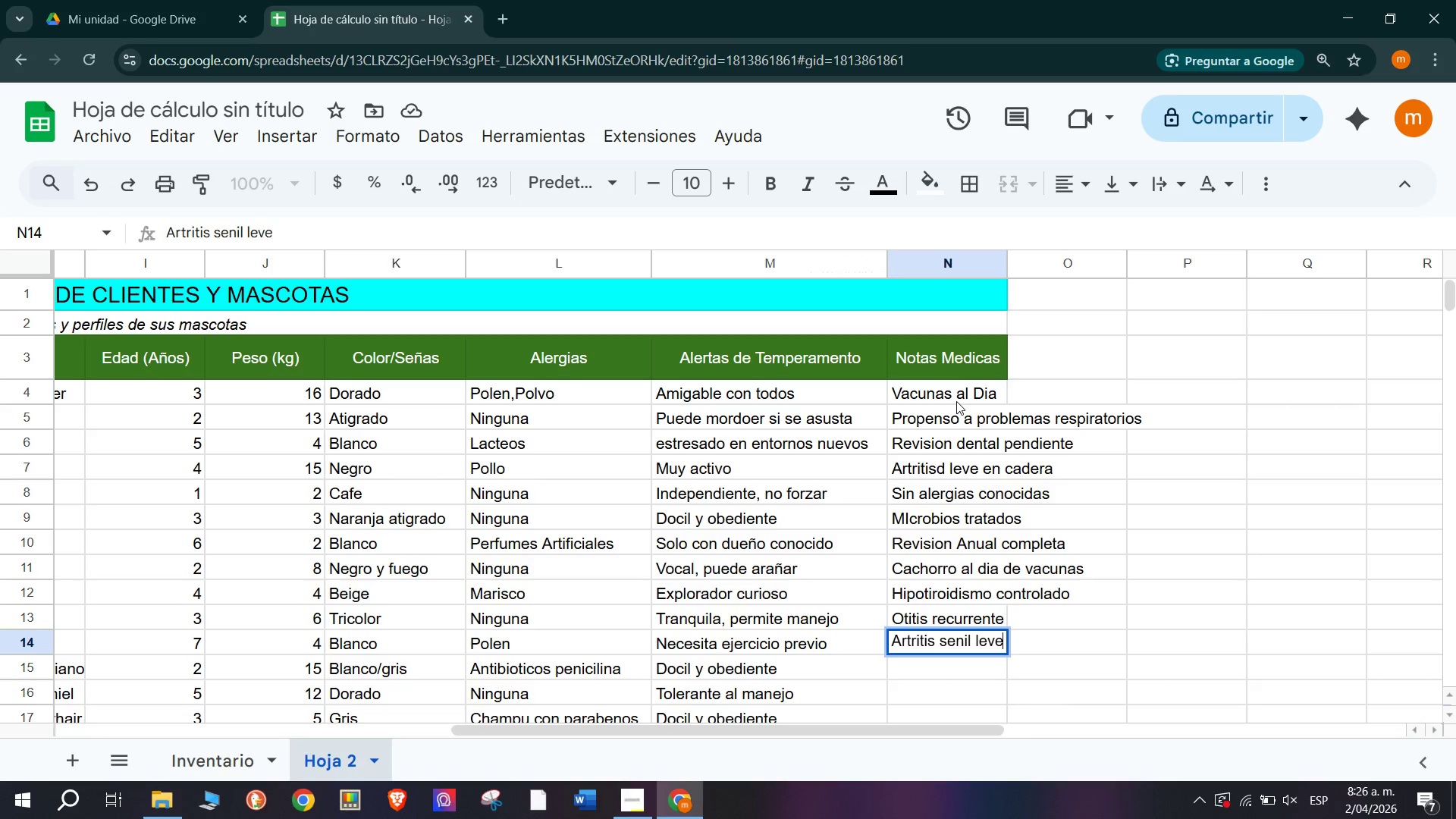 
key(Enter)
 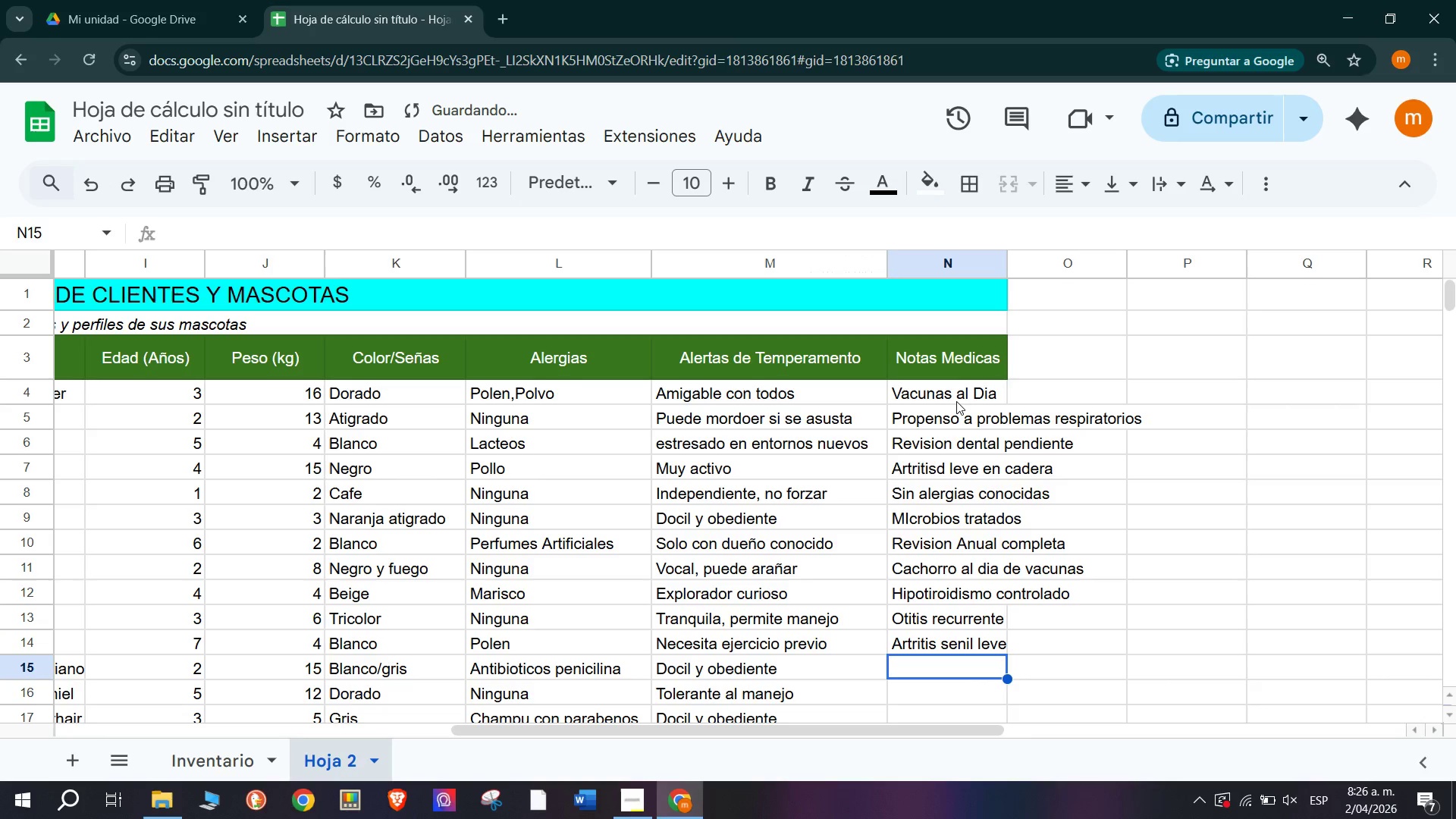 
type(Sin patologias)
 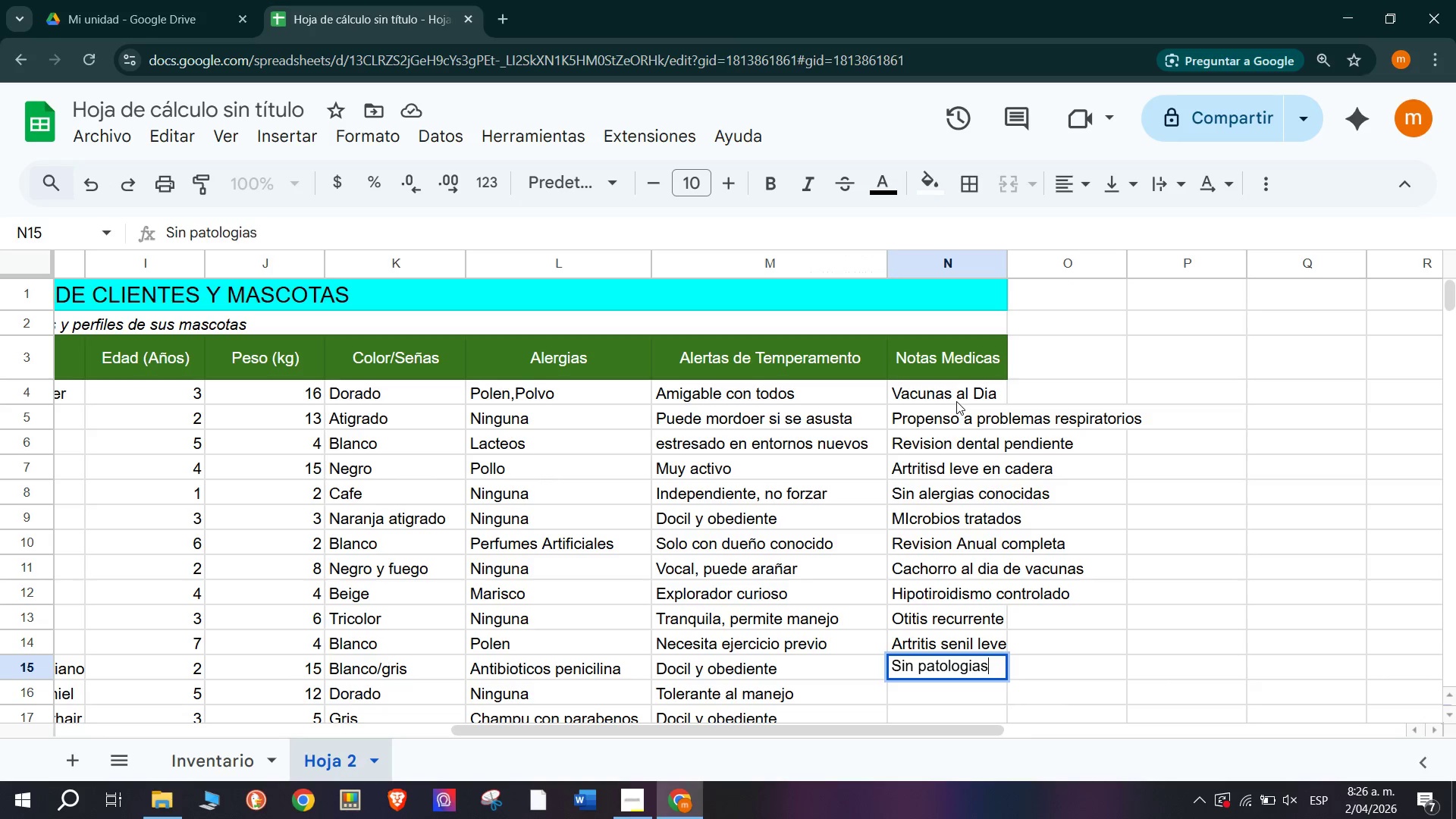 
key(Enter)
 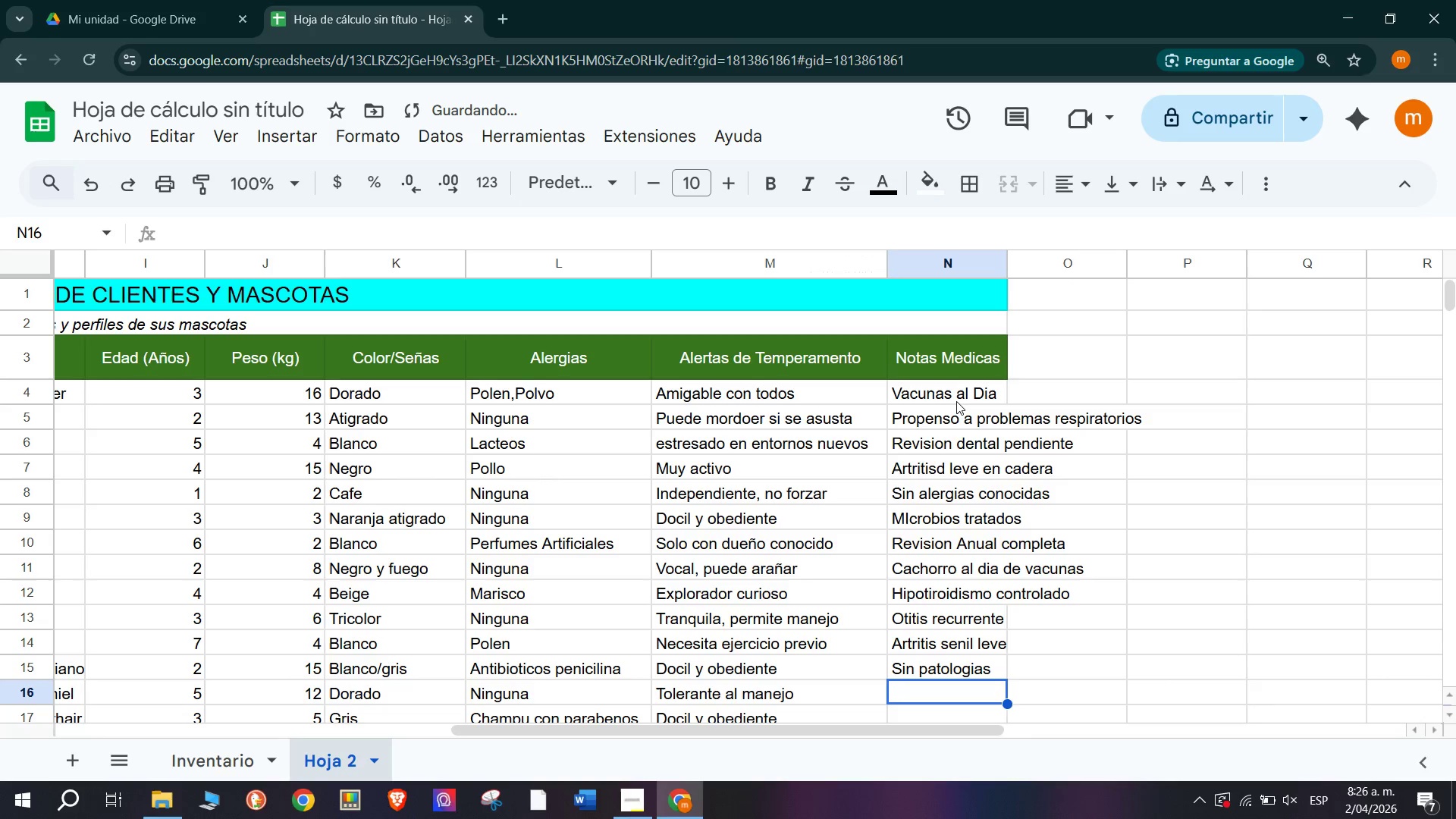 
type(Infeccion oido cronica)
 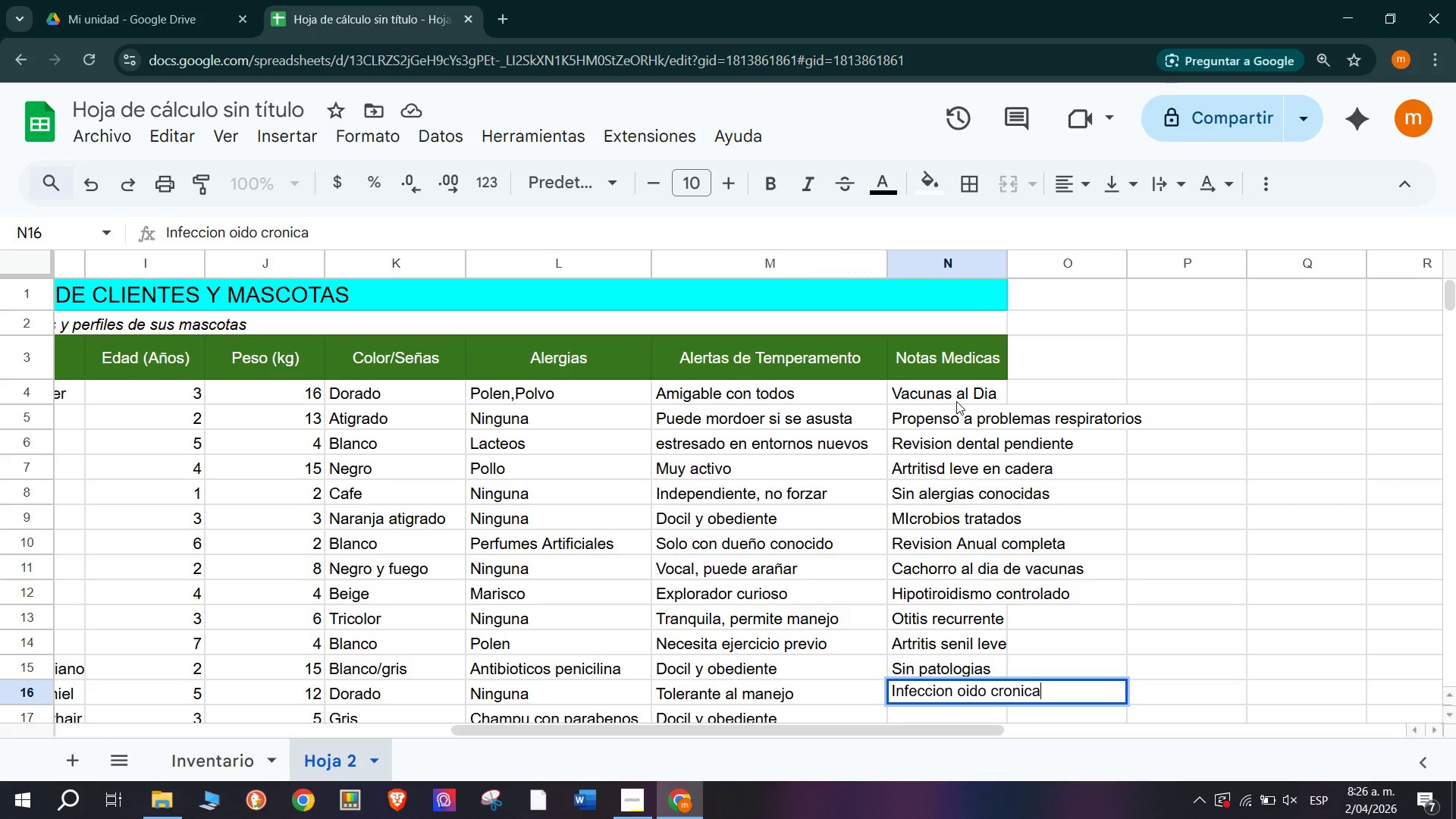 
key(Enter)
 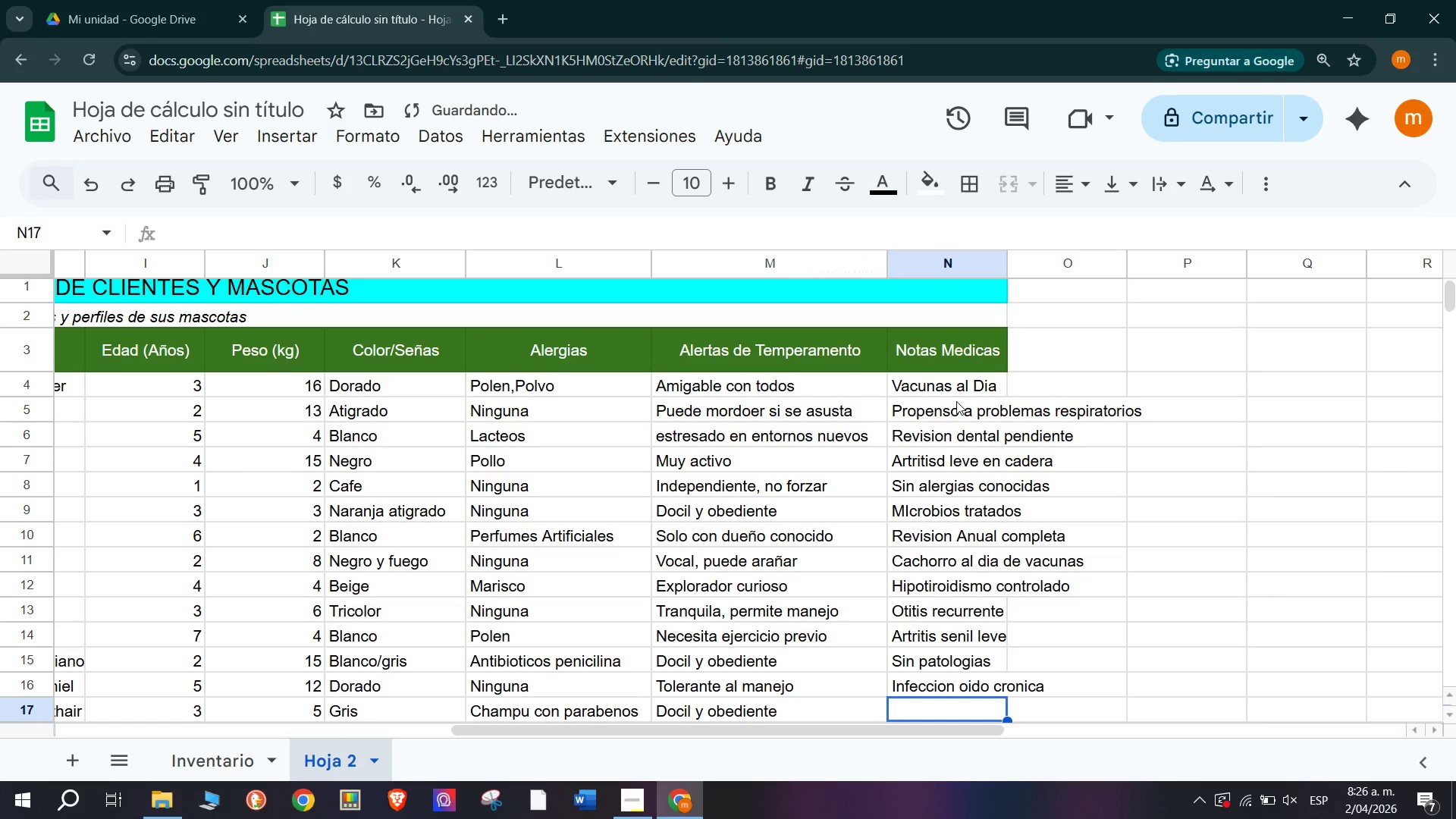 
type(Fiv positivo, controlado)
 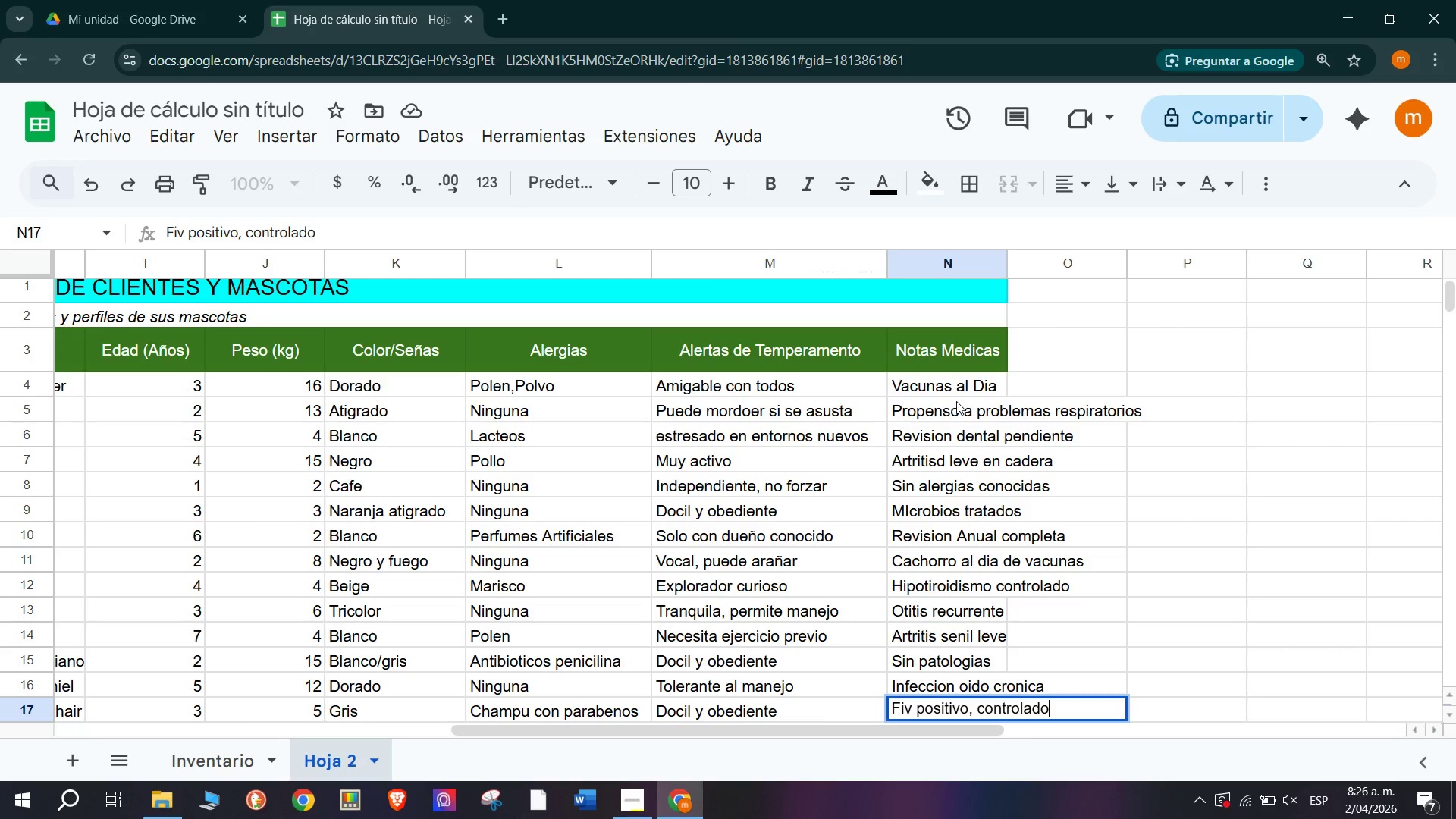 
key(Enter)
 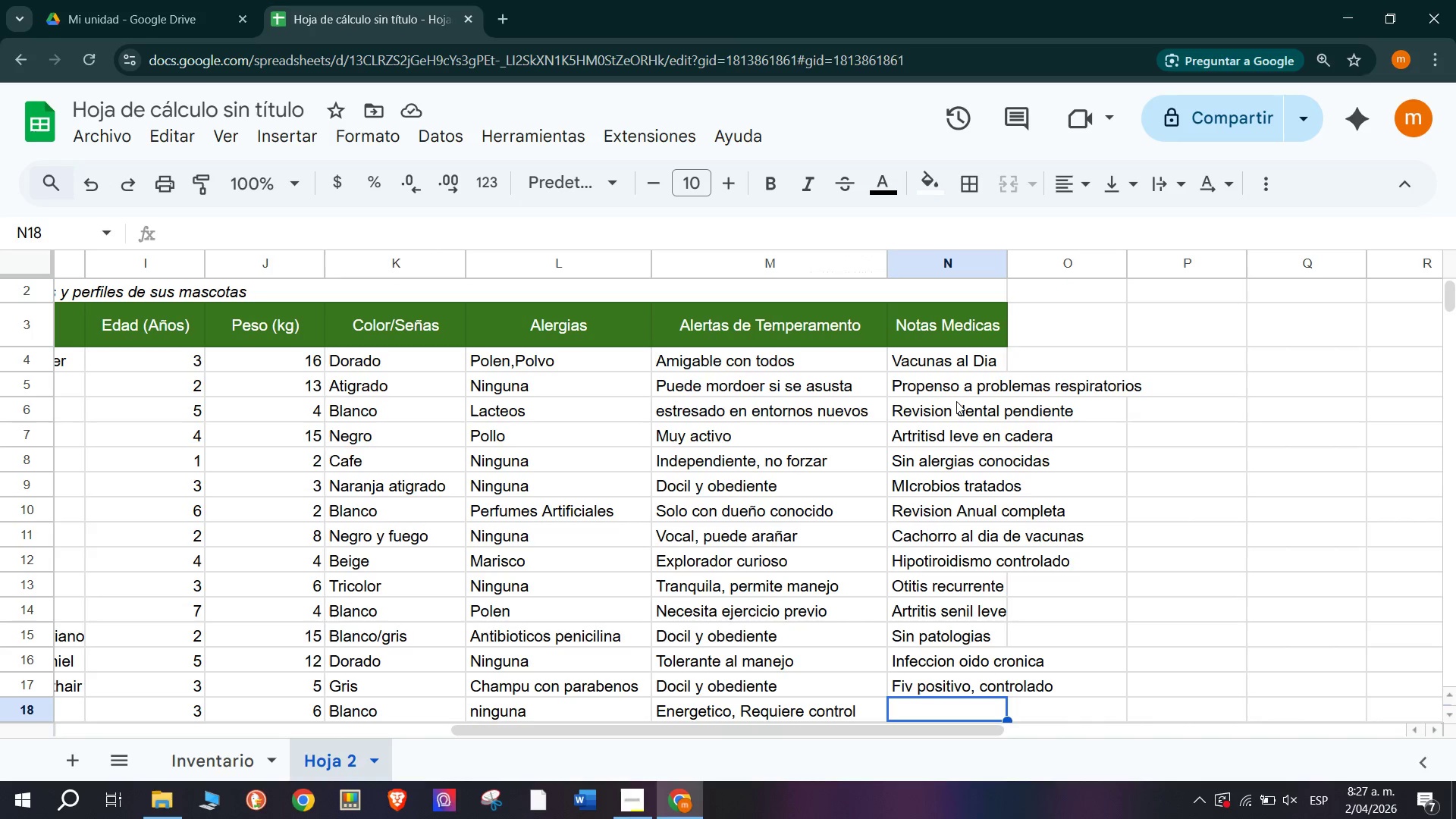 
wait(16.17)
 